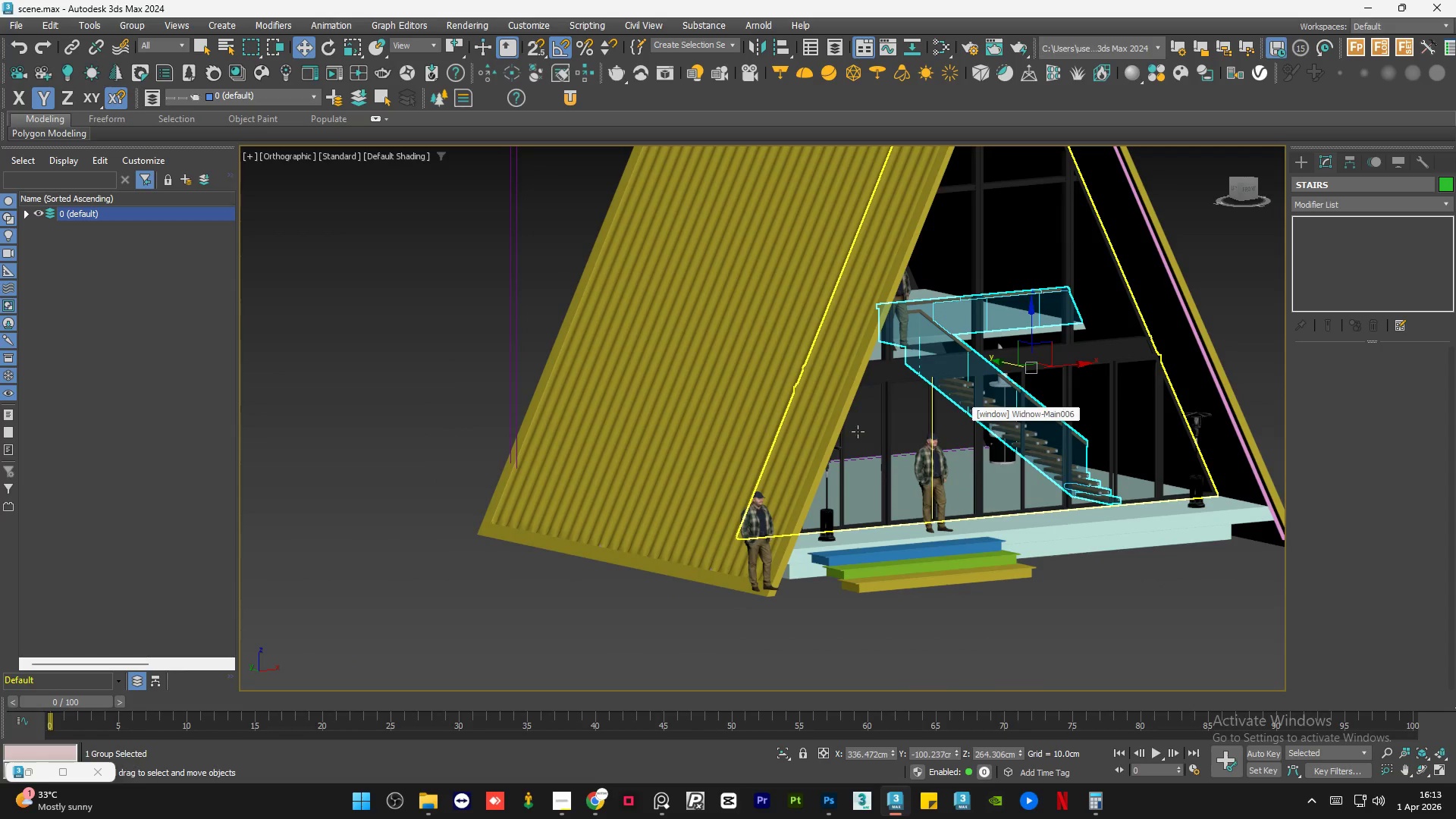 
hold_key(key=AltLeft, duration=0.72)
 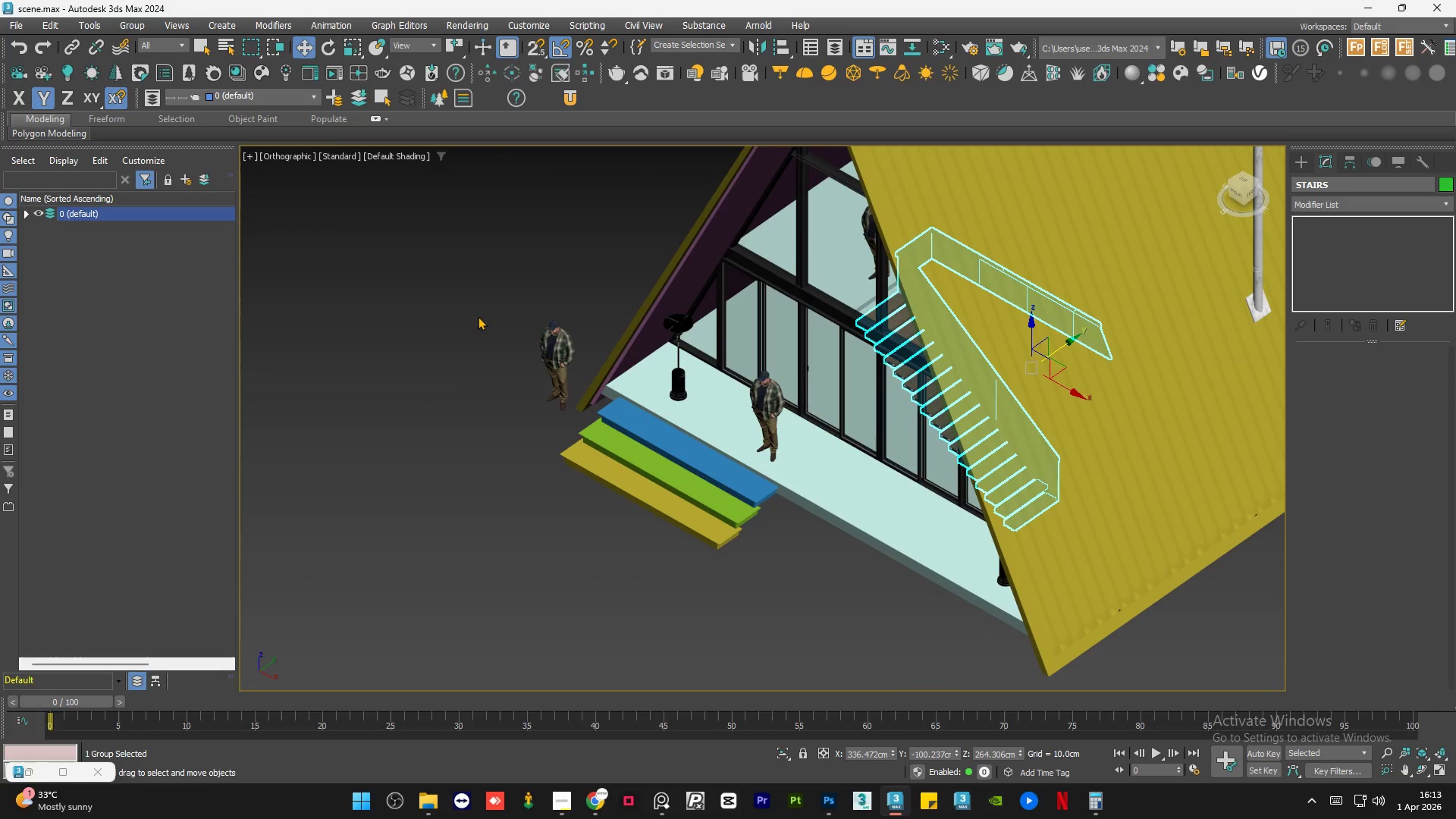 
left_click([489, 309])
 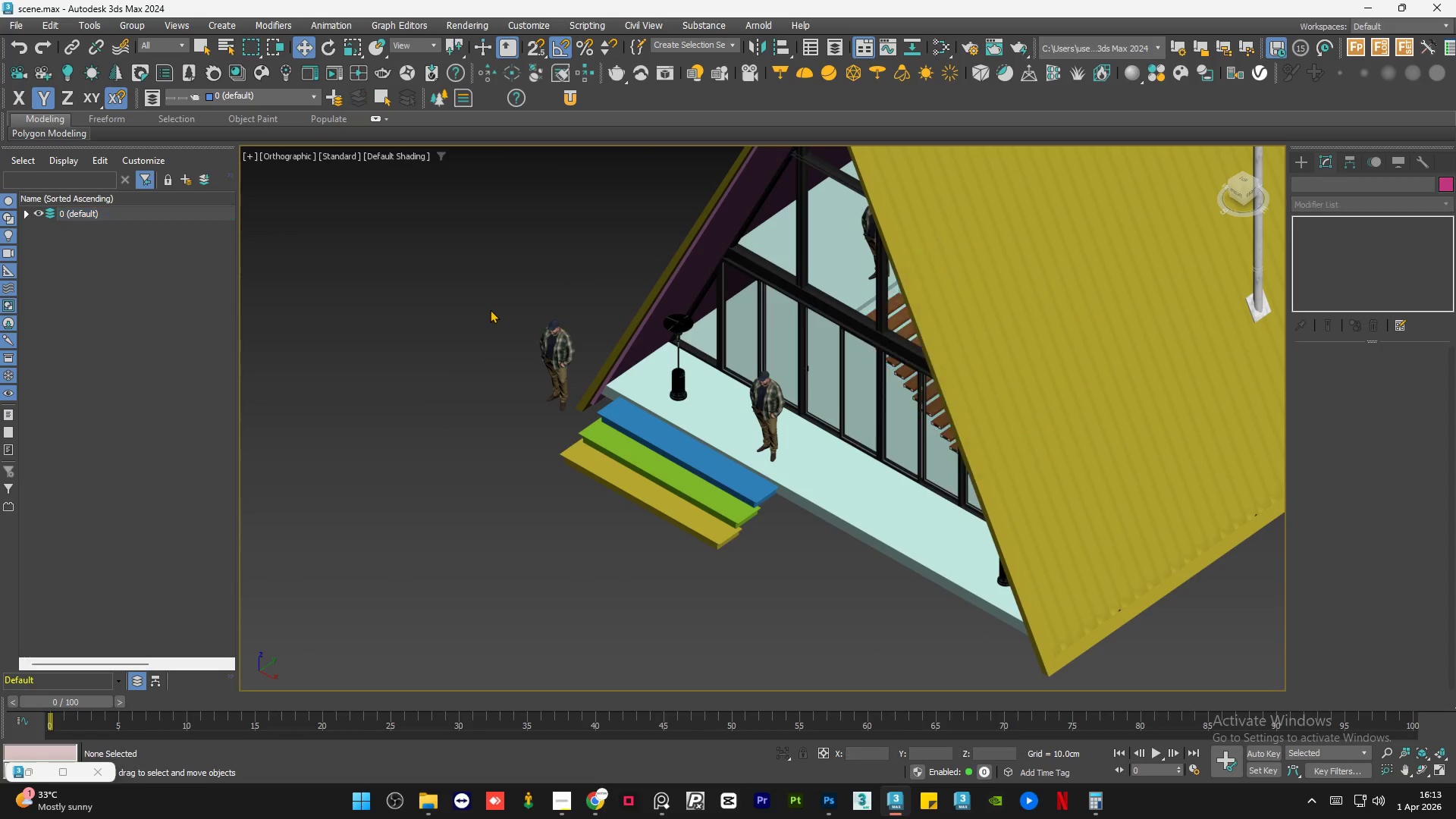 
key(Control+S)
 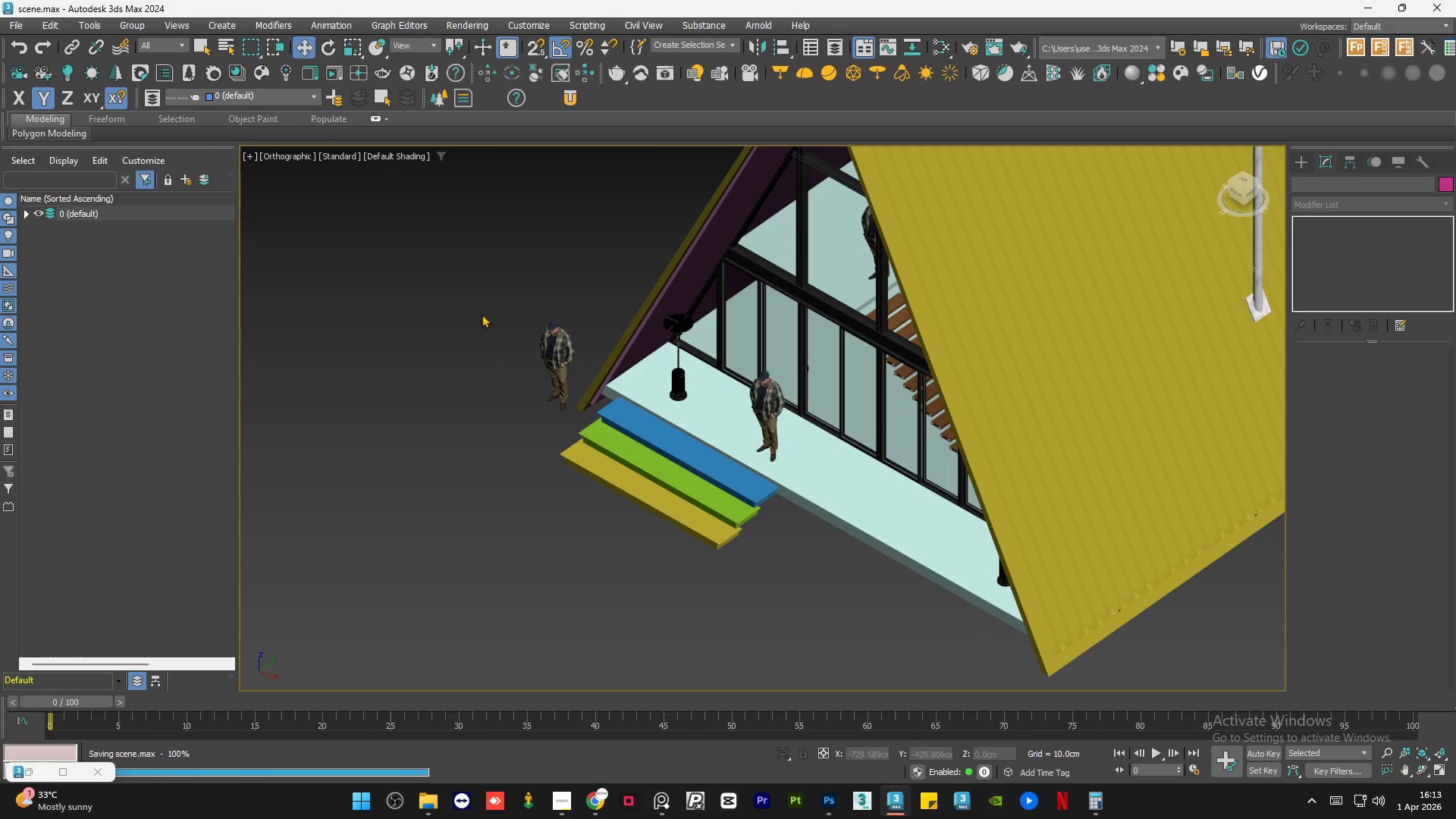 
hold_key(key=AltLeft, duration=0.53)
 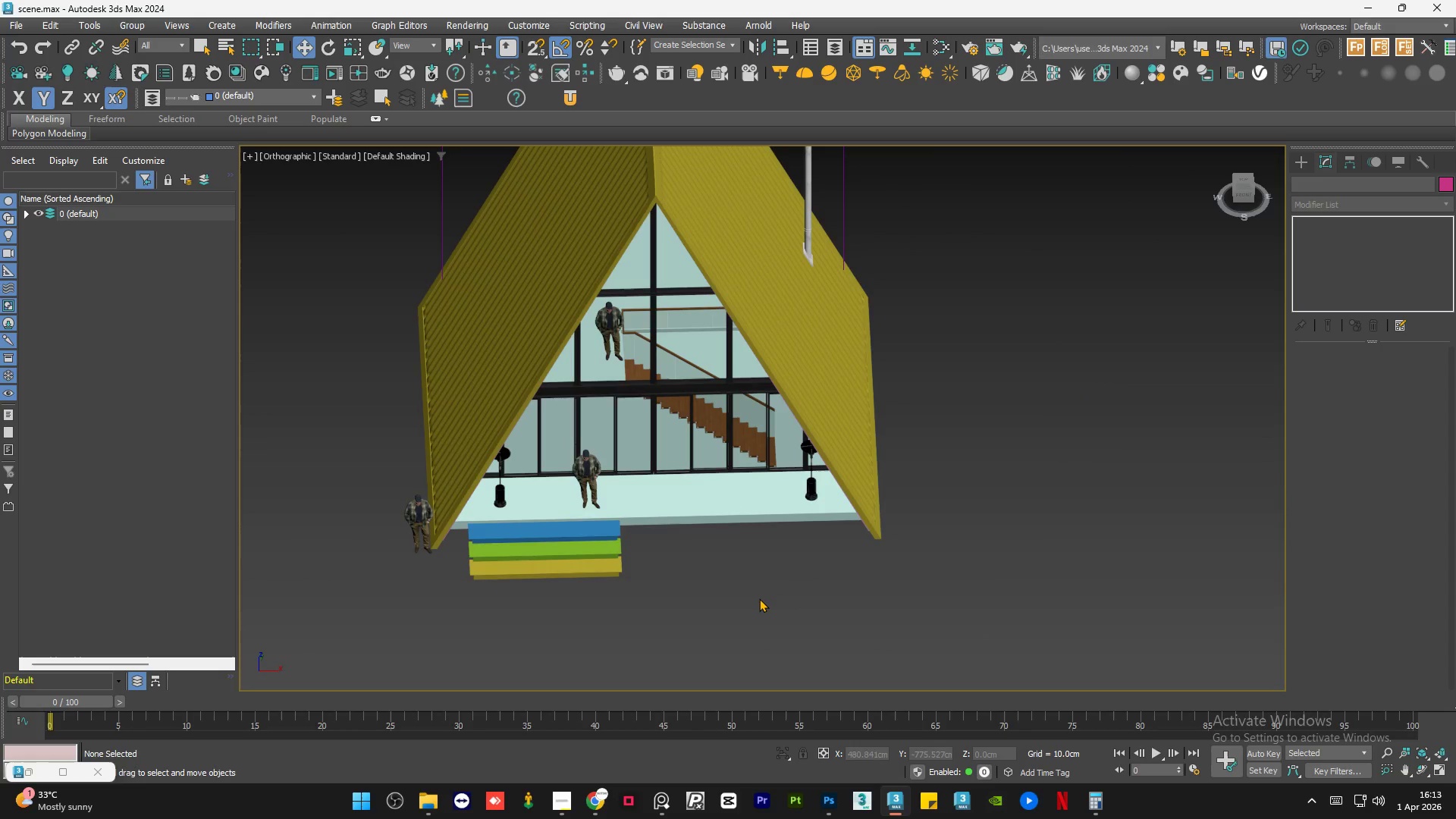 
scroll: coordinate [538, 603], scroll_direction: down, amount: 1.0
 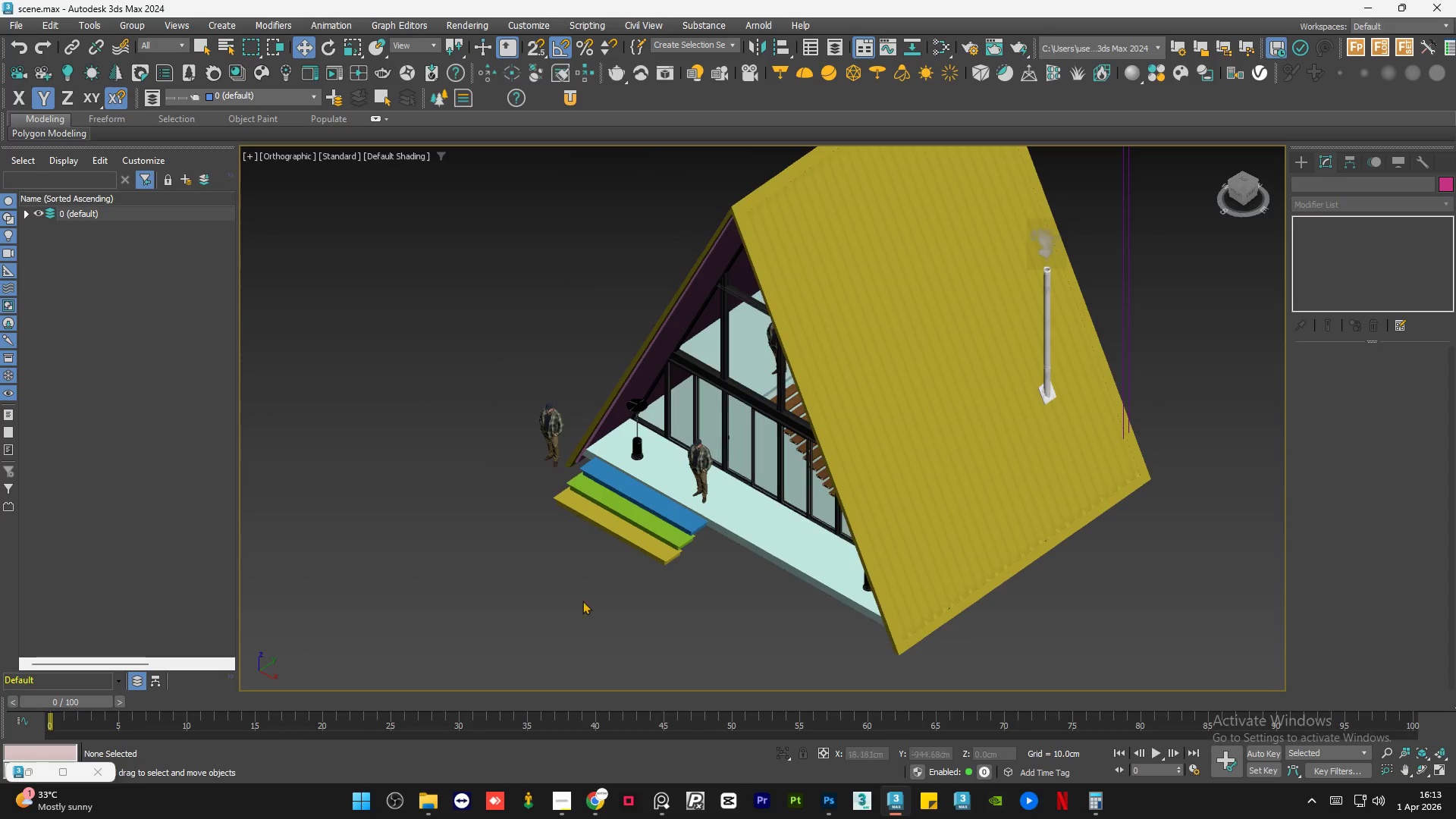 
hold_key(key=AltLeft, duration=0.55)
 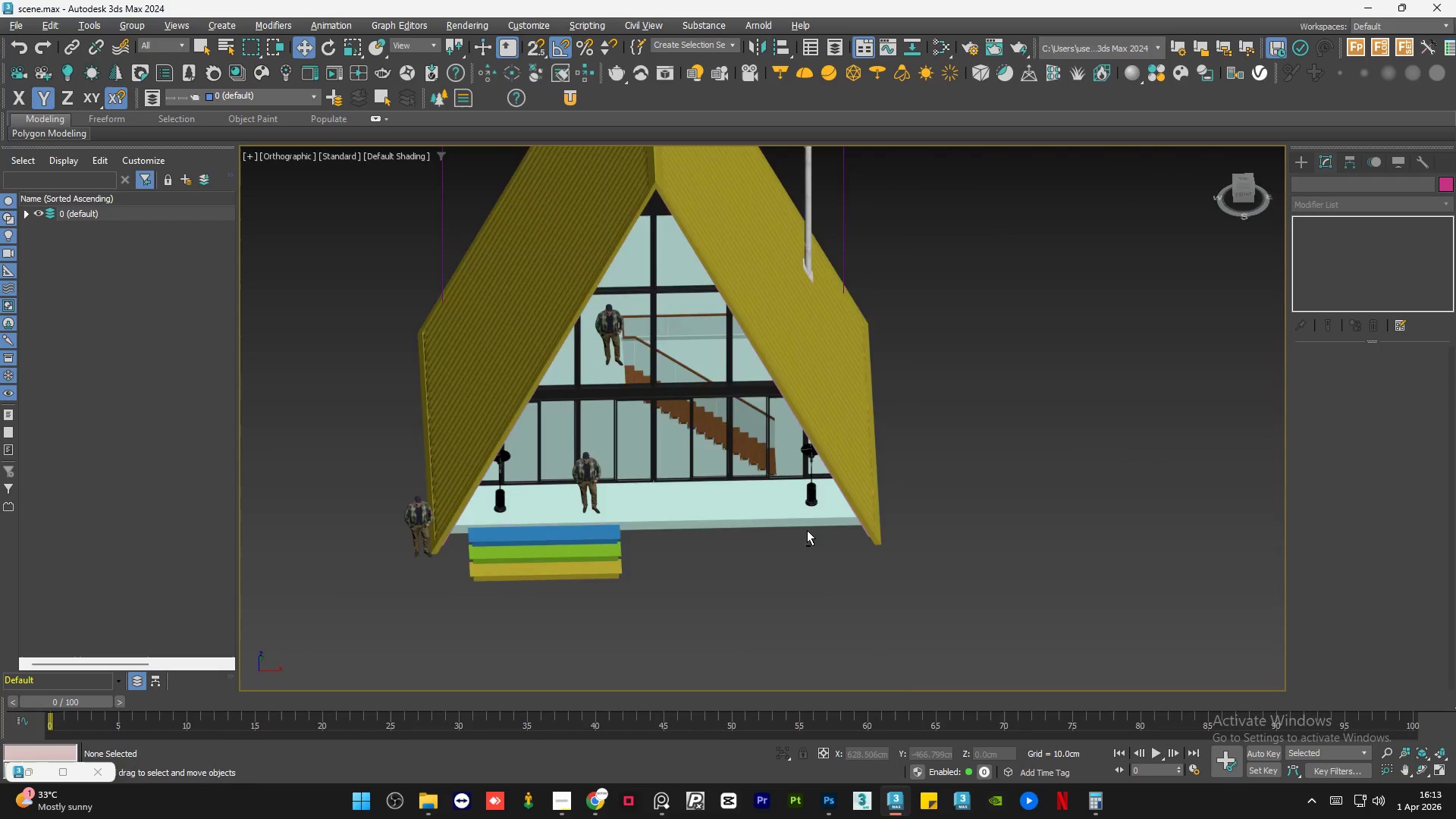 
hold_key(key=AltLeft, duration=1.52)
 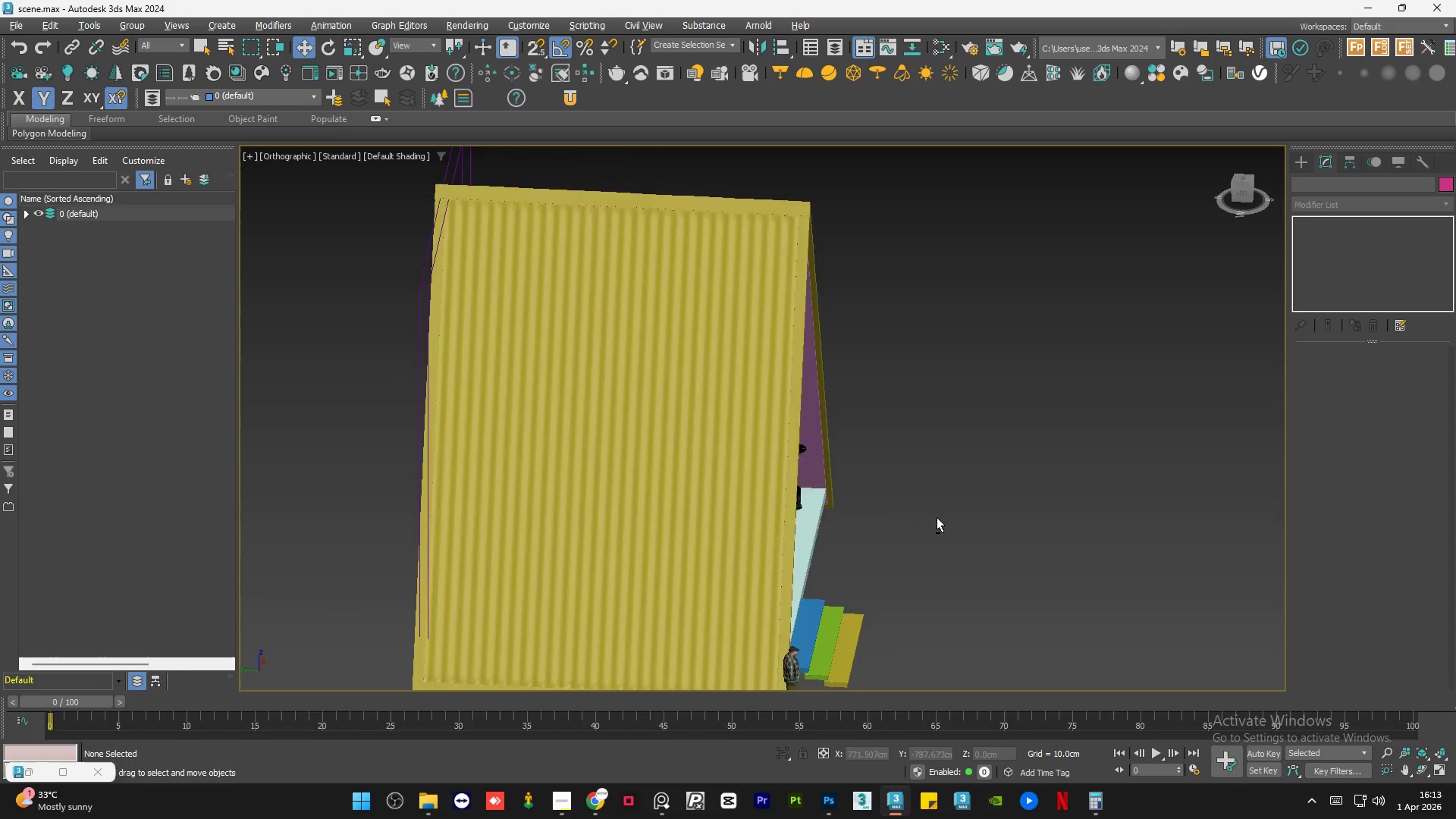 
key(Alt+AltLeft)
 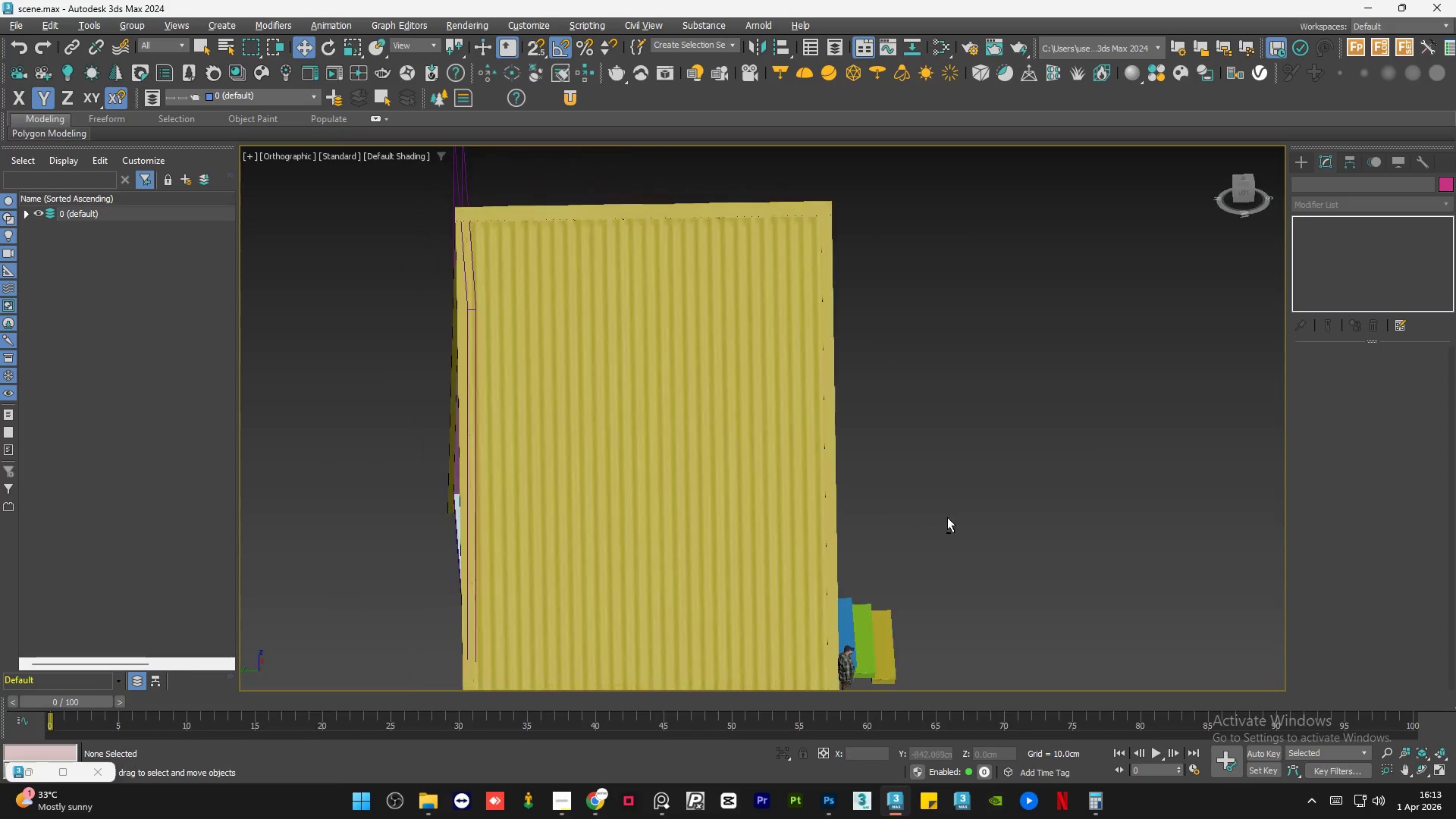 
key(Alt+AltLeft)
 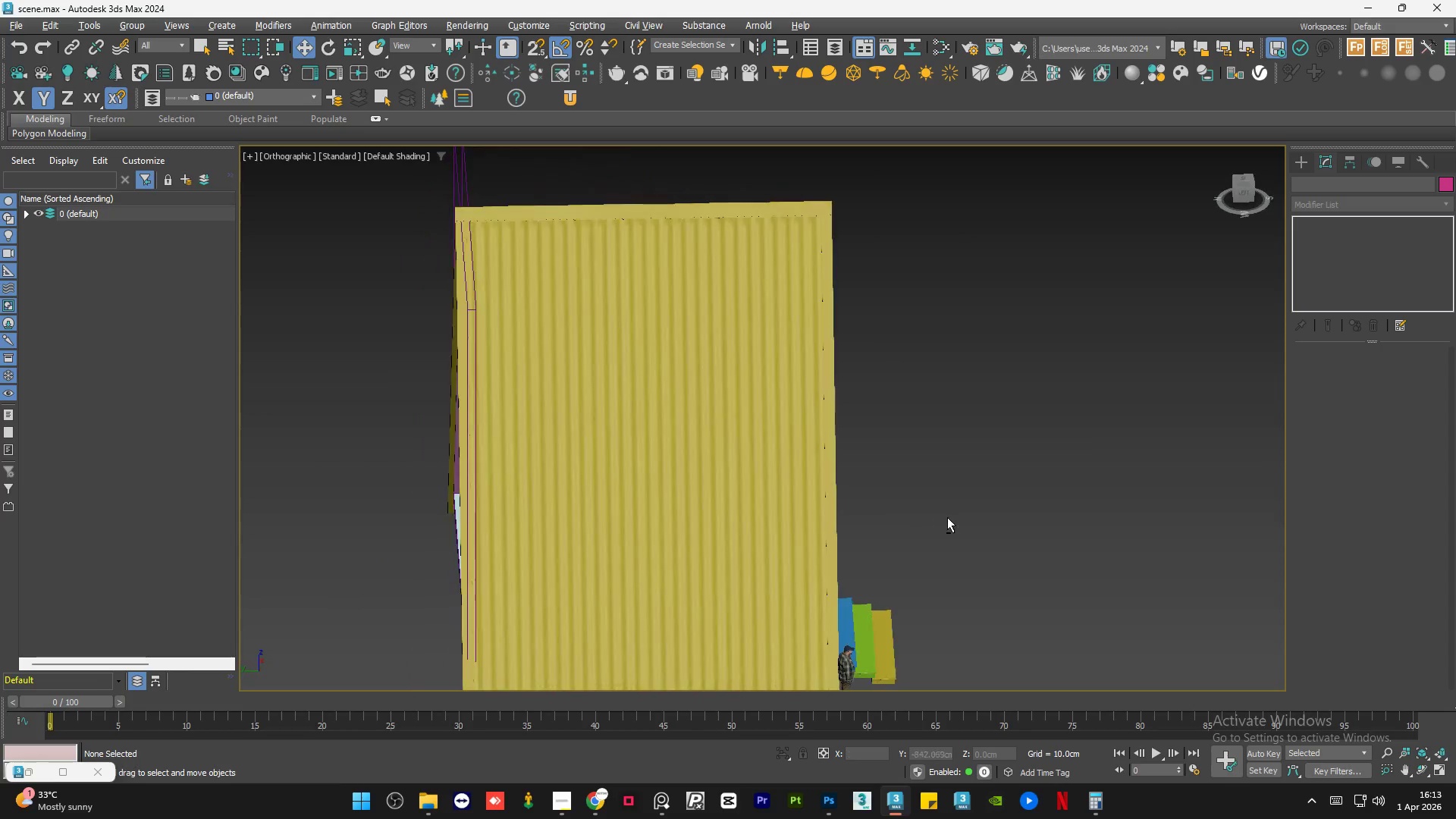 
key(Alt+AltLeft)
 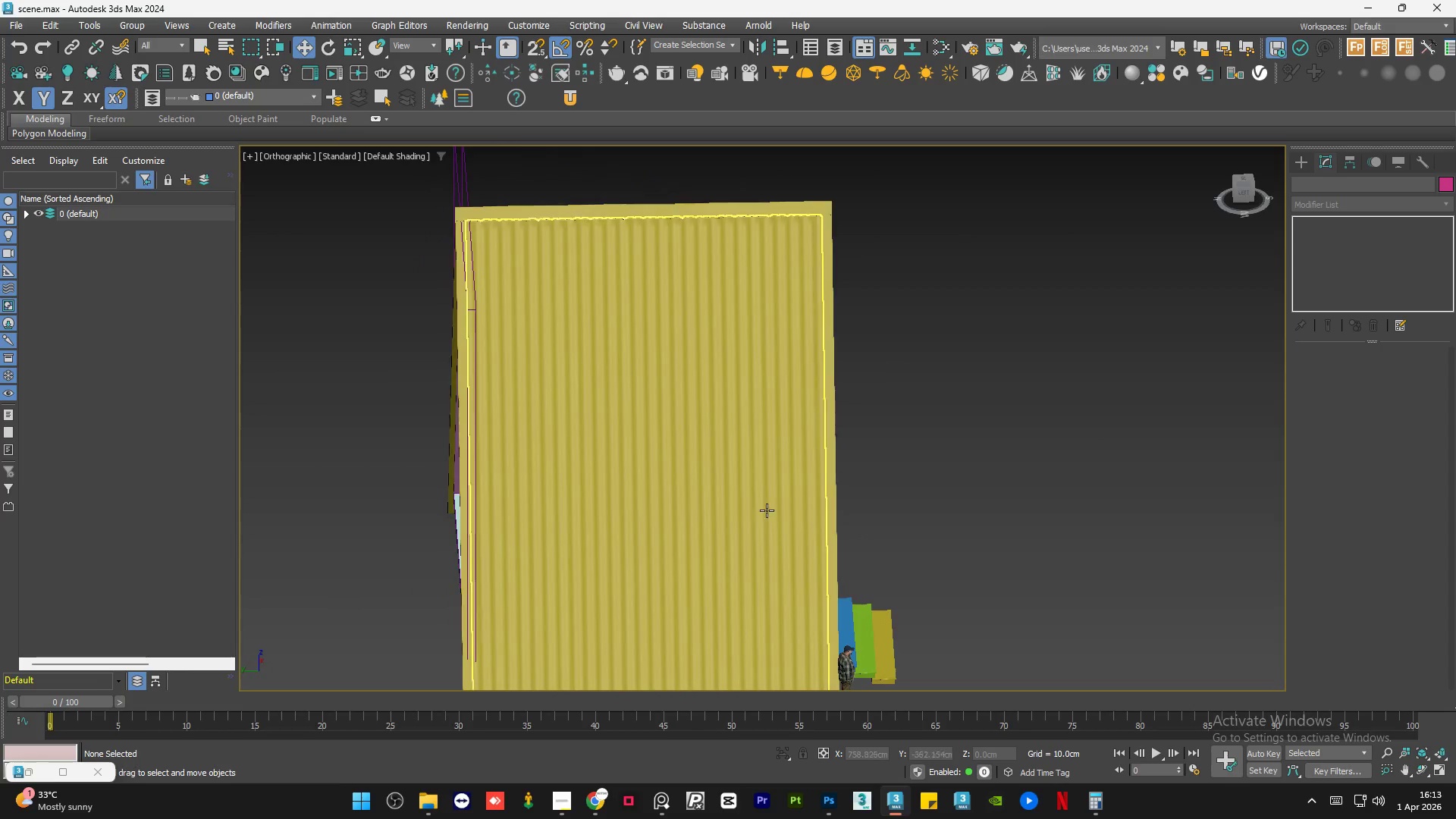 
hold_key(key=AltLeft, duration=0.56)
scroll: coordinate [775, 510], scroll_direction: up, amount: 1.0
 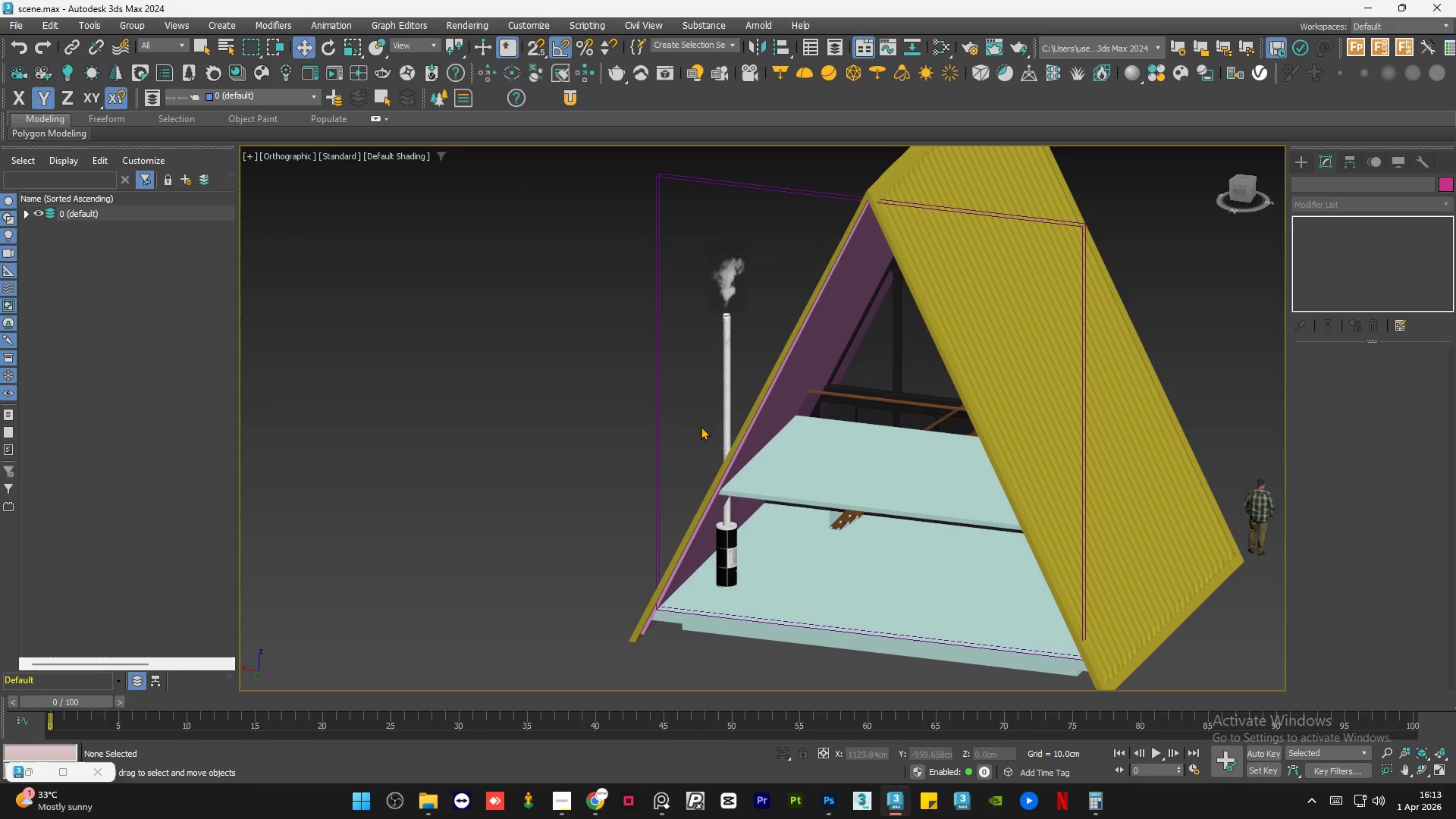 
left_click([512, 426])
 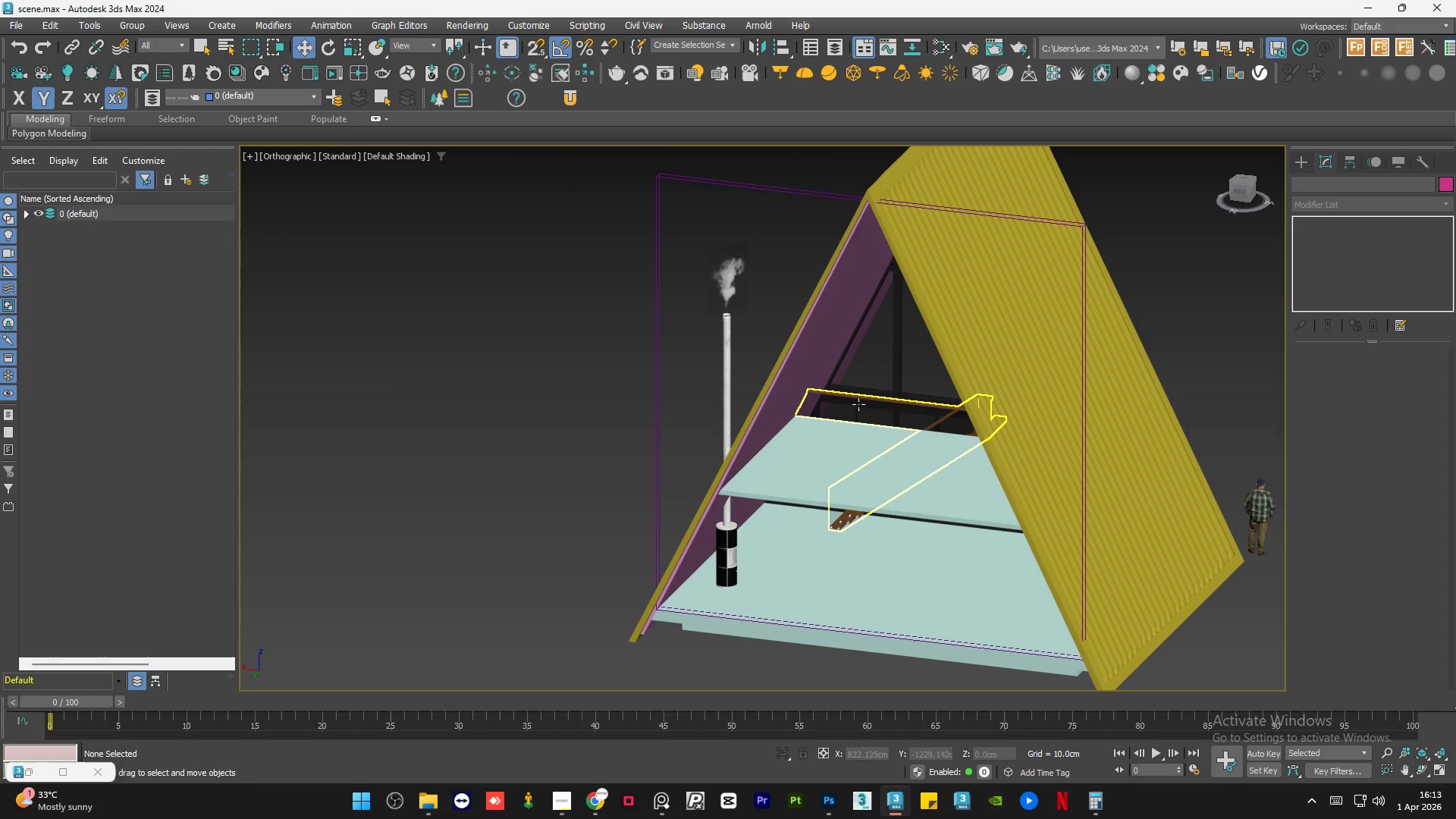 
left_click([366, 384])
 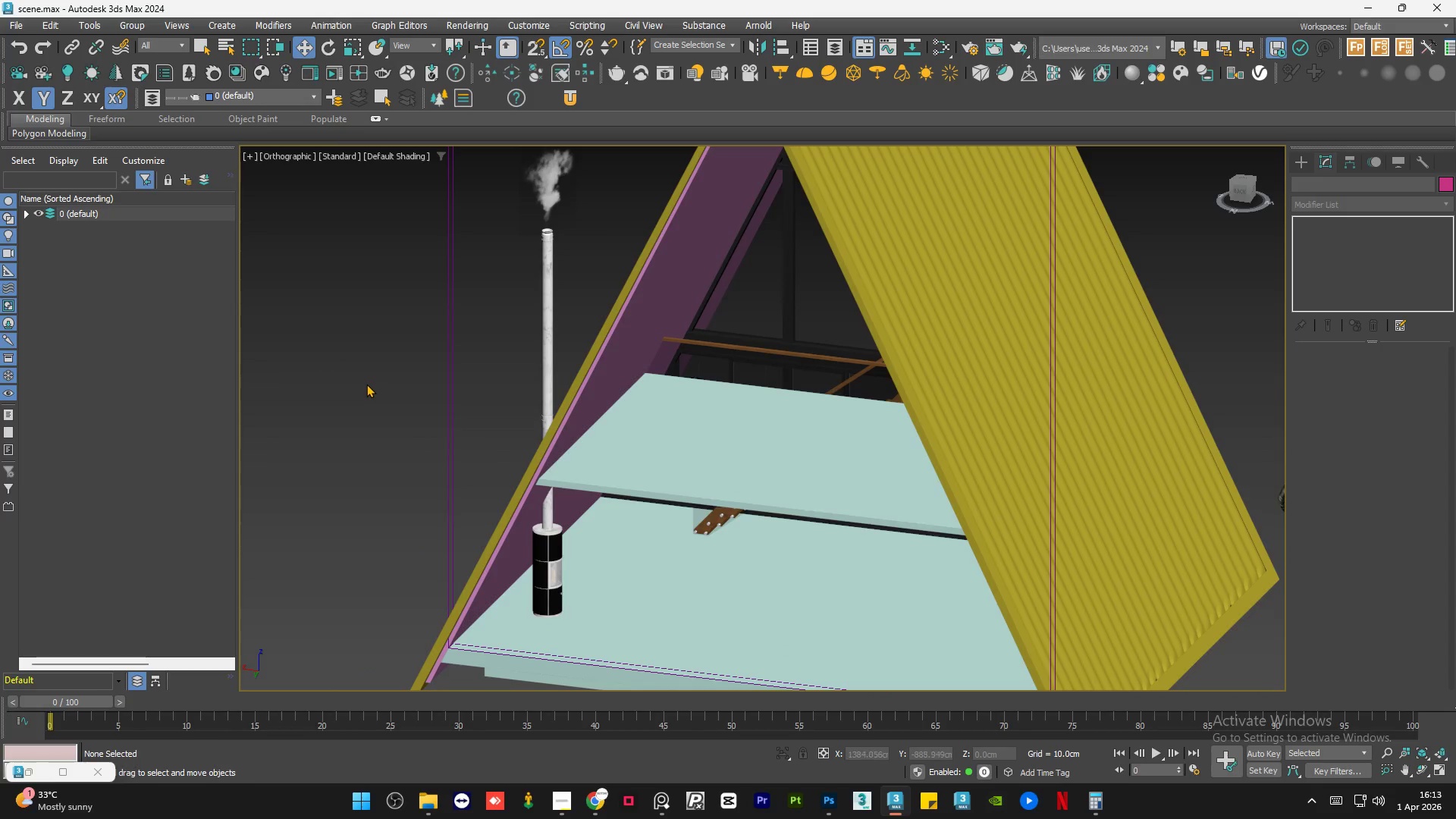 
scroll: coordinate [676, 373], scroll_direction: up, amount: 1.0
 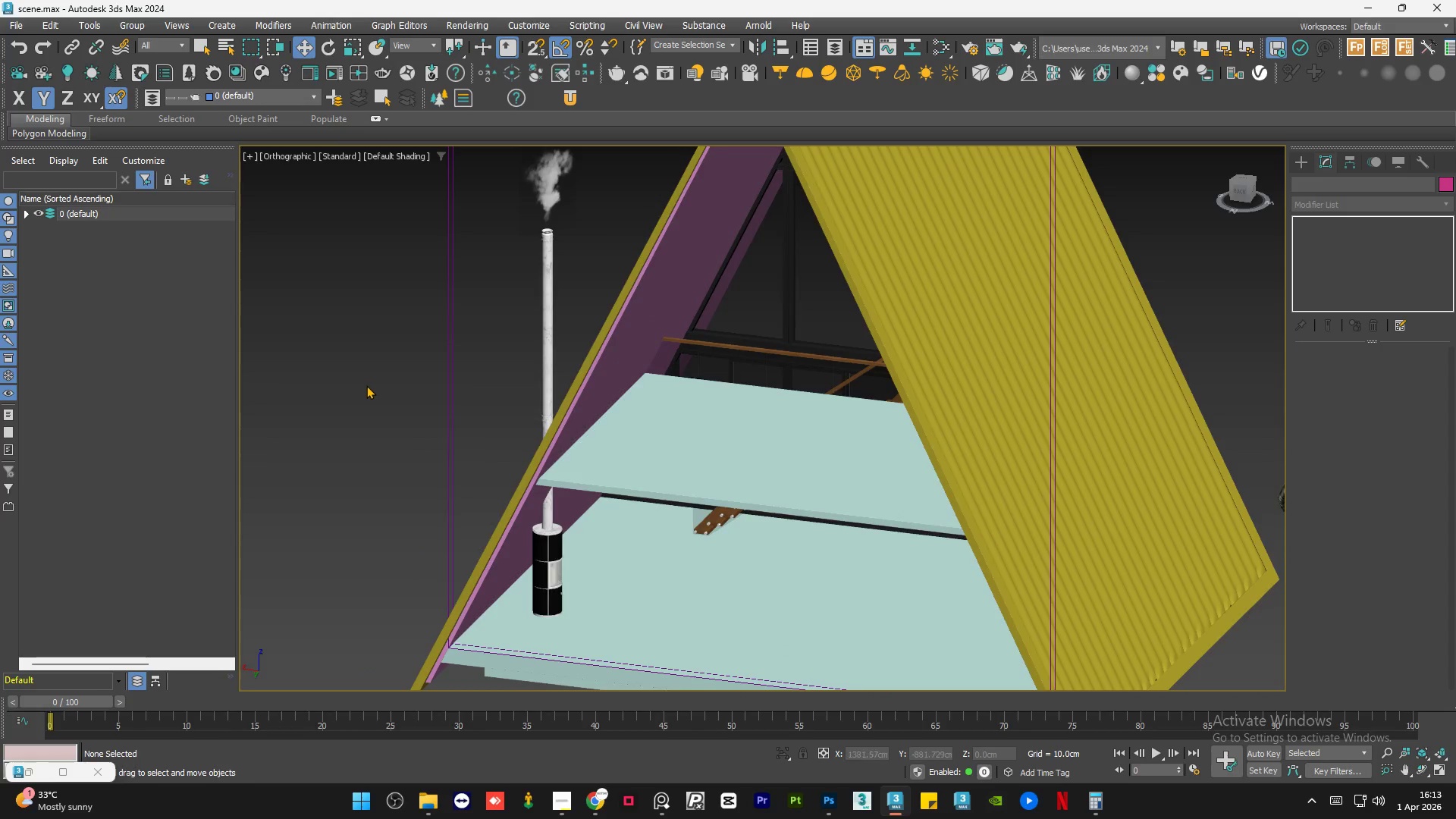 
key(Control+S)
 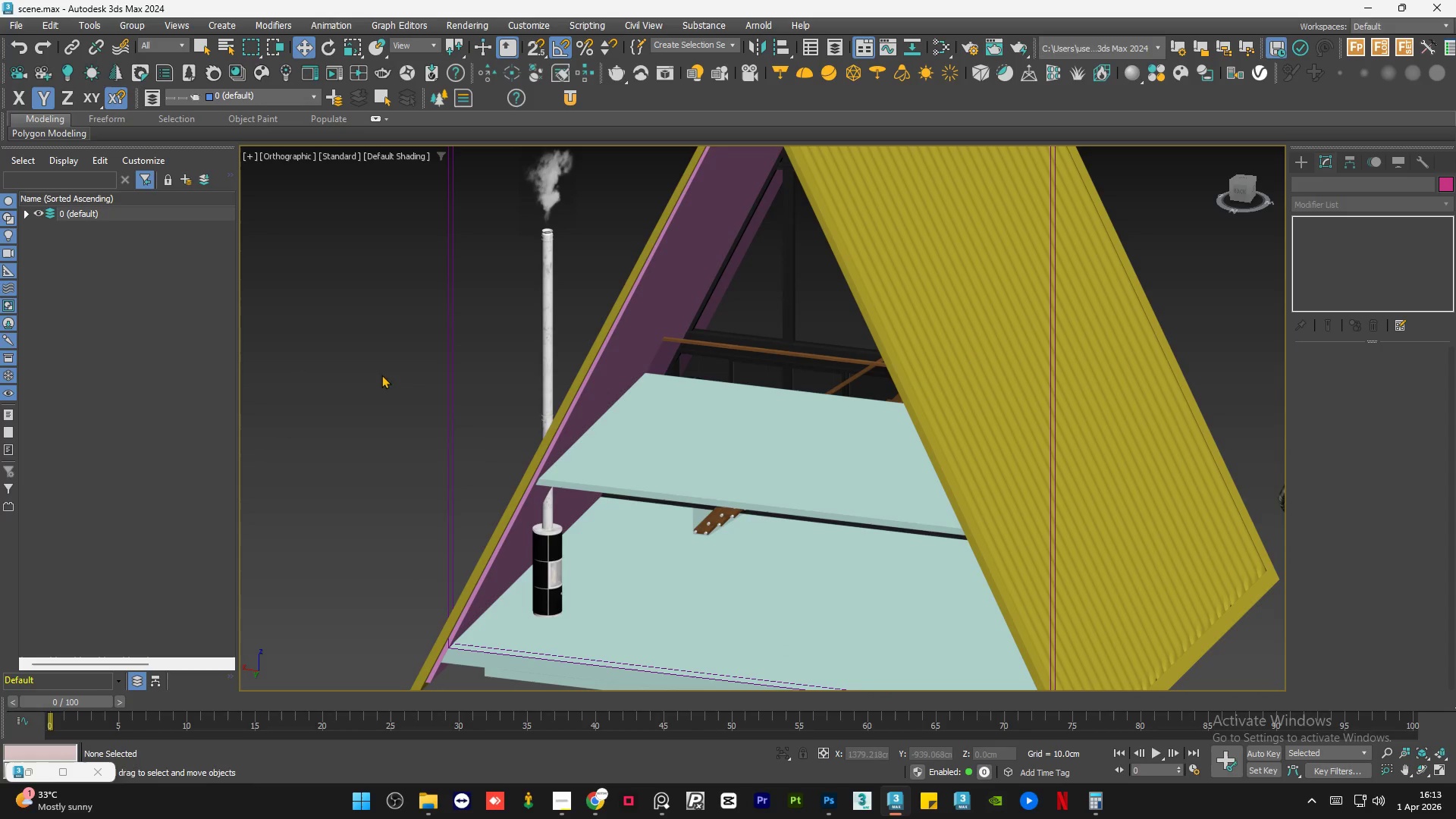 
left_click([410, 384])
 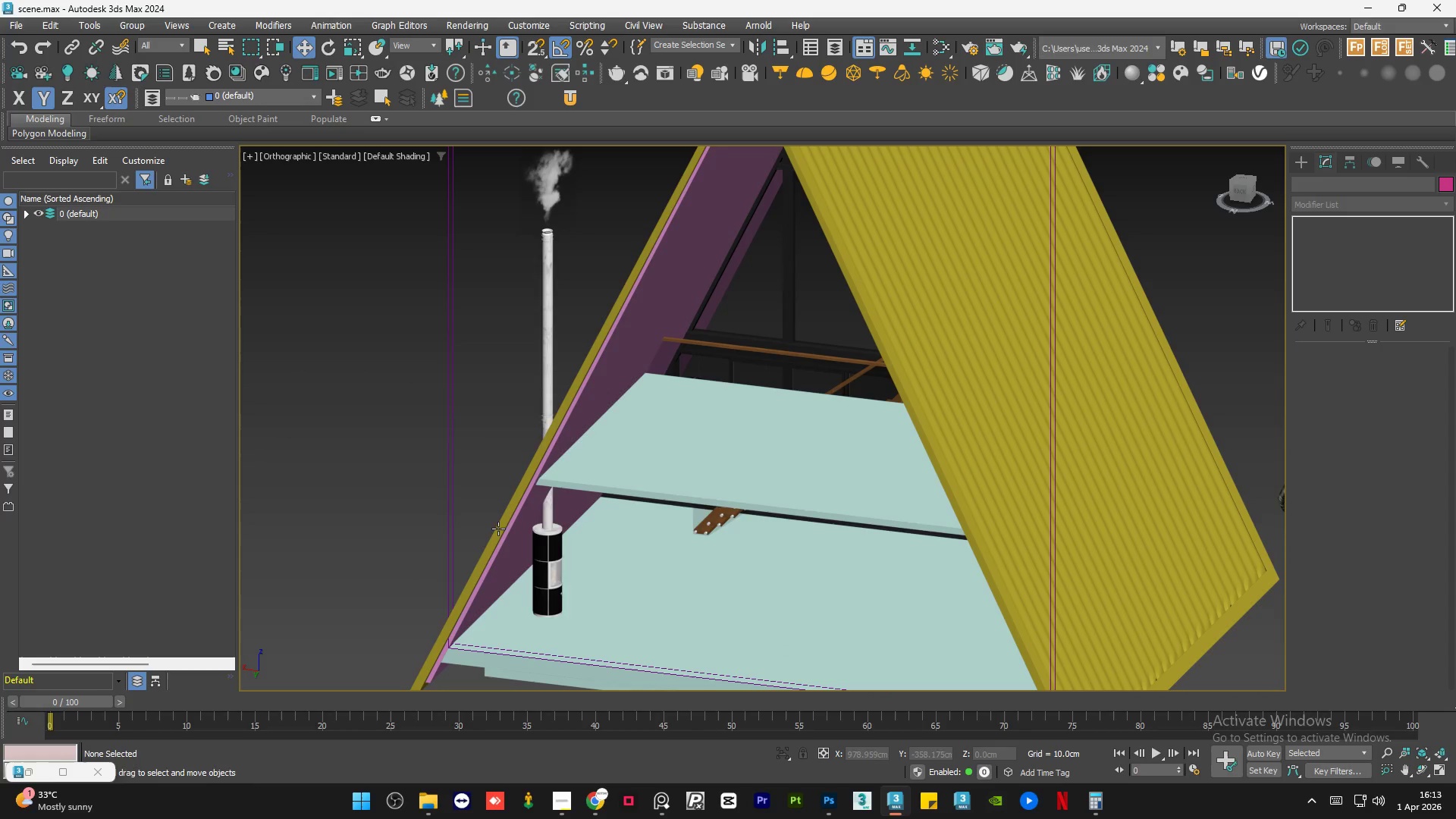 
scroll: coordinate [533, 487], scroll_direction: up, amount: 8.0
 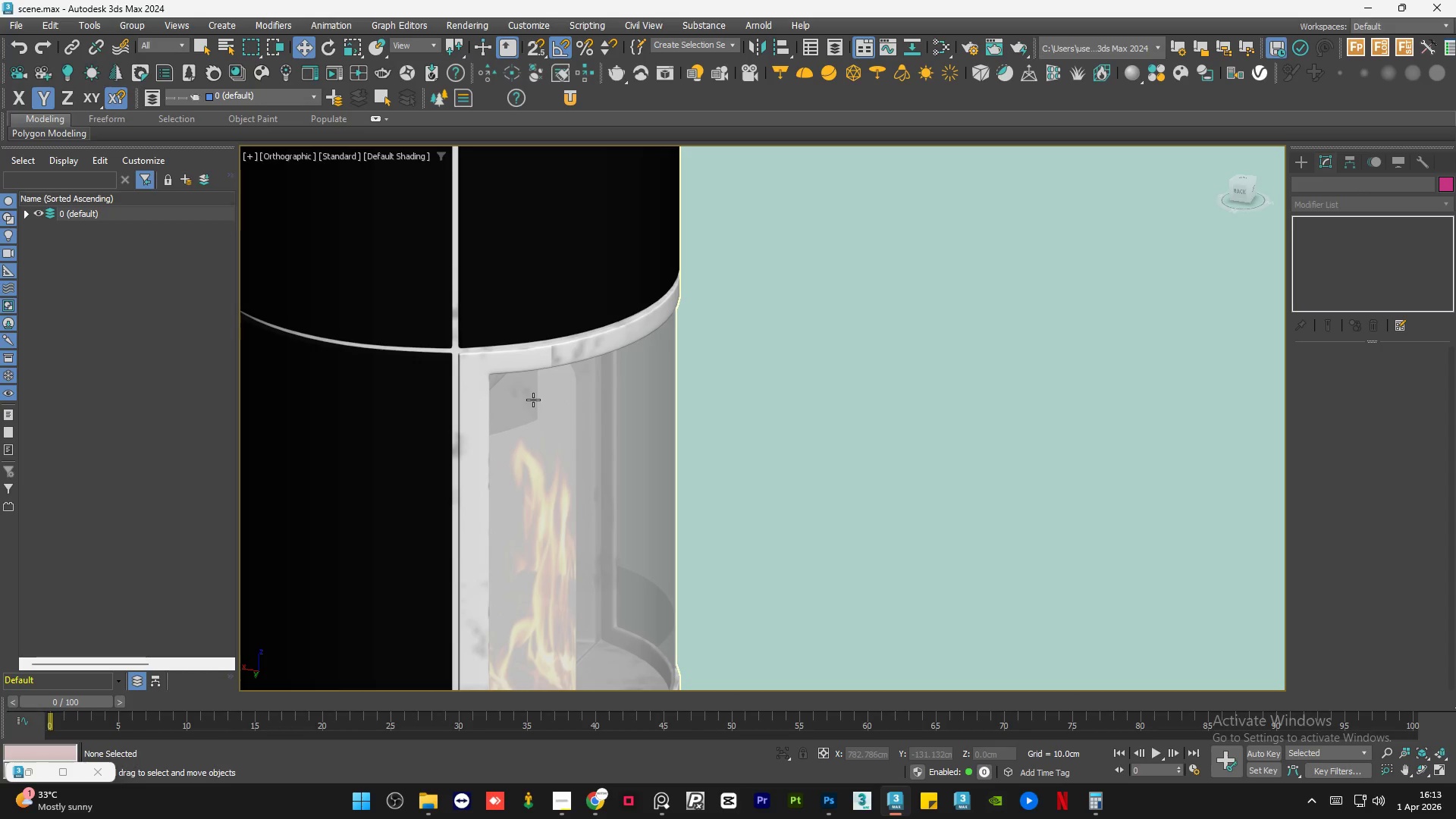 
scroll: coordinate [605, 438], scroll_direction: down, amount: 7.0
 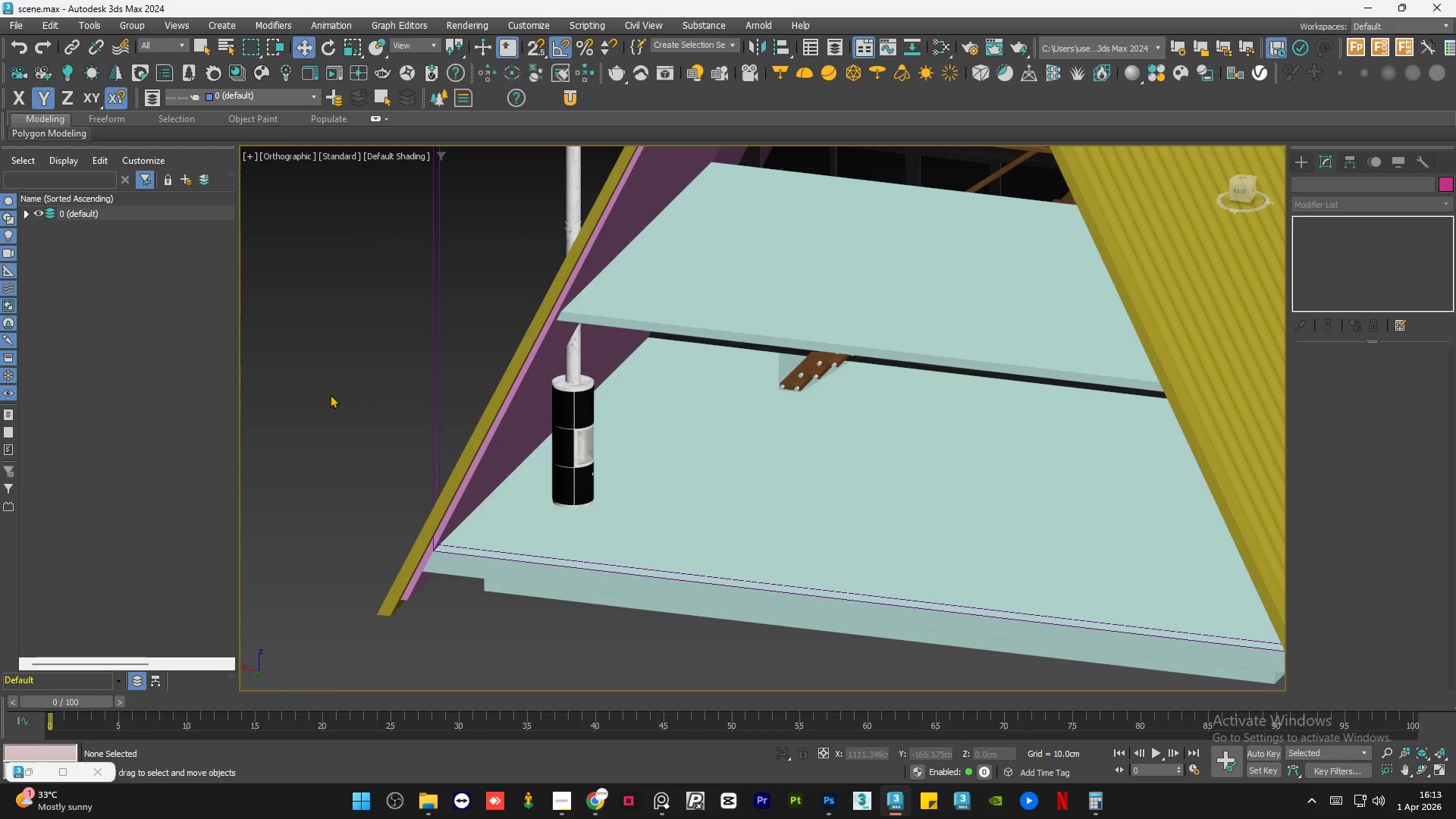 
left_click([321, 394])
 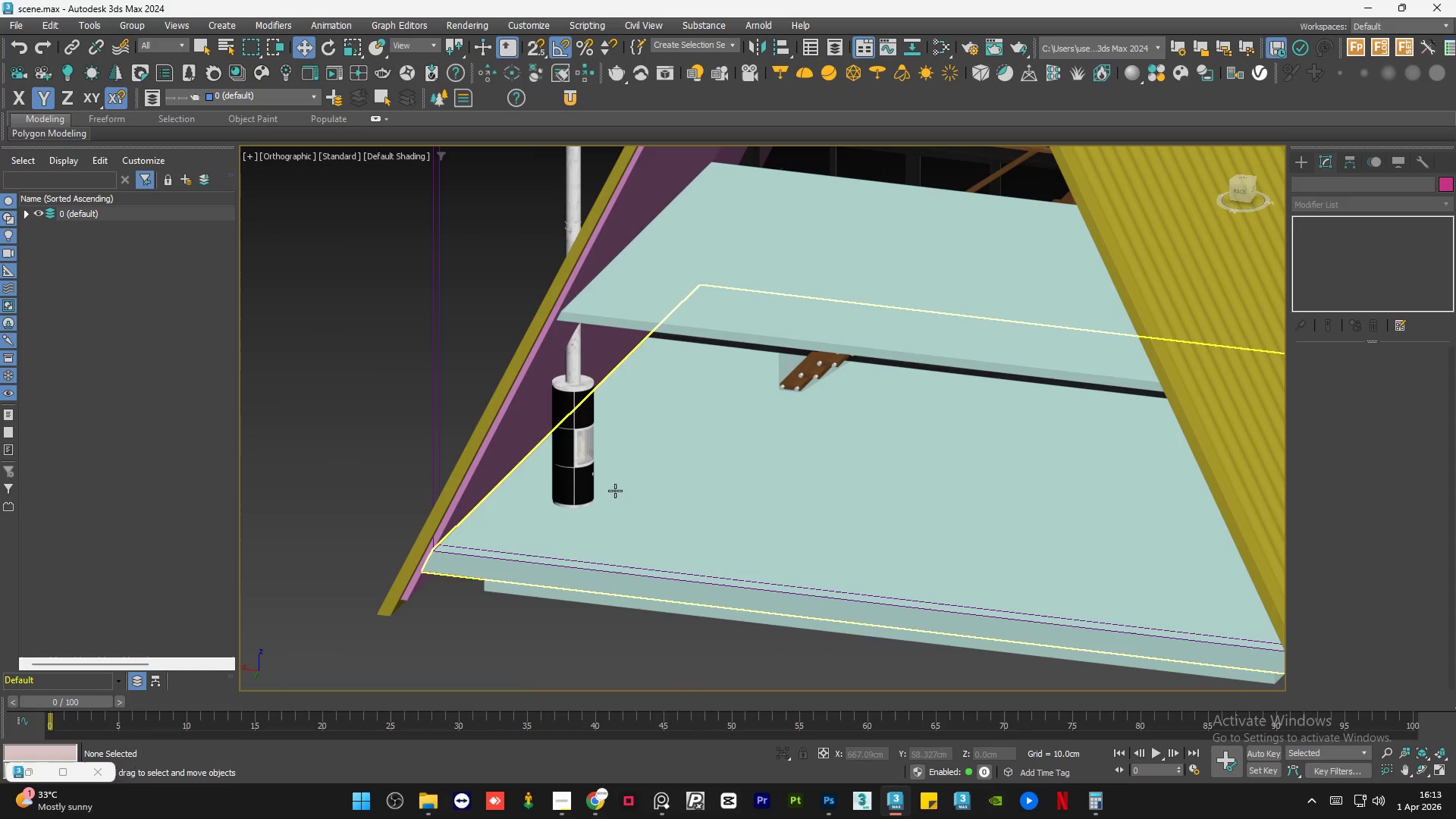 
scroll: coordinate [641, 482], scroll_direction: up, amount: 5.0
 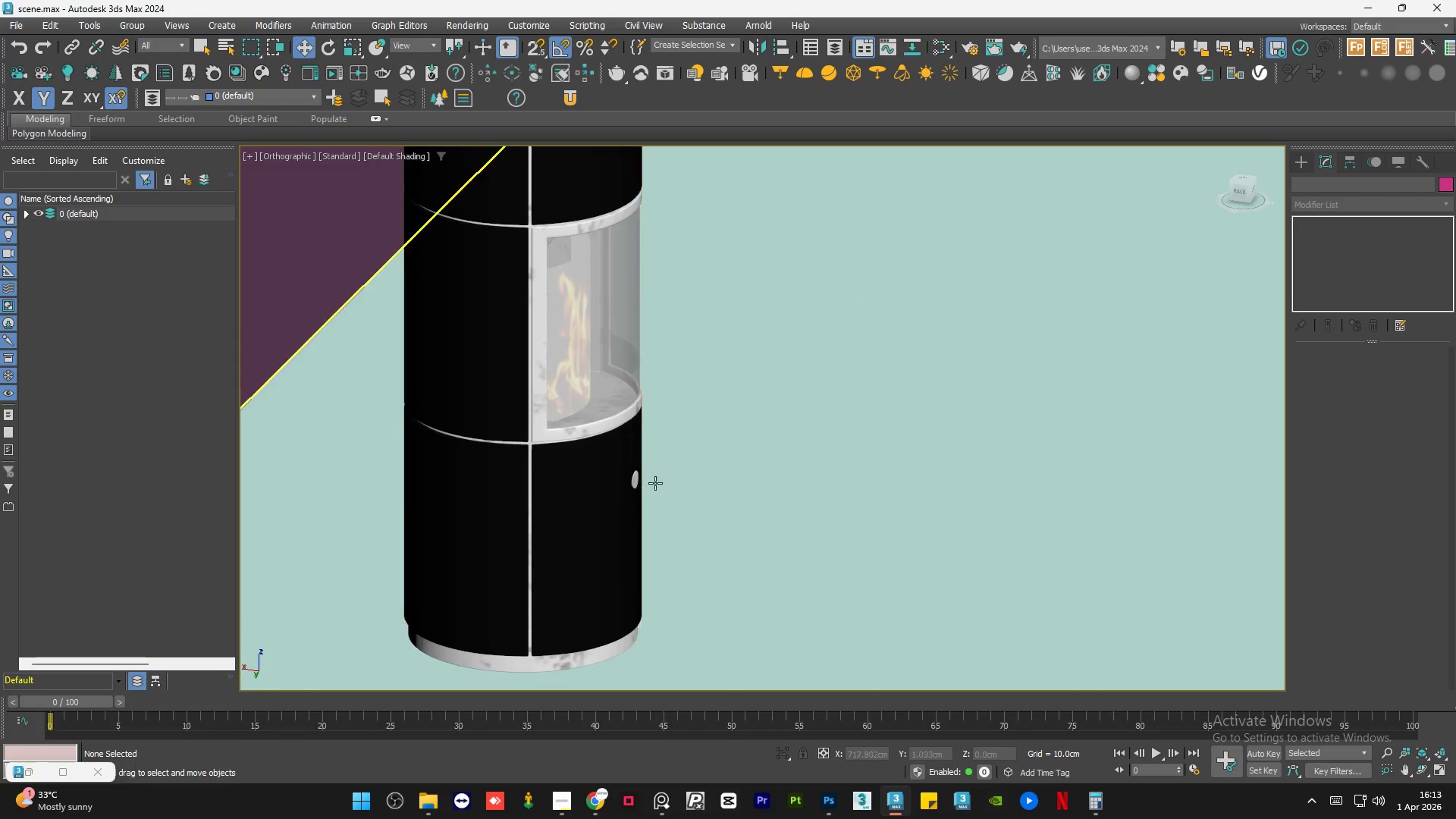 
scroll: coordinate [664, 479], scroll_direction: down, amount: 3.0
 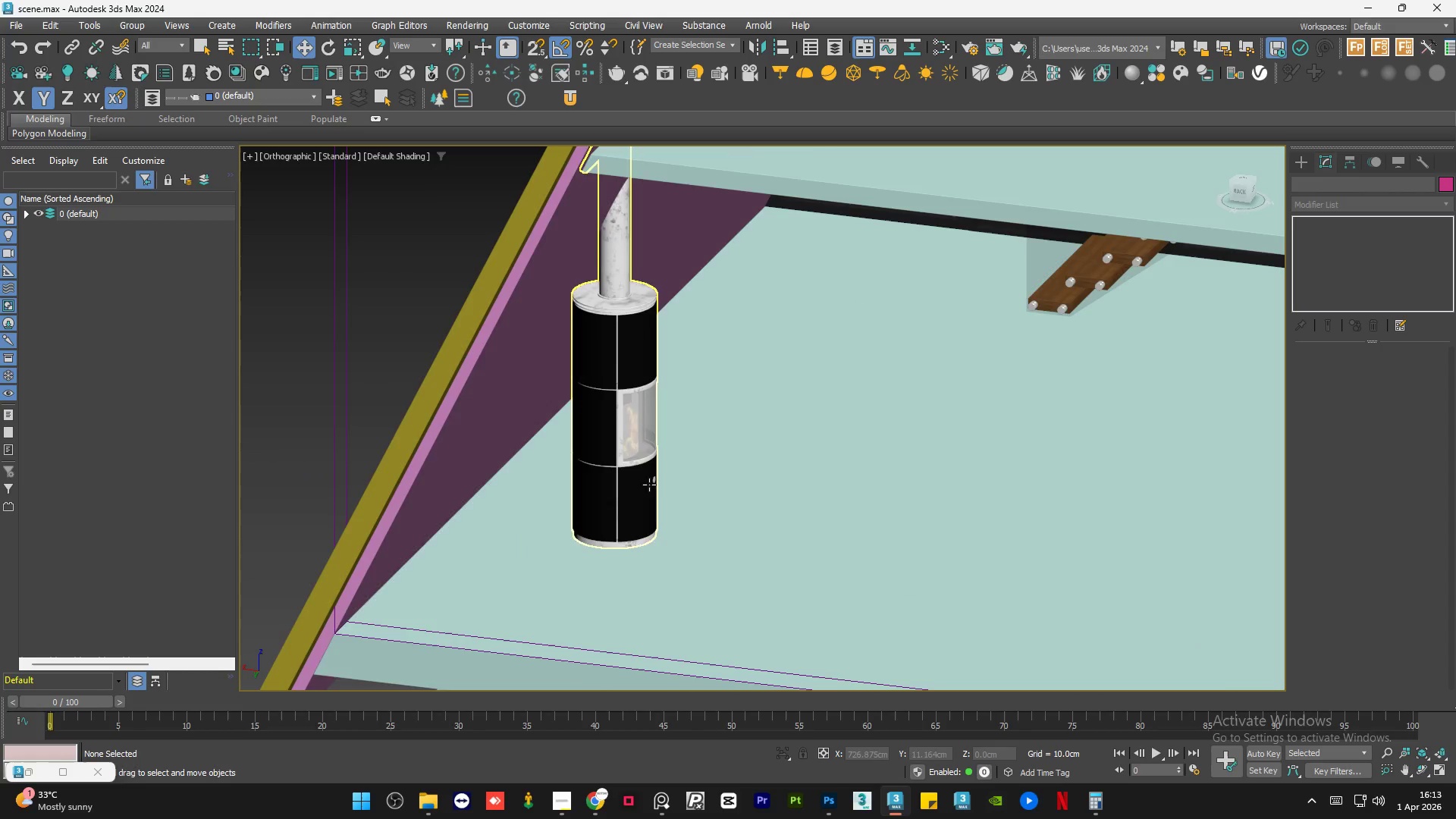 
left_click([497, 419])
 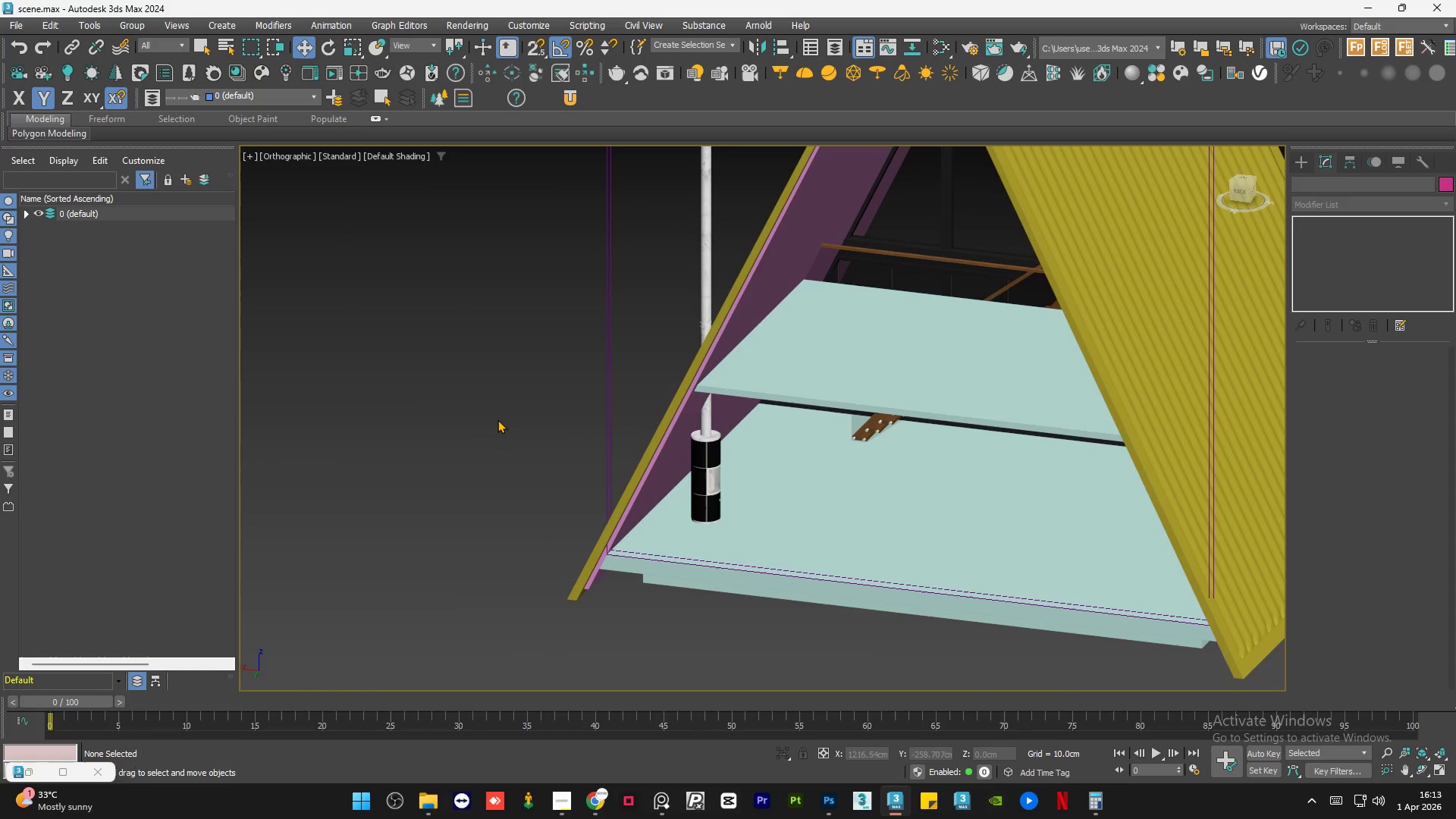 
scroll: coordinate [755, 511], scroll_direction: down, amount: 3.0
 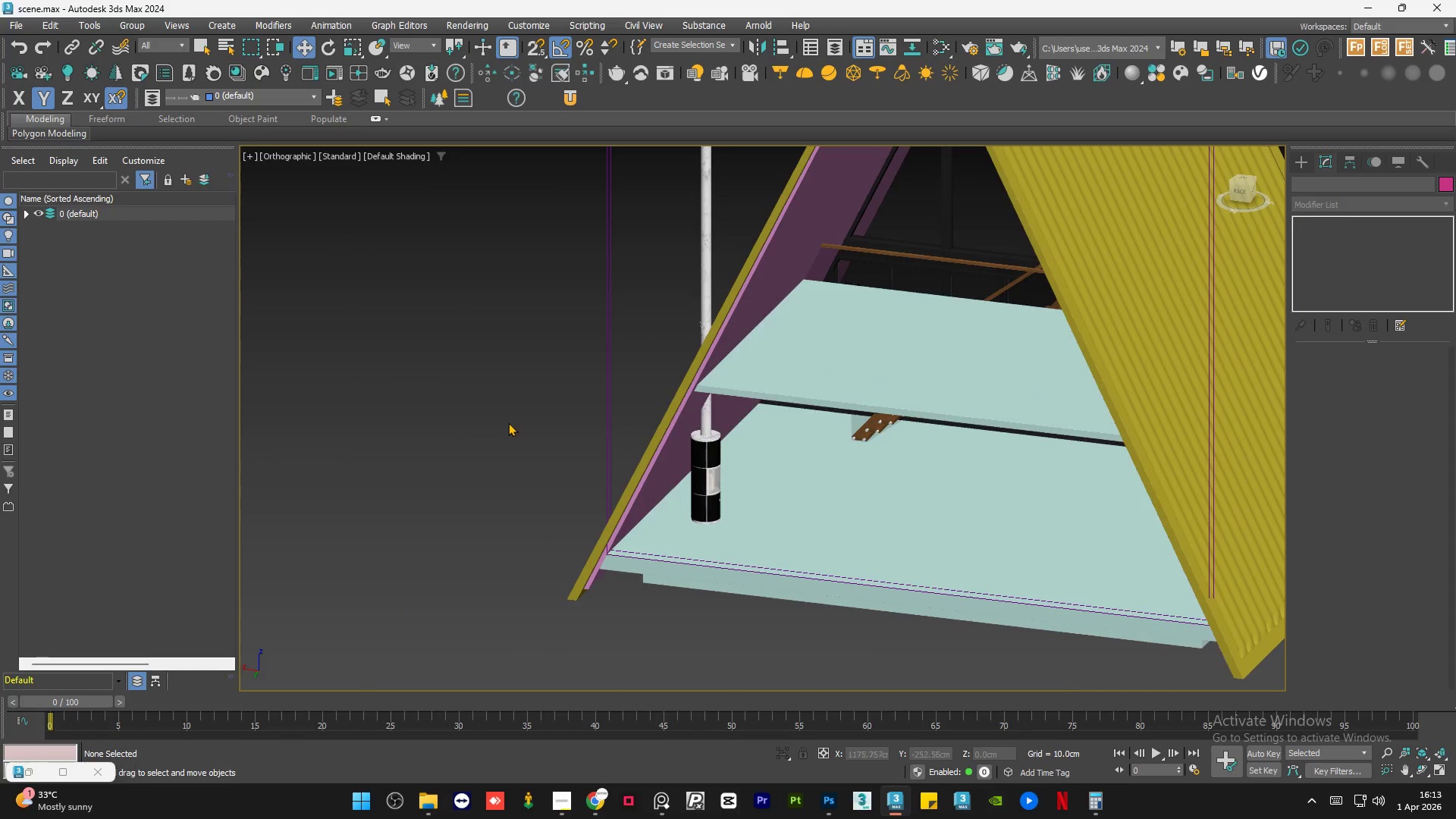 
key(Control+S)
 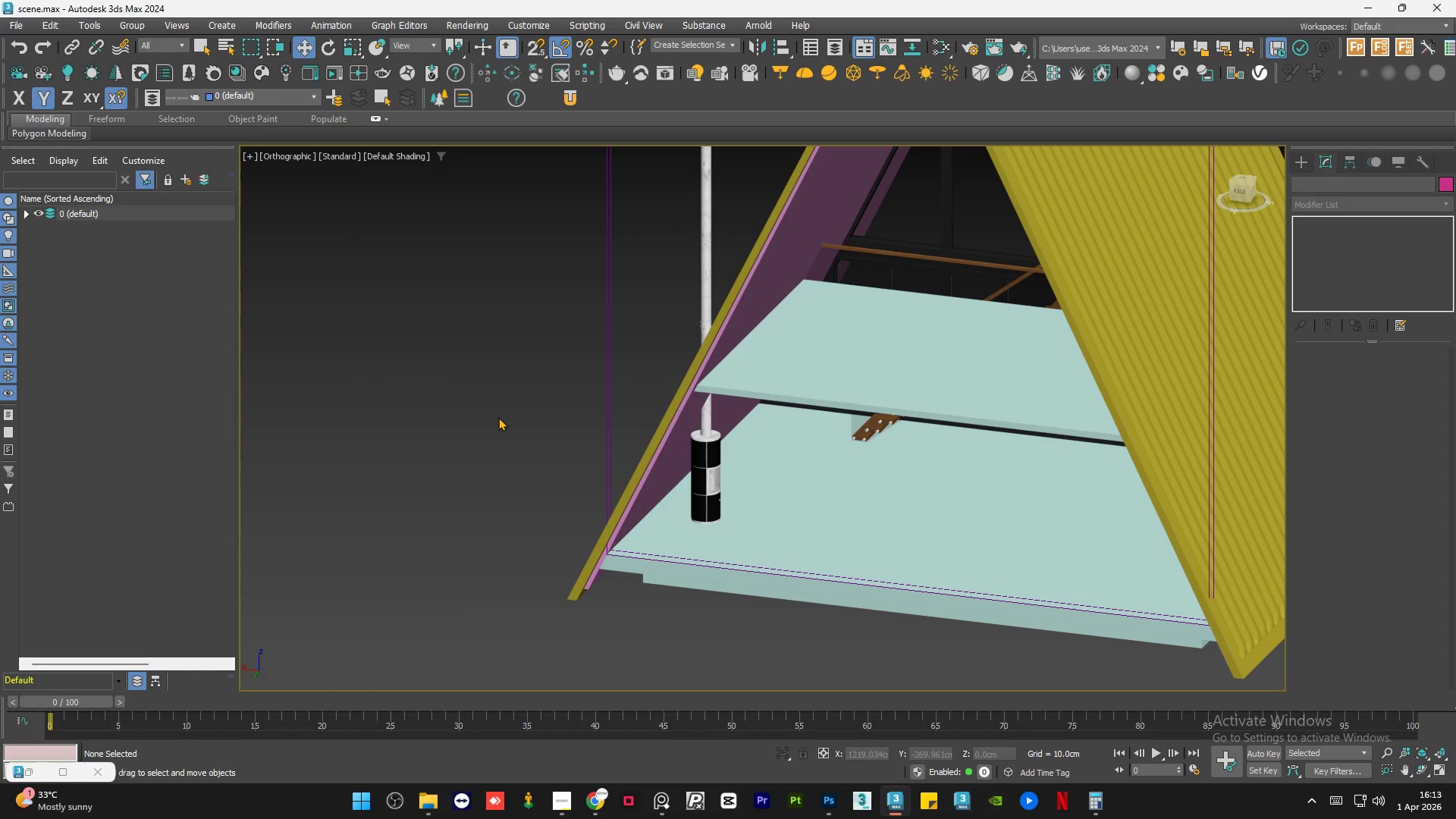 
left_click([498, 417])
 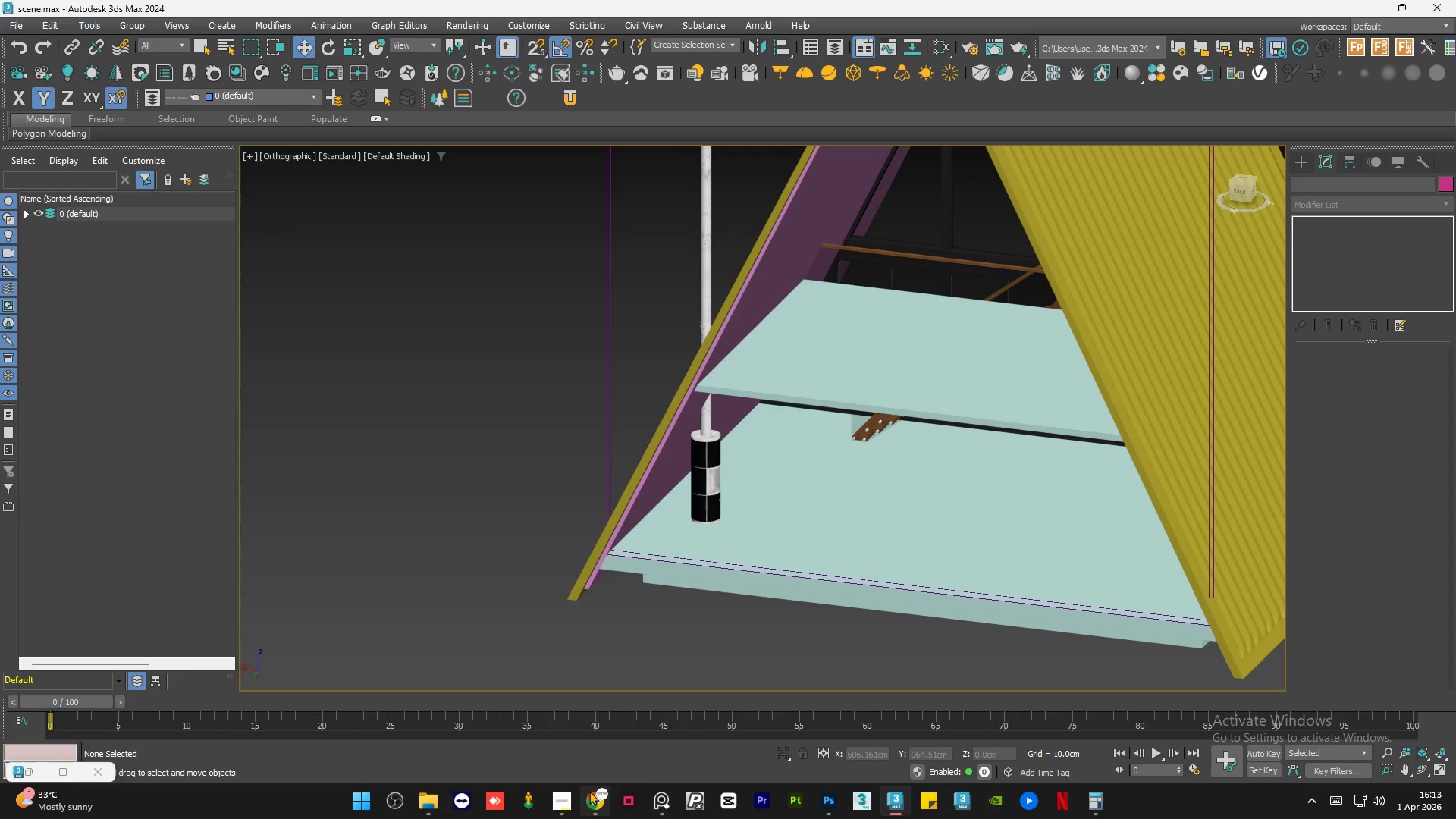 
left_click([589, 792])
 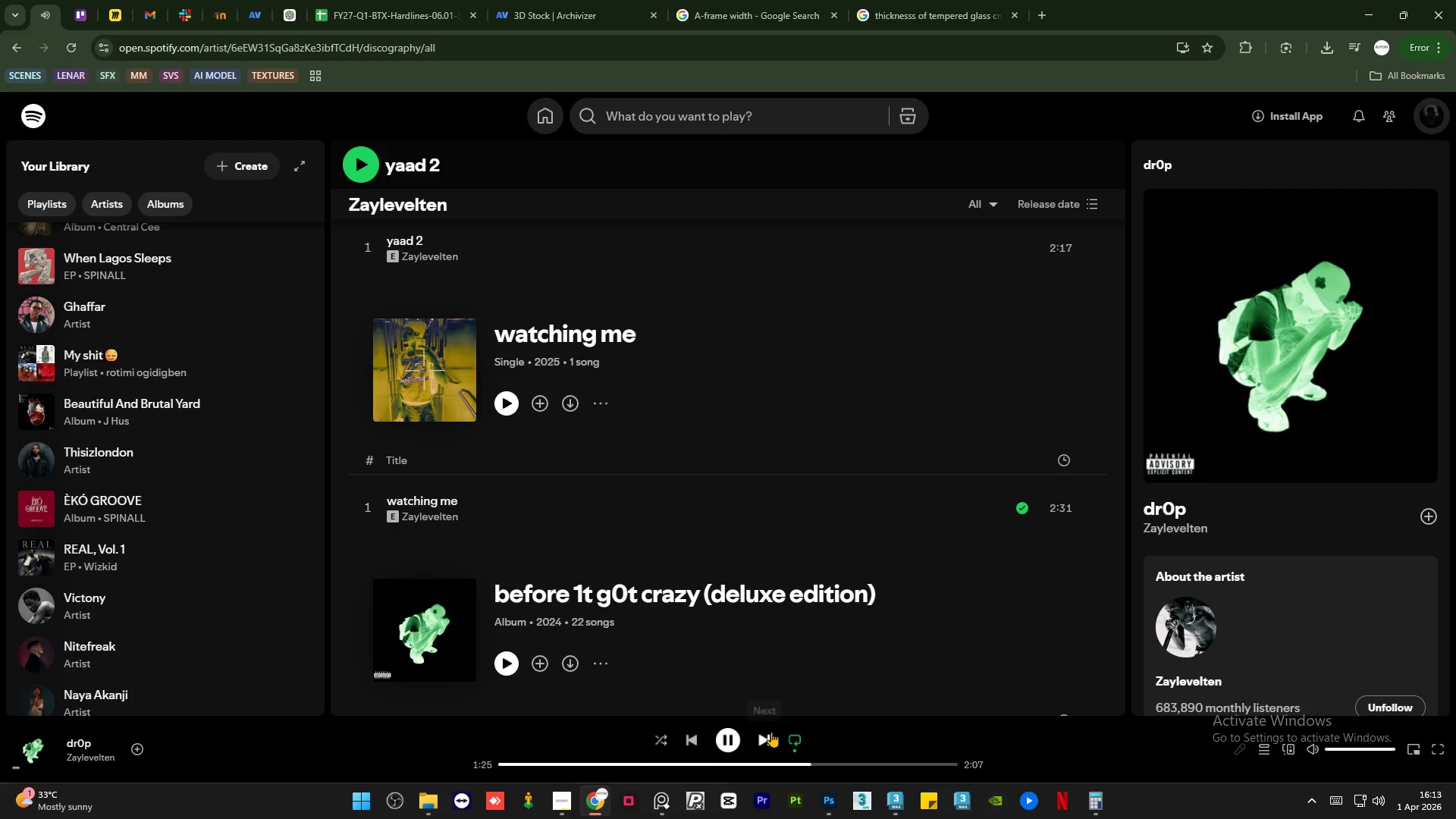 
left_click([764, 737])
 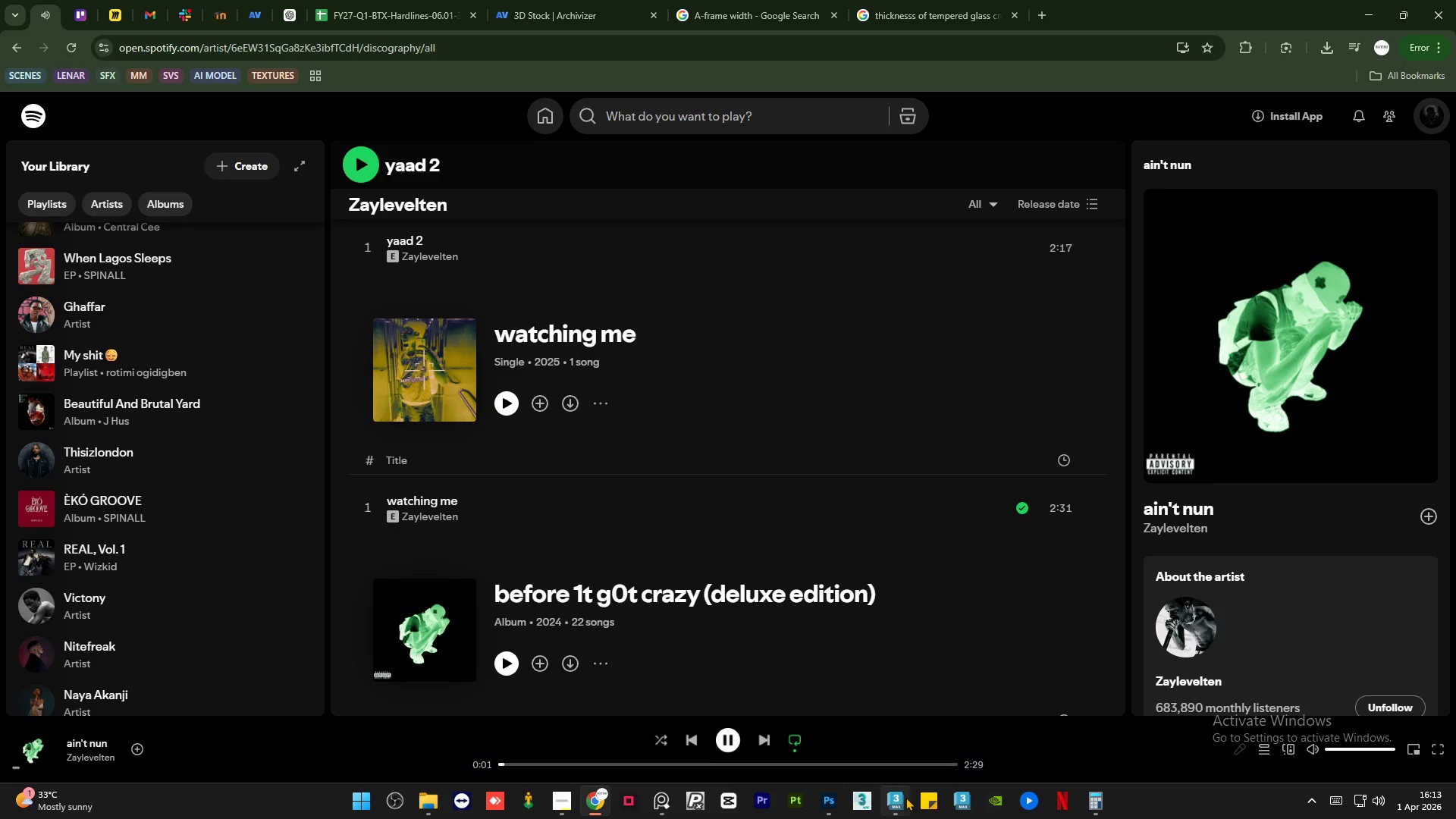 
left_click([903, 808])
 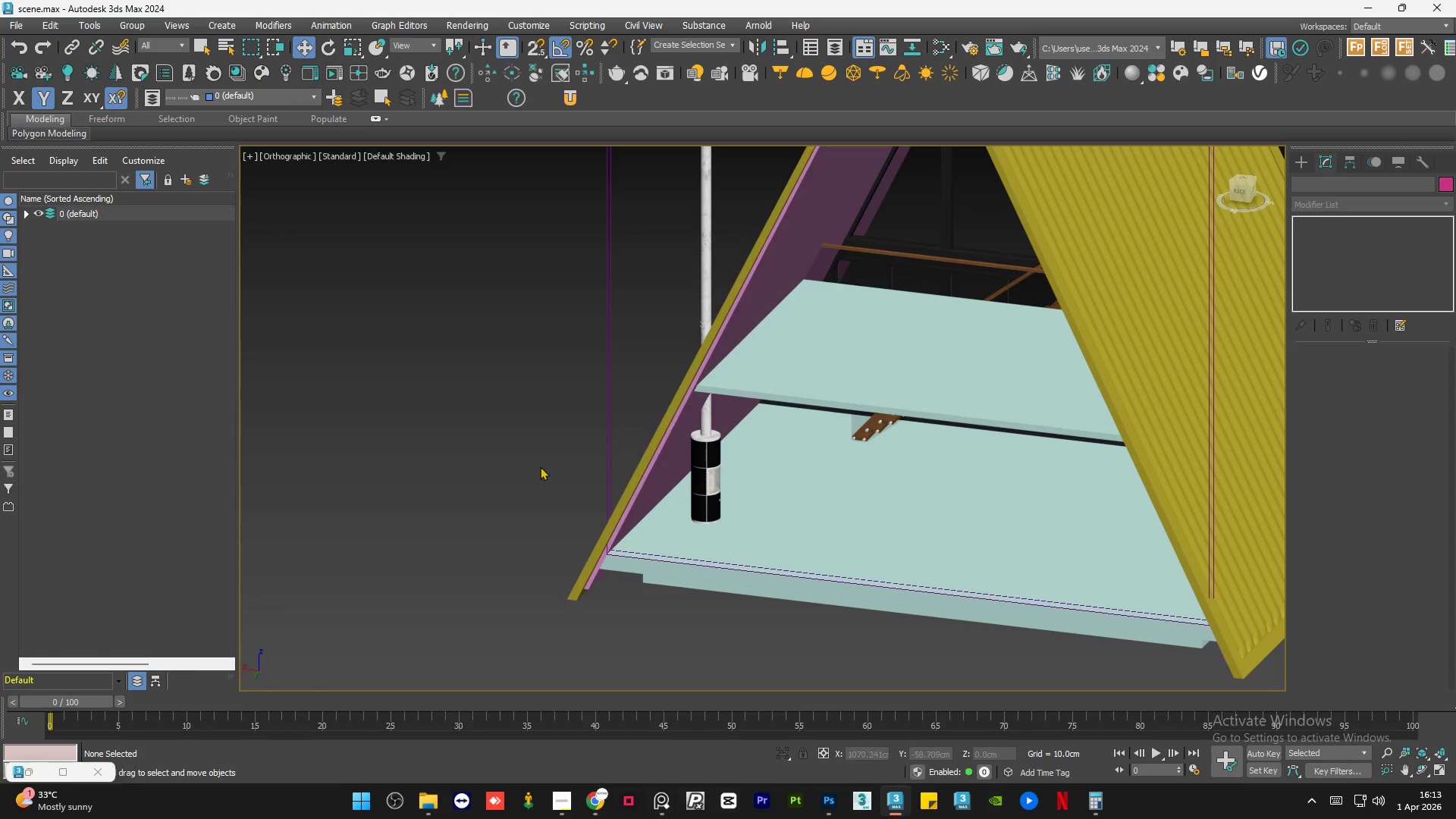 
left_click([524, 463])
 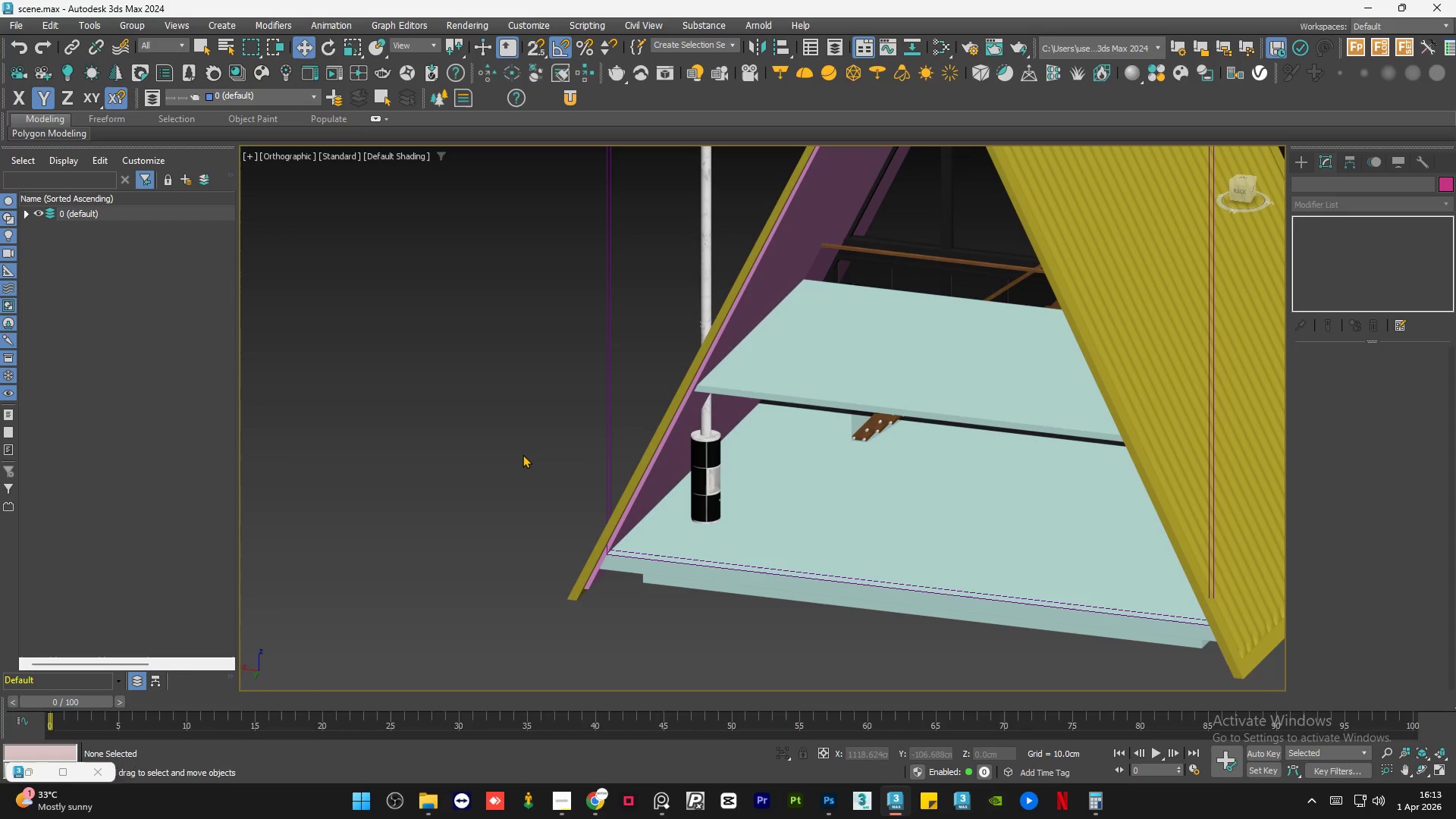 
key(Control+S)
 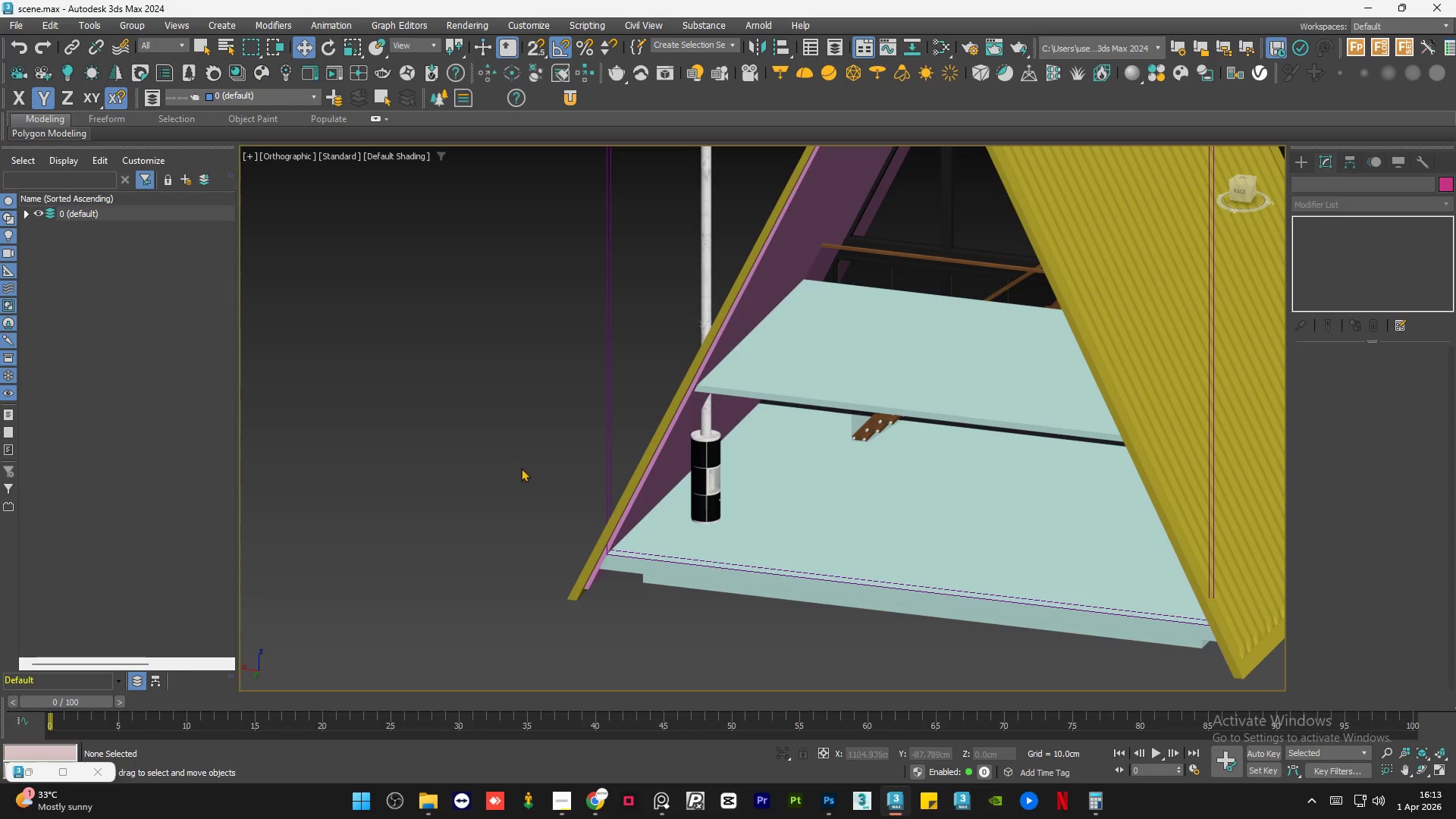 
hold_key(key=AltLeft, duration=1.52)
 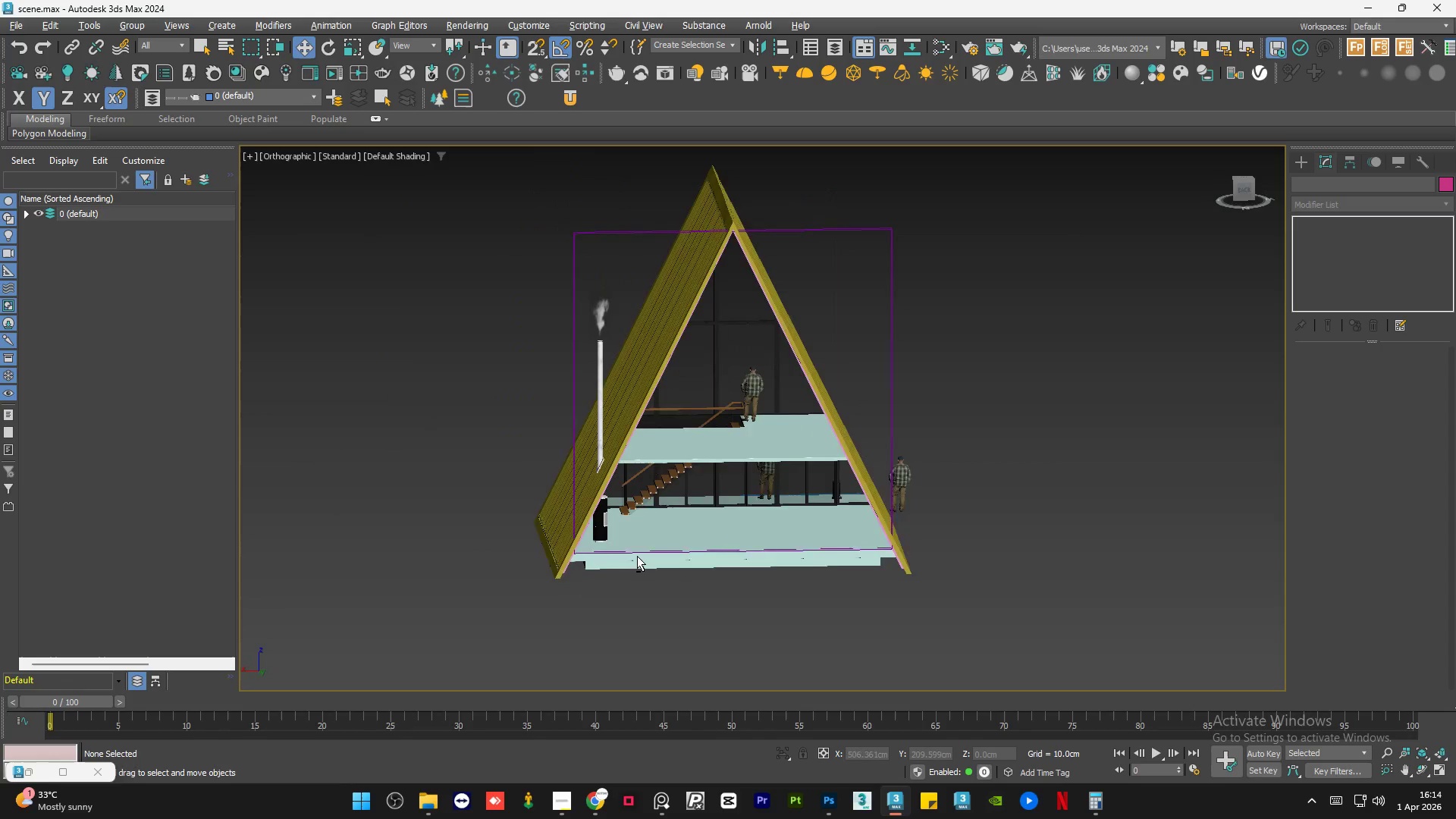 
scroll: coordinate [538, 552], scroll_direction: down, amount: 2.0
 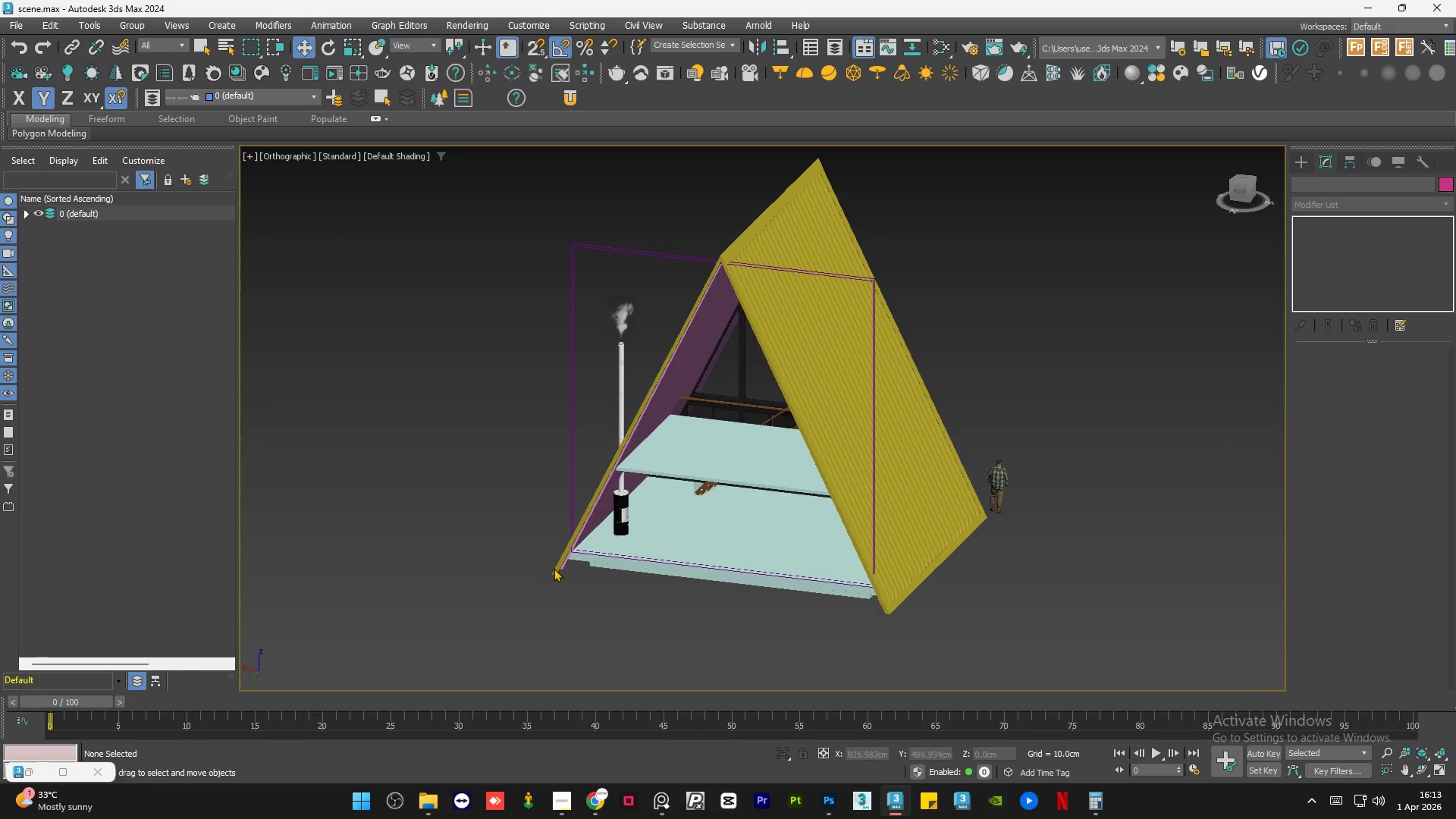 
hold_key(key=AltLeft, duration=1.5)
 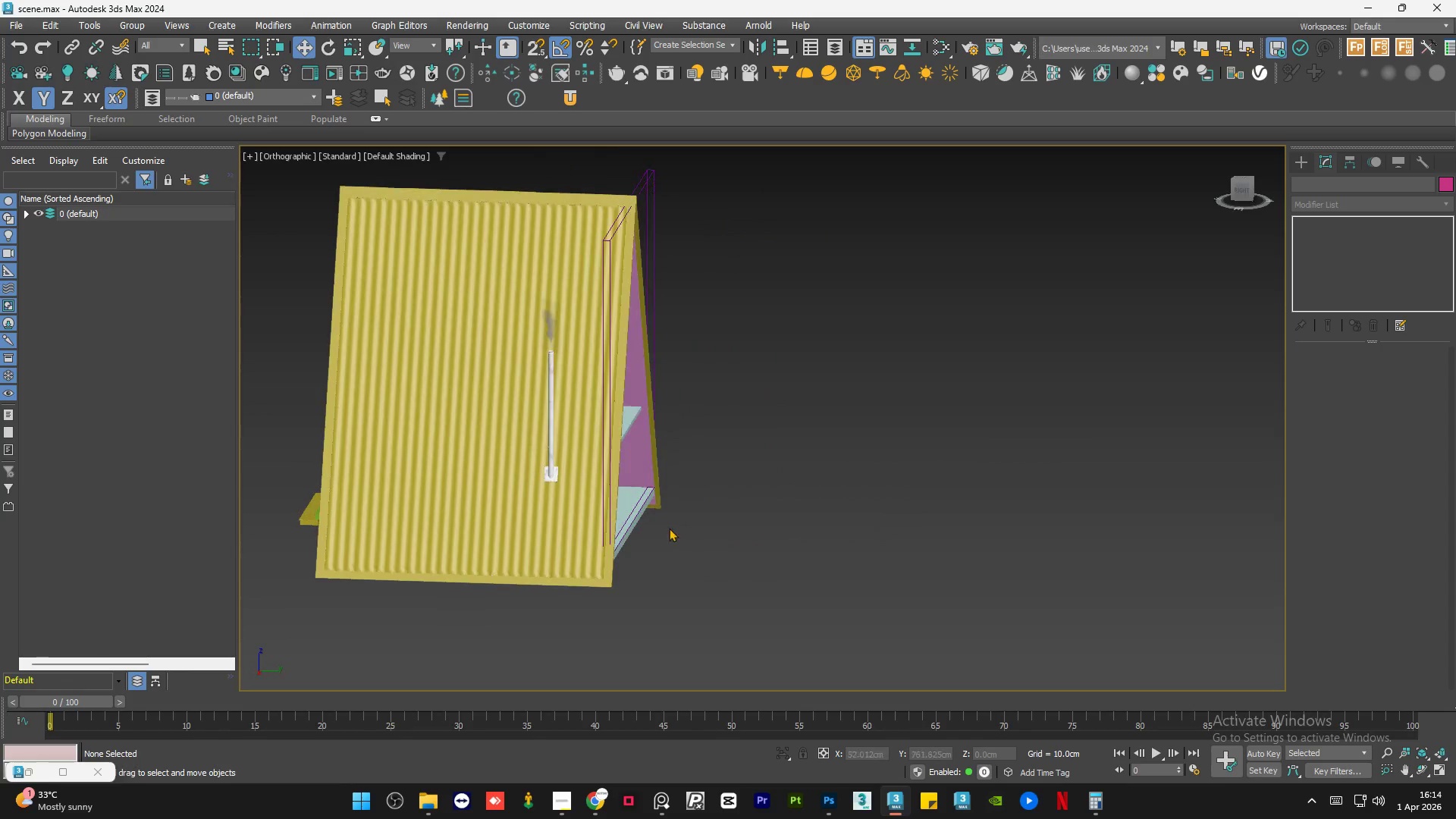 
hold_key(key=AltLeft, duration=0.73)
 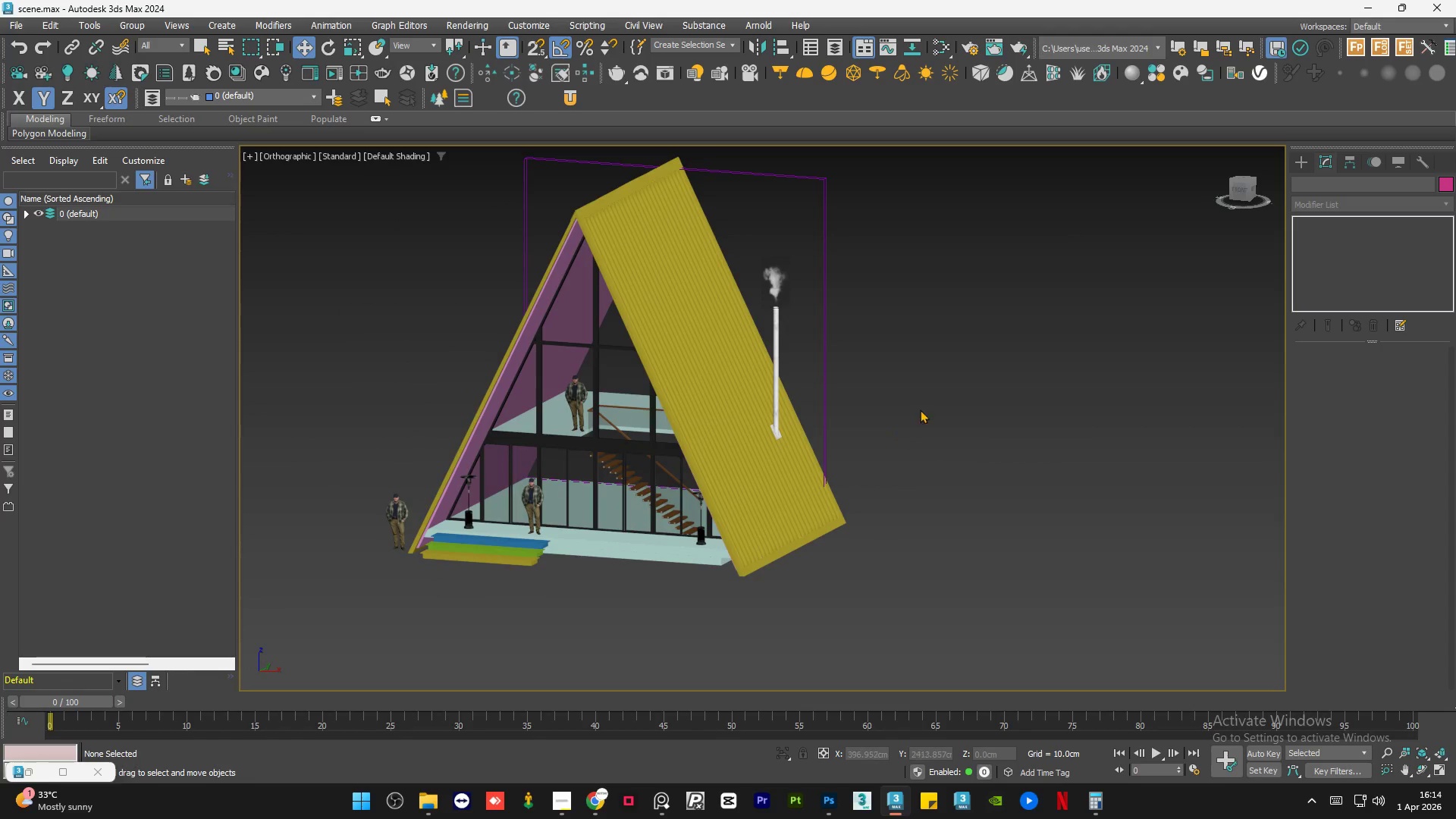 
left_click([926, 404])
 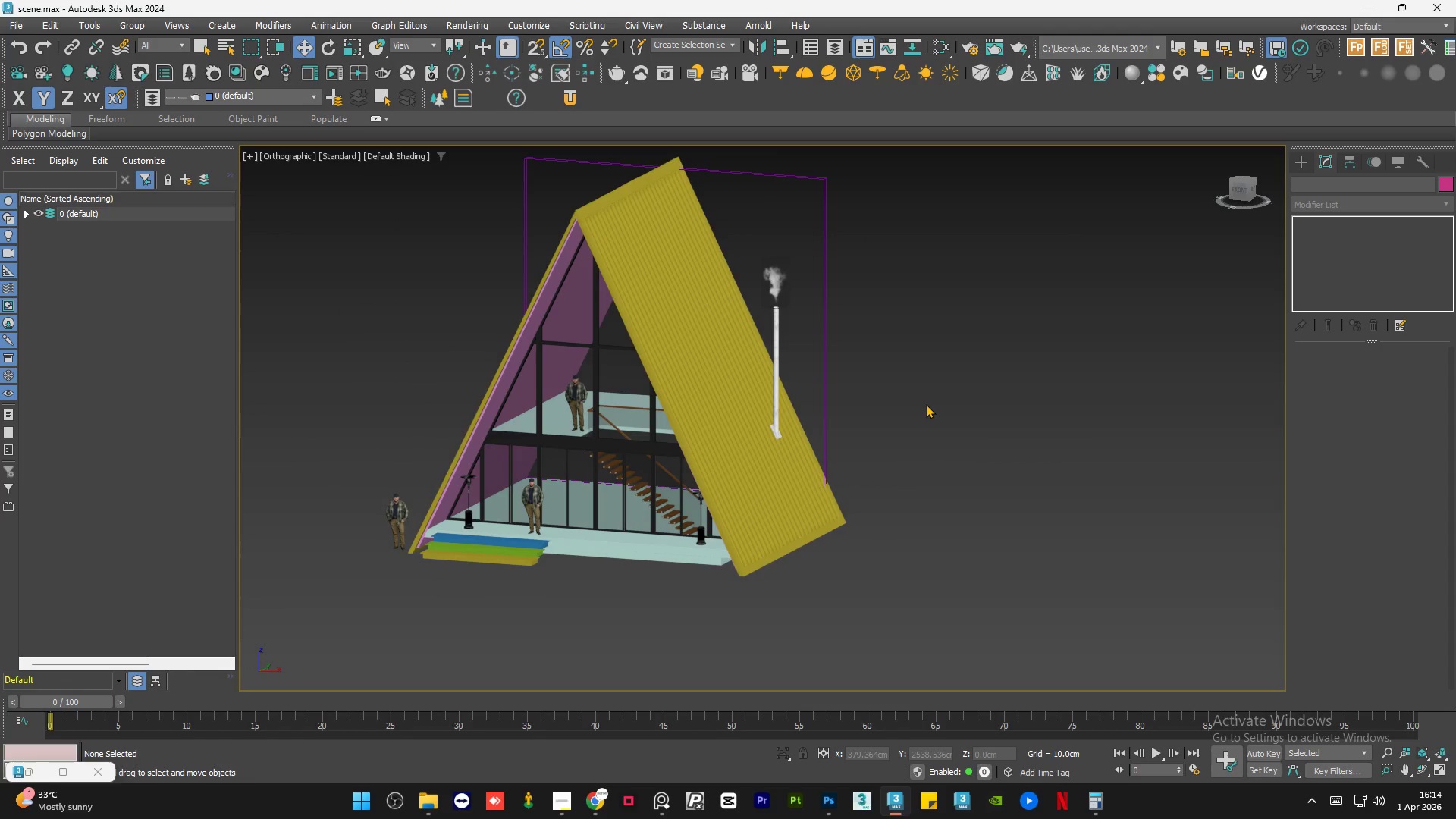 
key(Control+S)
 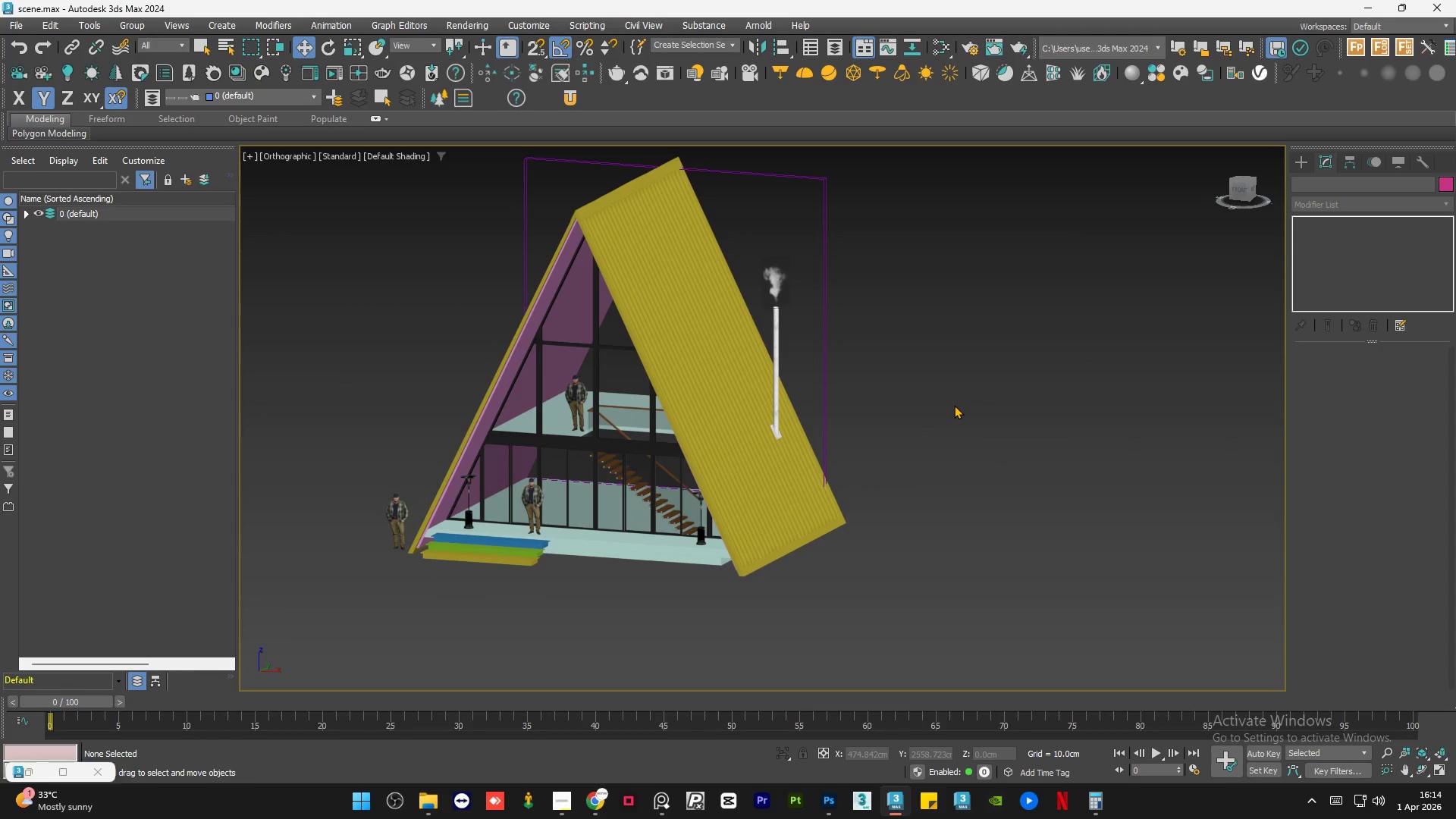 
wait(10.22)
 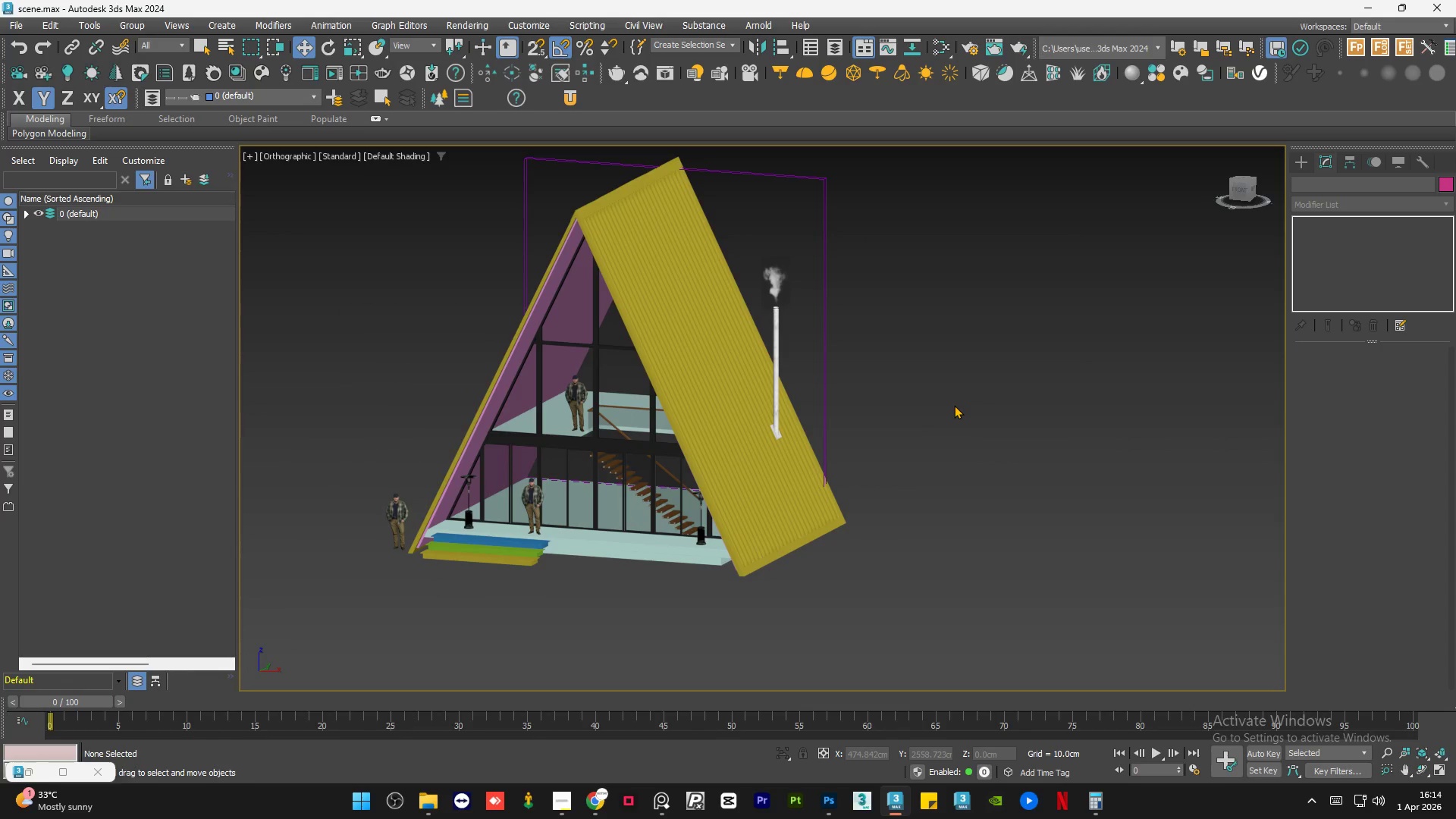 
scroll: coordinate [469, 504], scroll_direction: up, amount: 7.0
 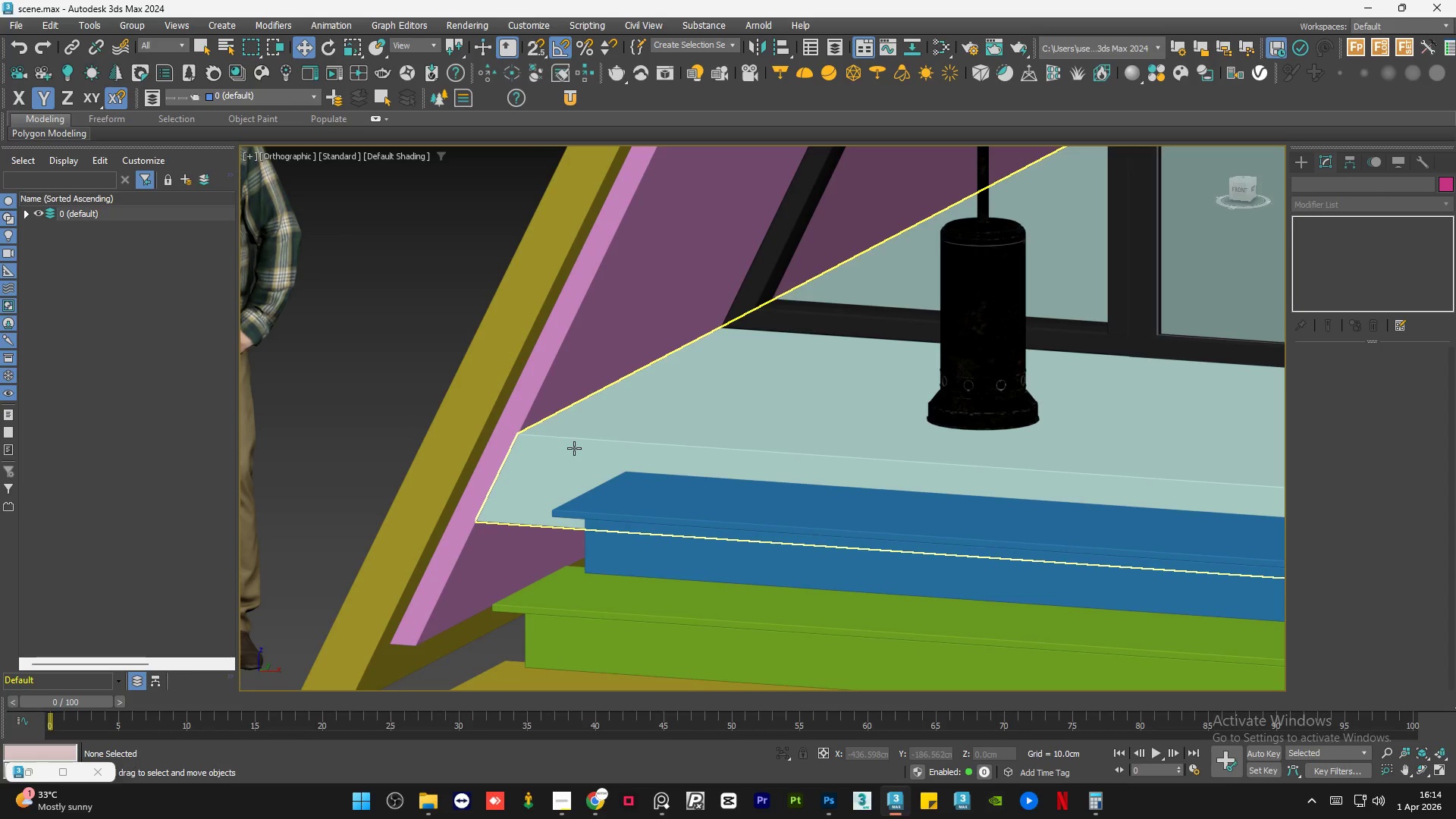 
wait(16.7)
 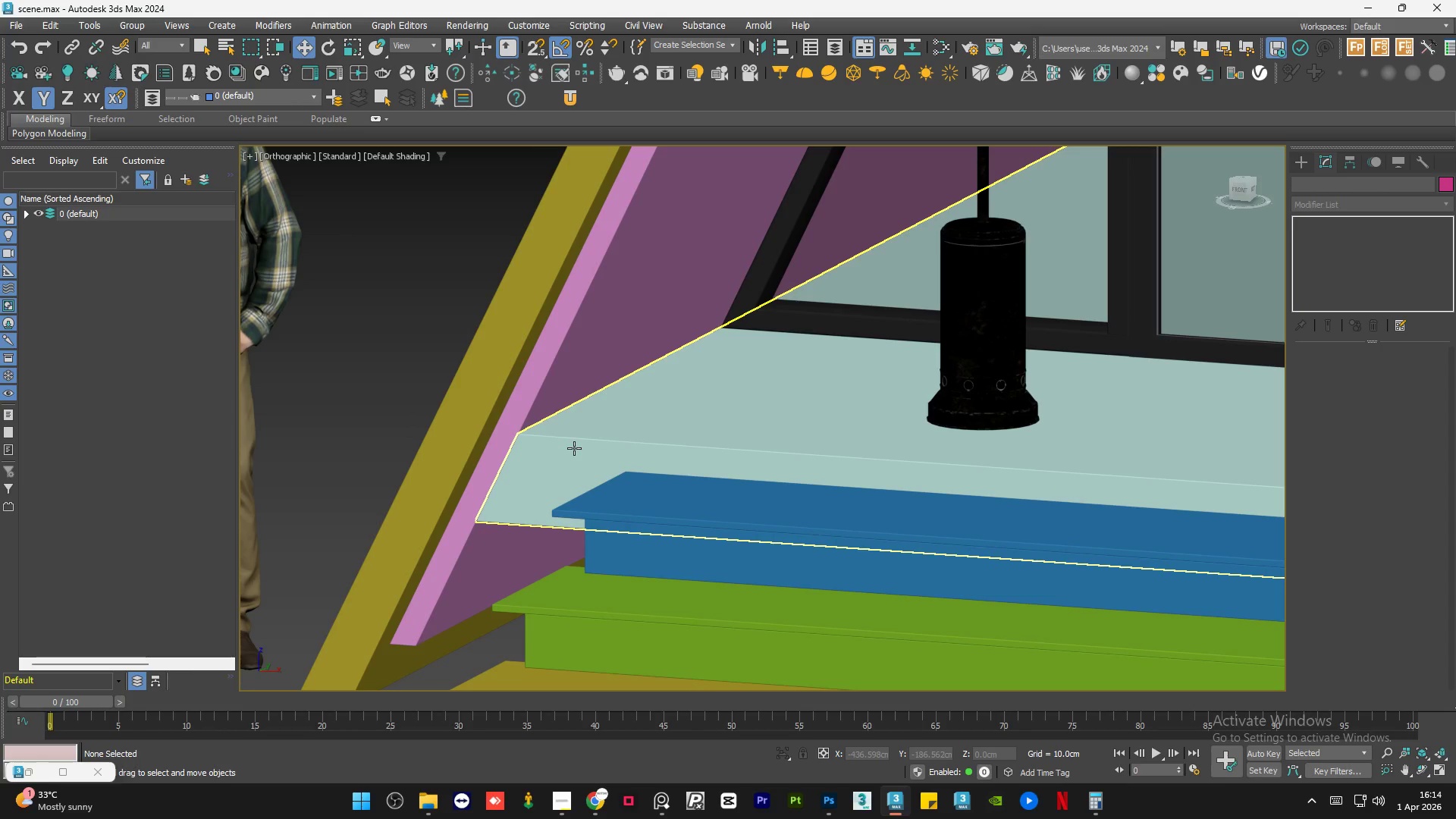 
left_click([600, 805])
 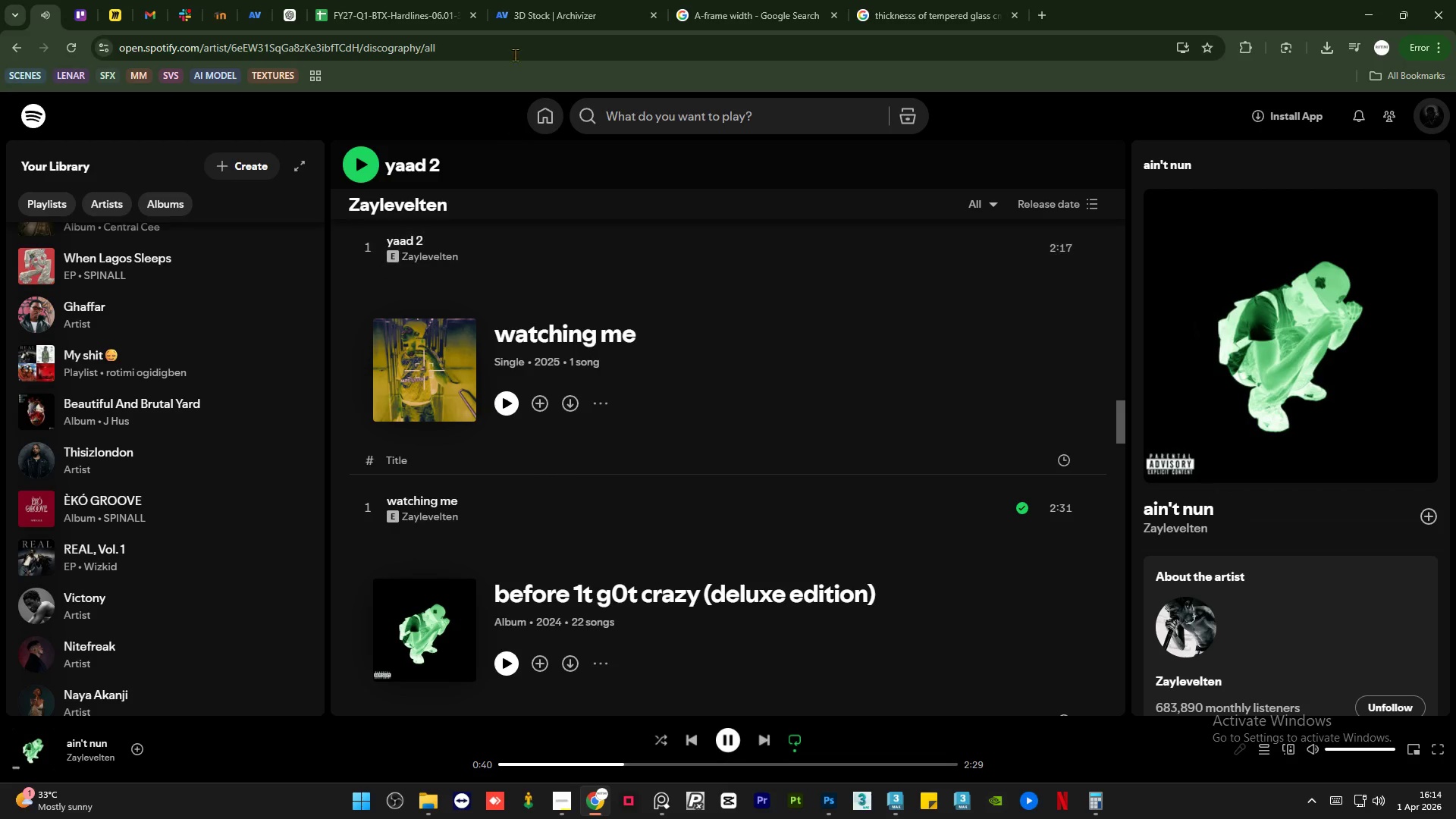 
left_click([560, 0])
 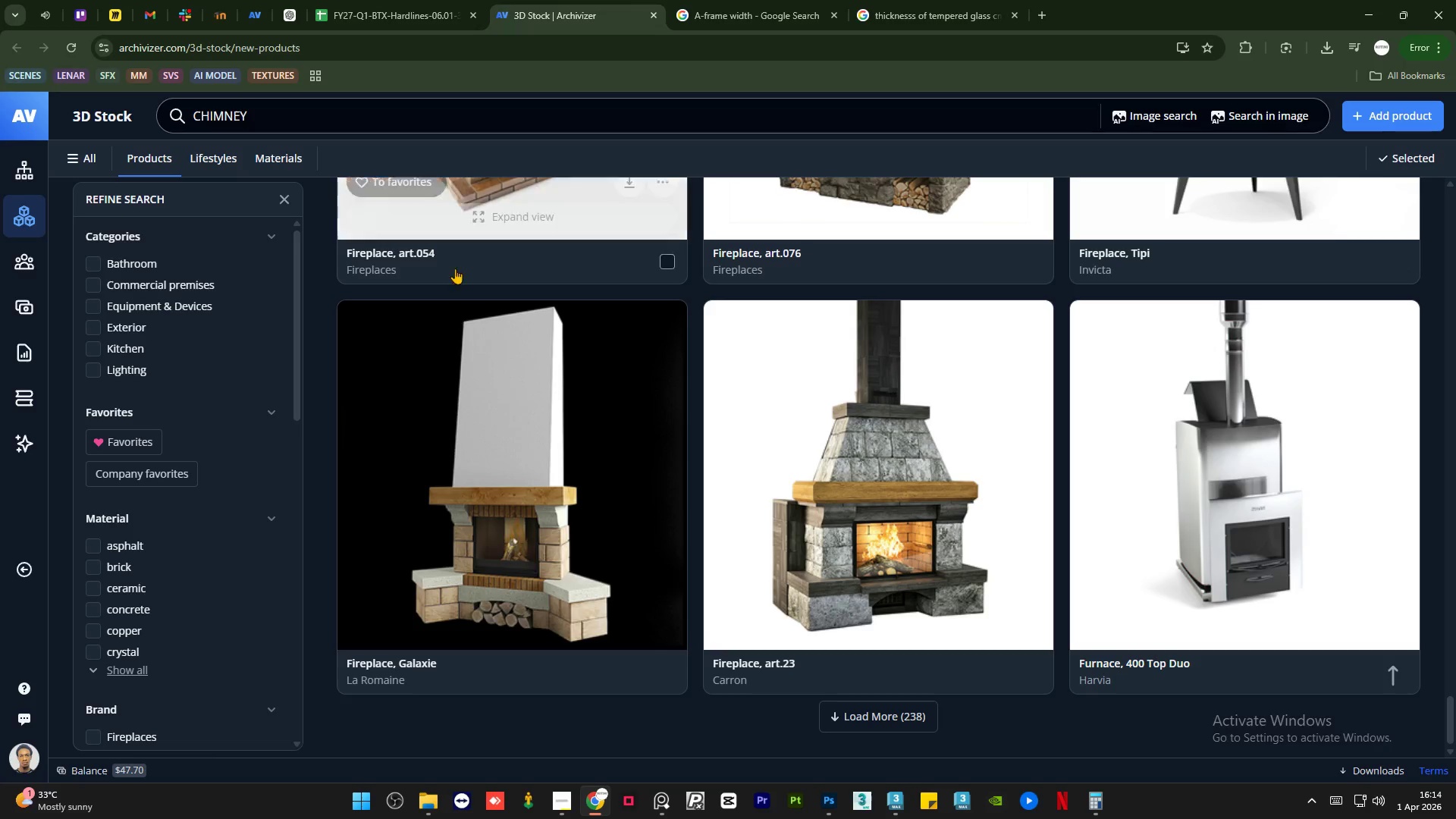 
scroll: coordinate [581, 460], scroll_direction: up, amount: 25.0
 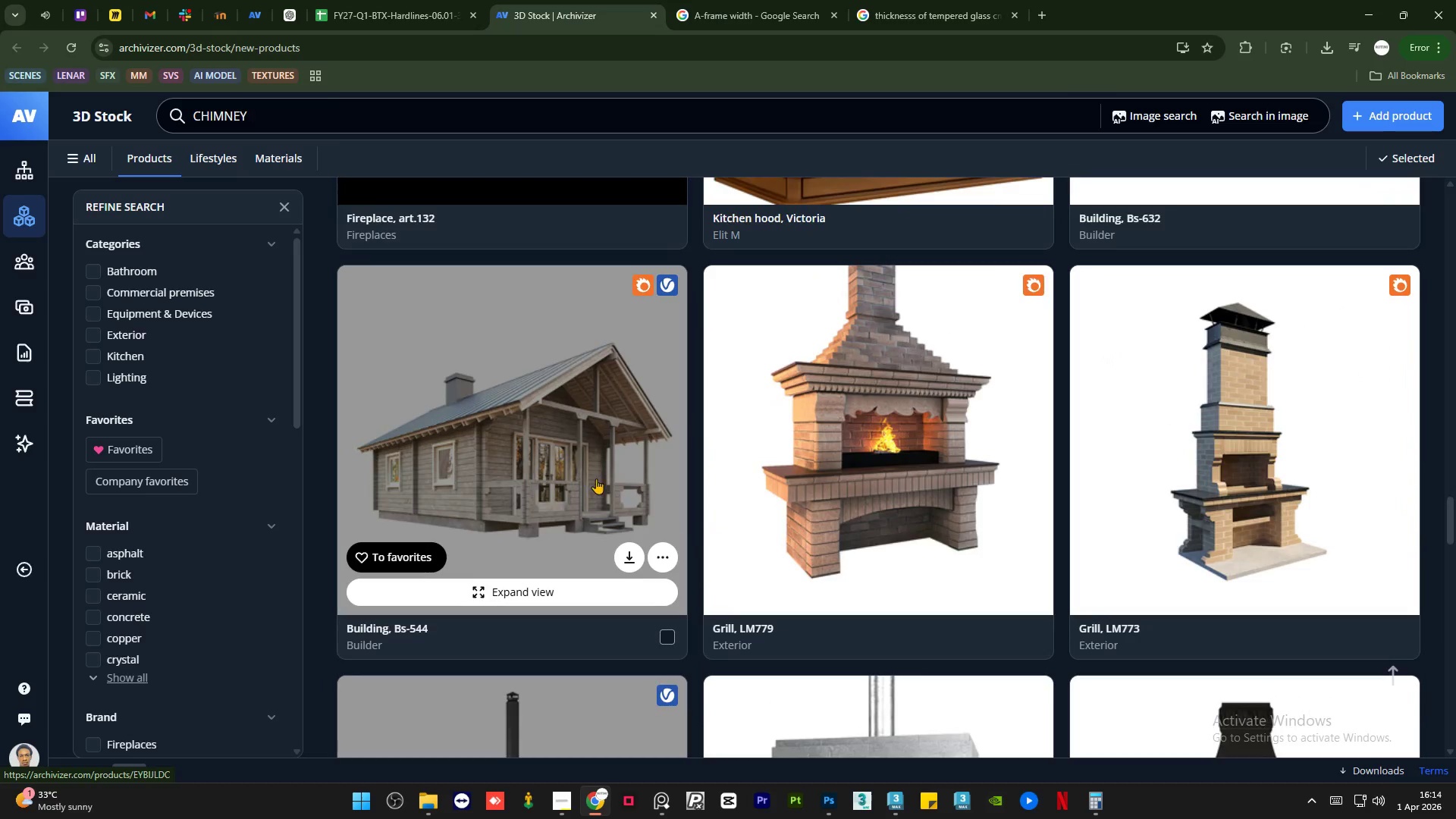 
scroll: coordinate [598, 482], scroll_direction: down, amount: 4.0
 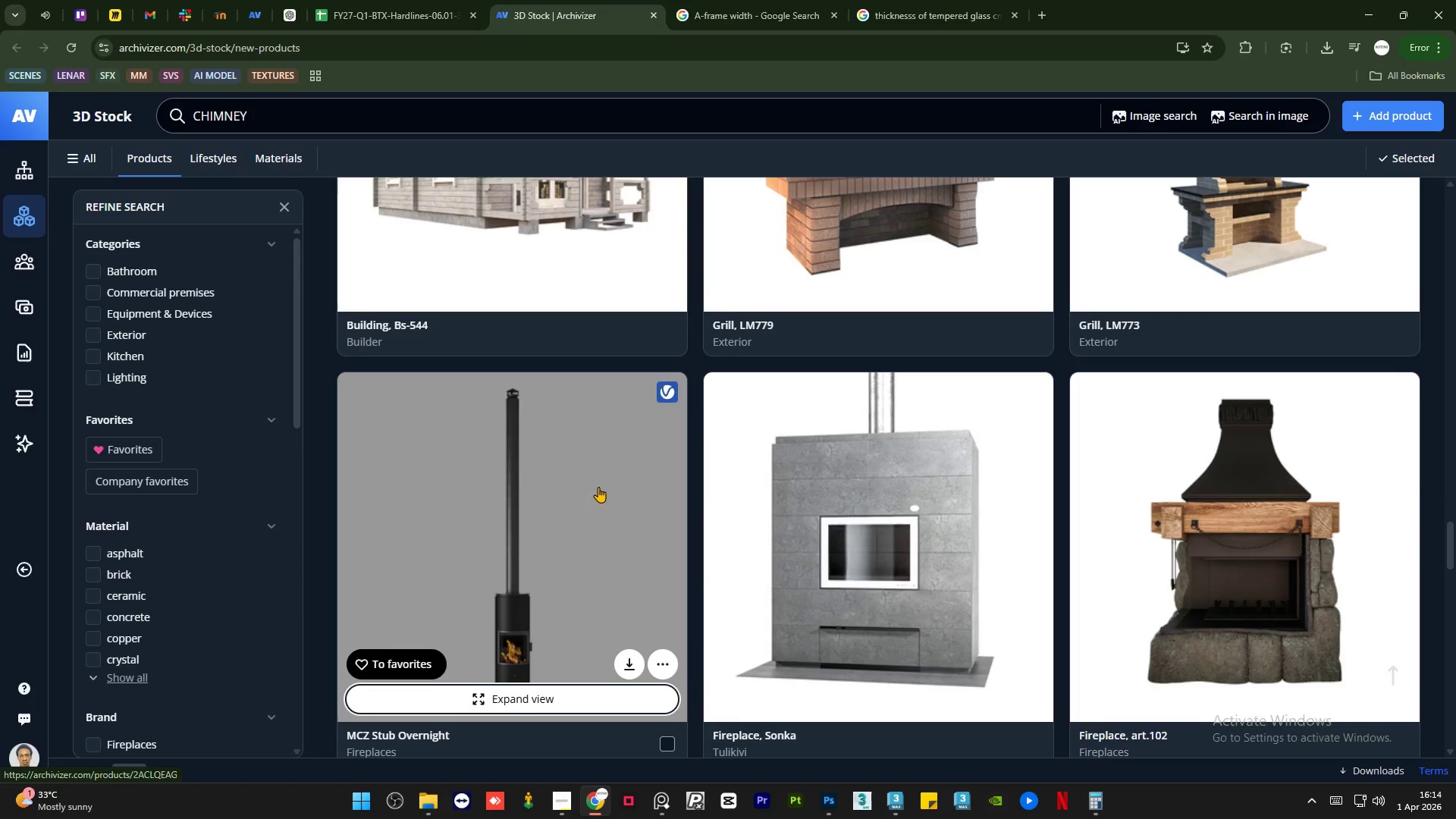 
scroll: coordinate [555, 383], scroll_direction: up, amount: 12.0
 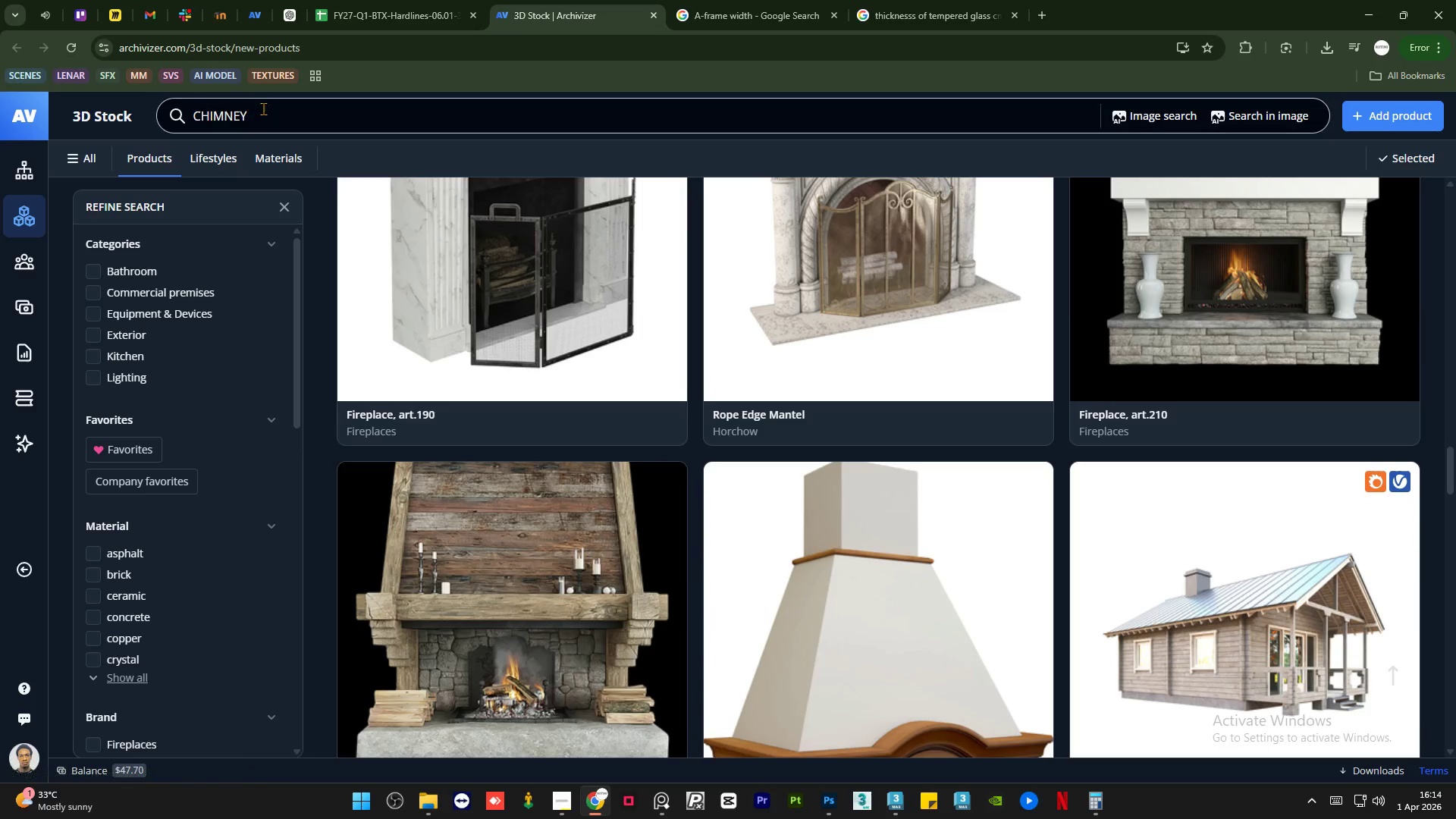 
double_click([273, 112])
 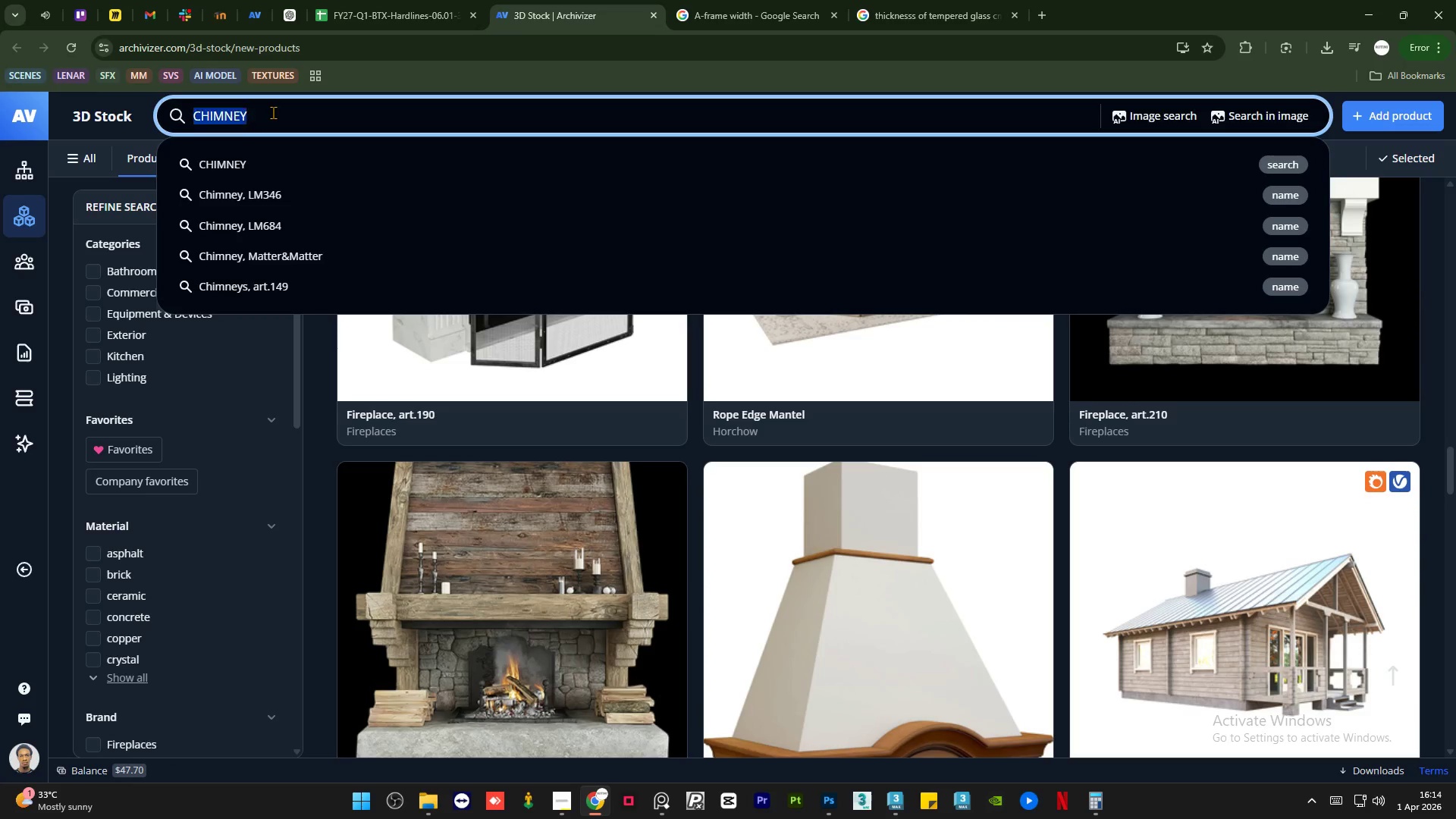 
triple_click([273, 112])
 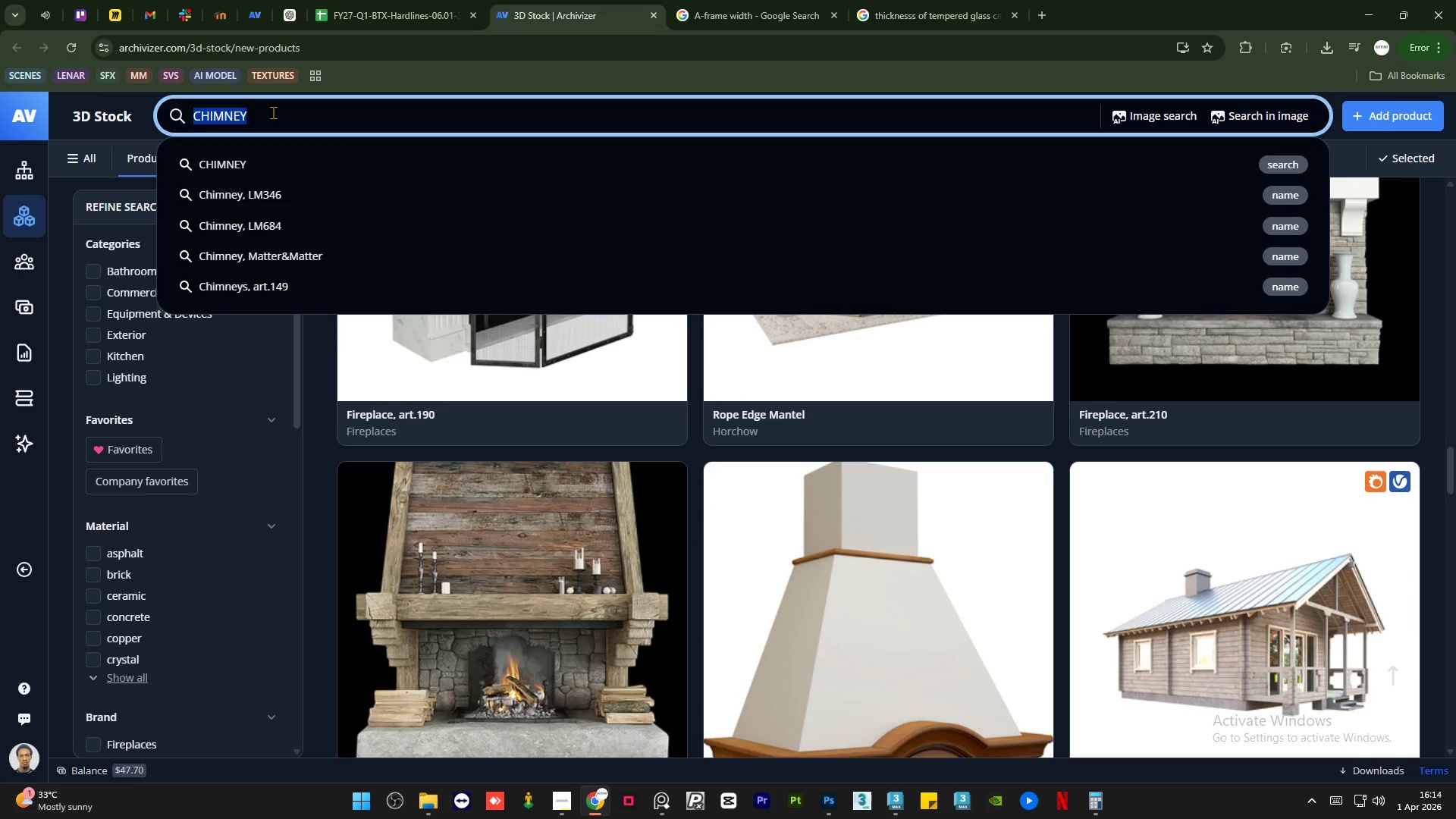 
type(roog)
key(Backspace)
type(f)
 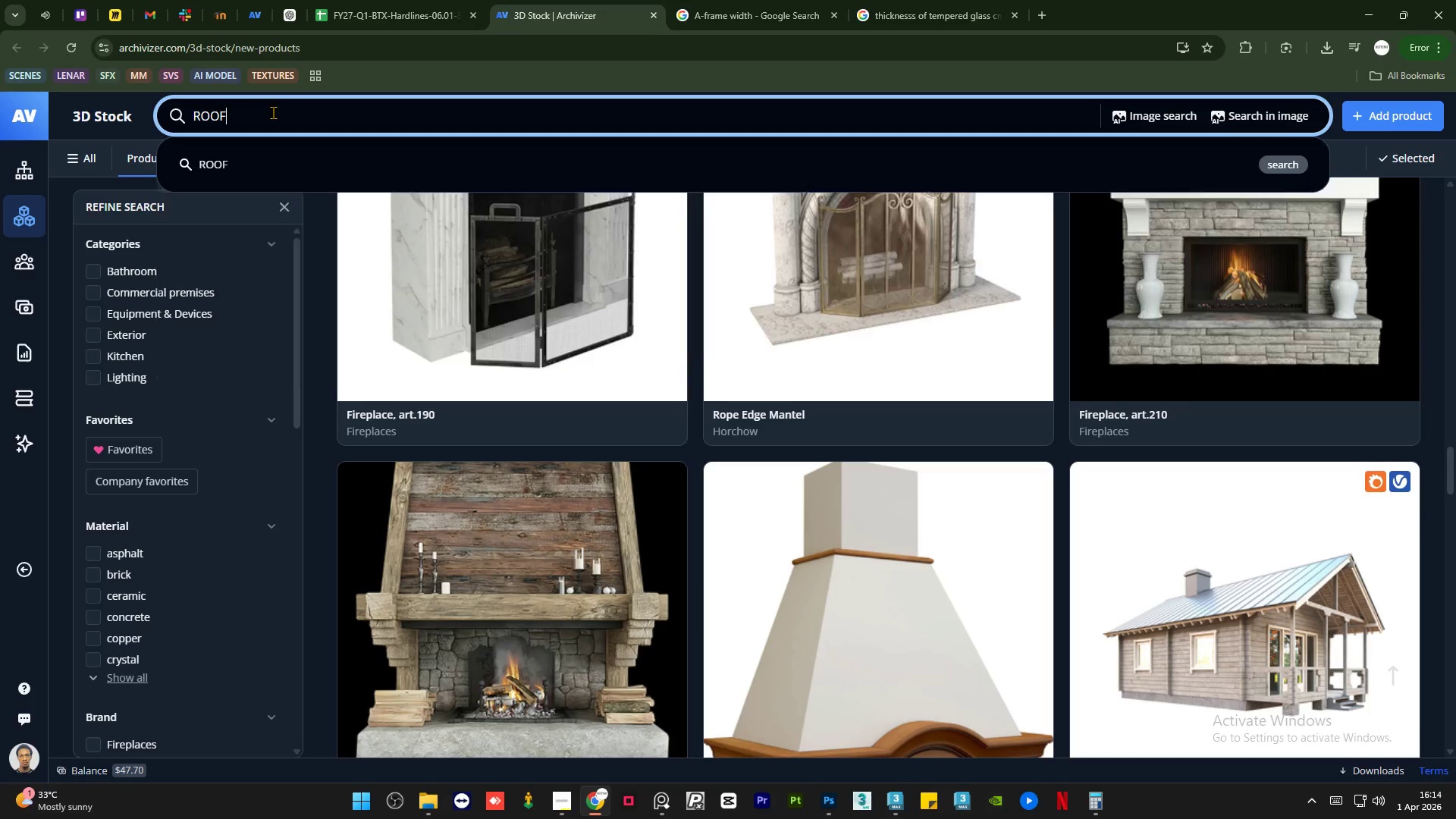 
key(Enter)
 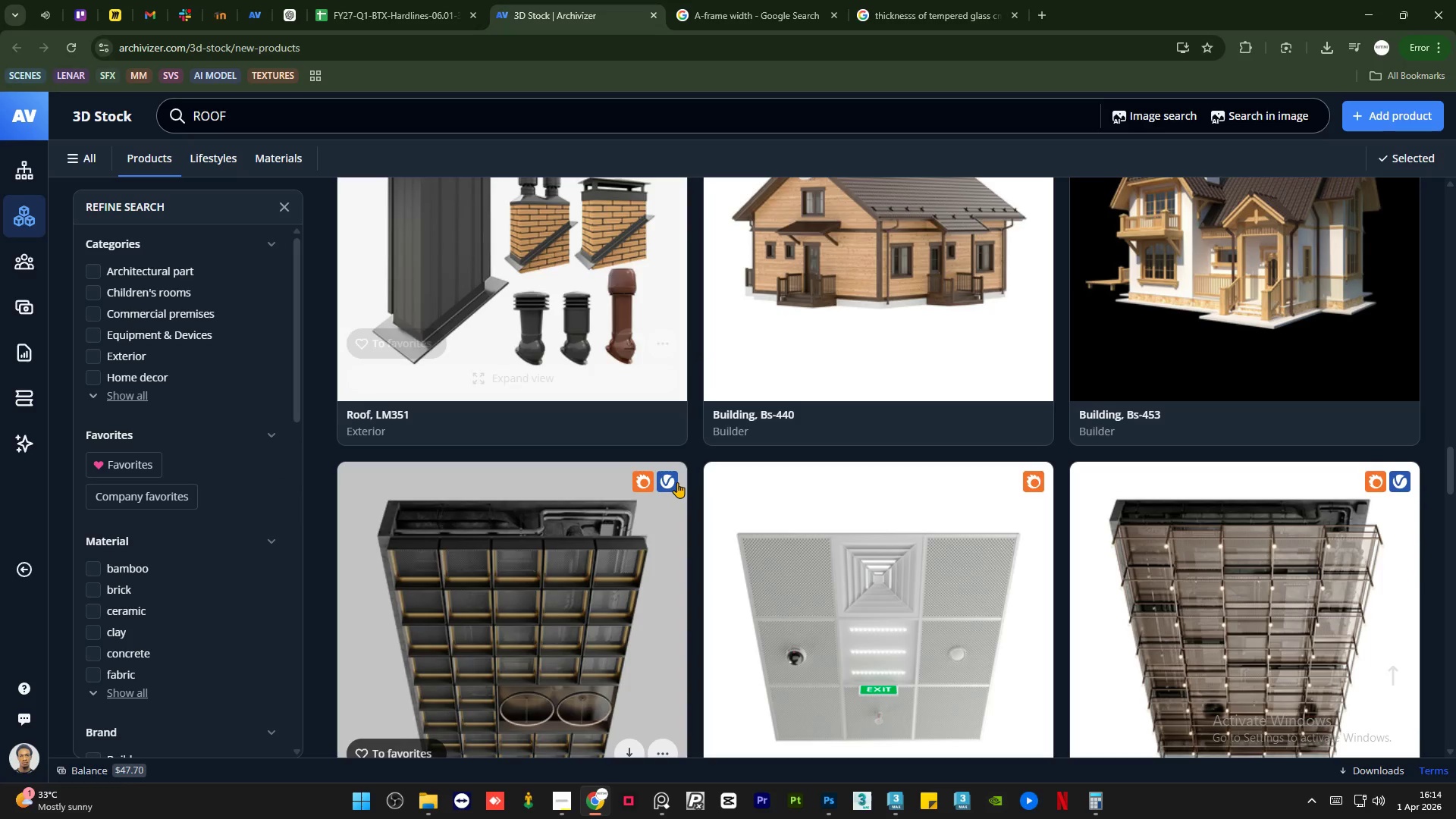 
scroll: coordinate [676, 471], scroll_direction: up, amount: 21.0
 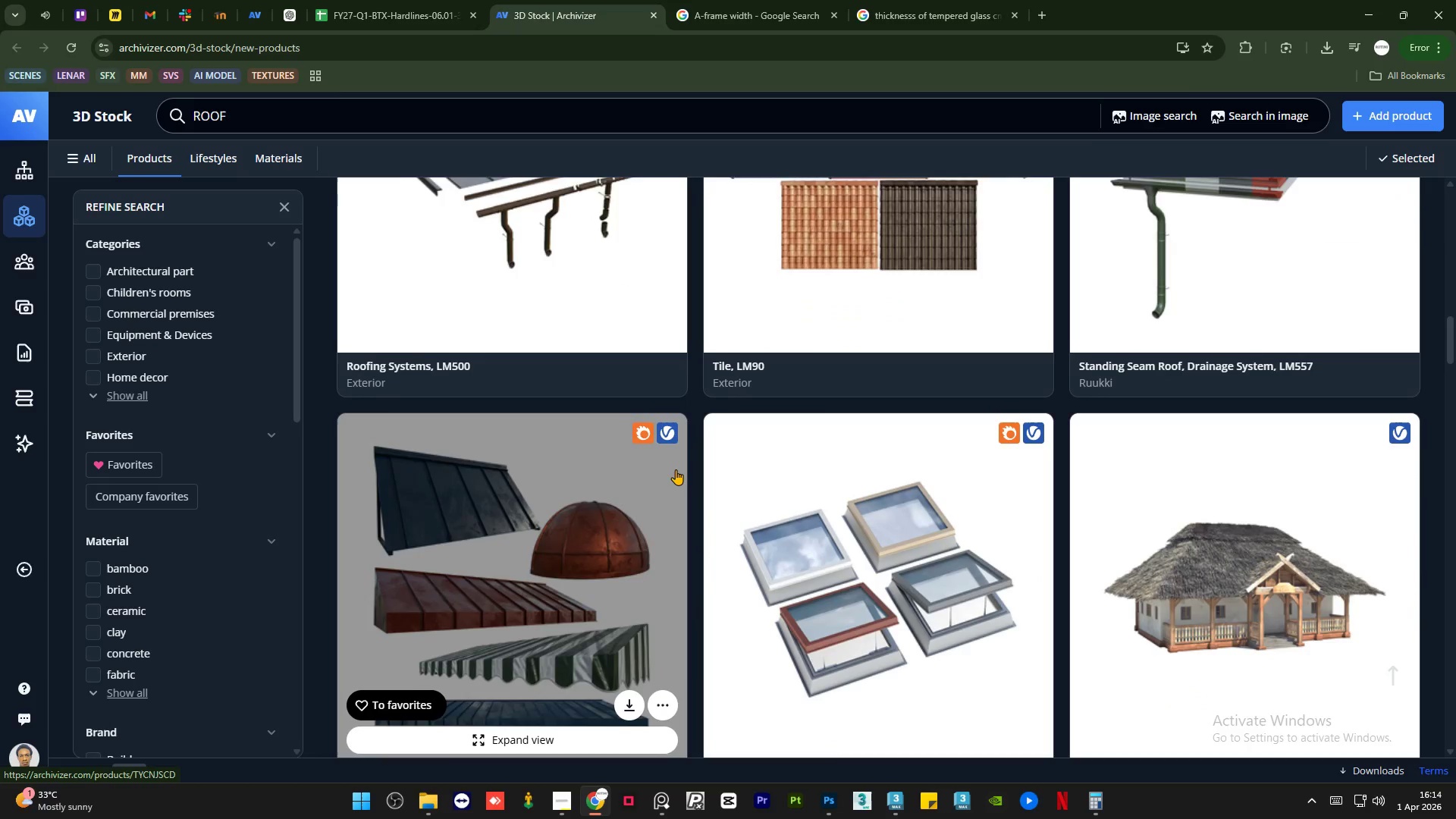 
scroll: coordinate [676, 469], scroll_direction: down, amount: 2.0
 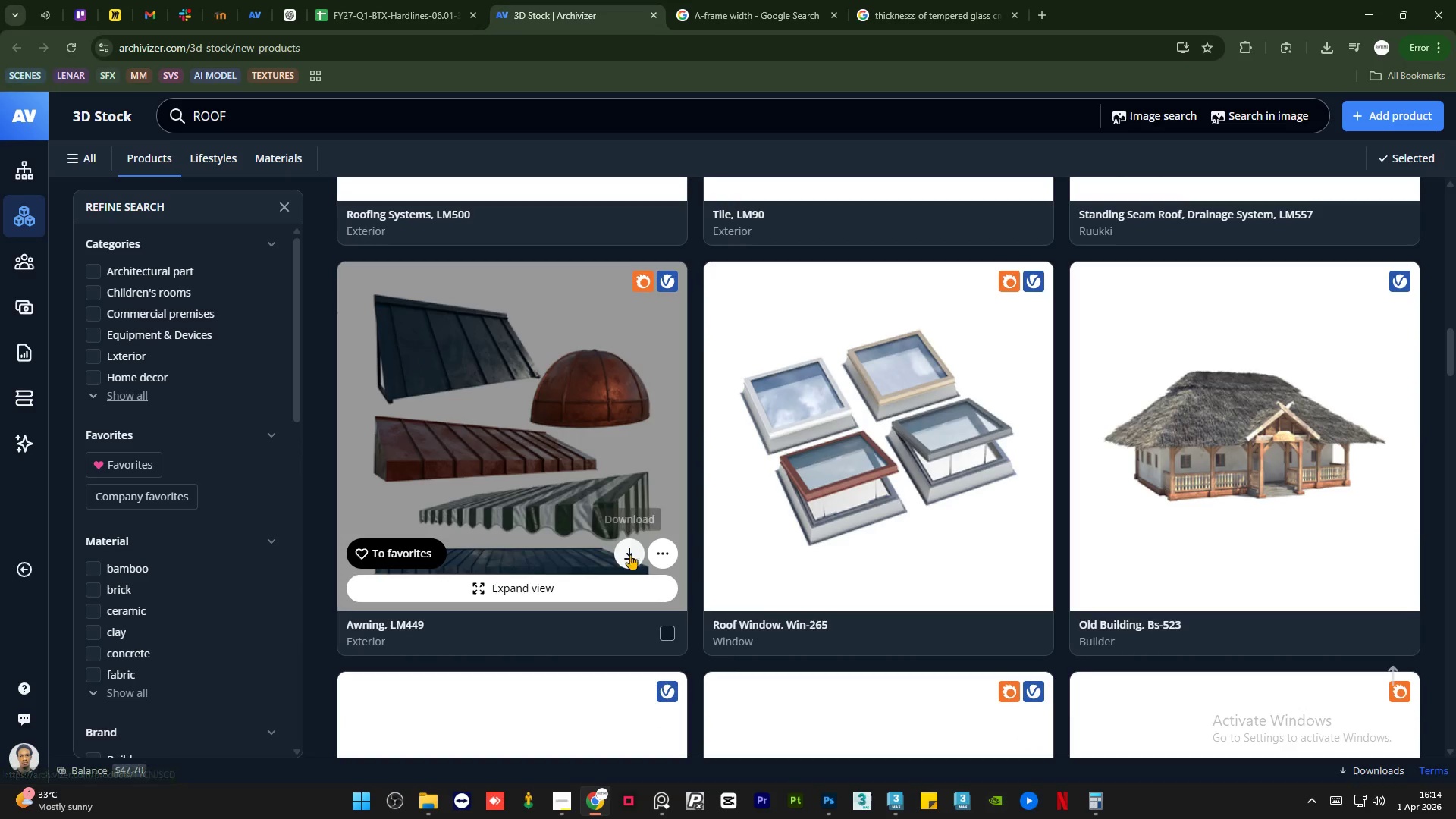 
left_click([627, 552])
 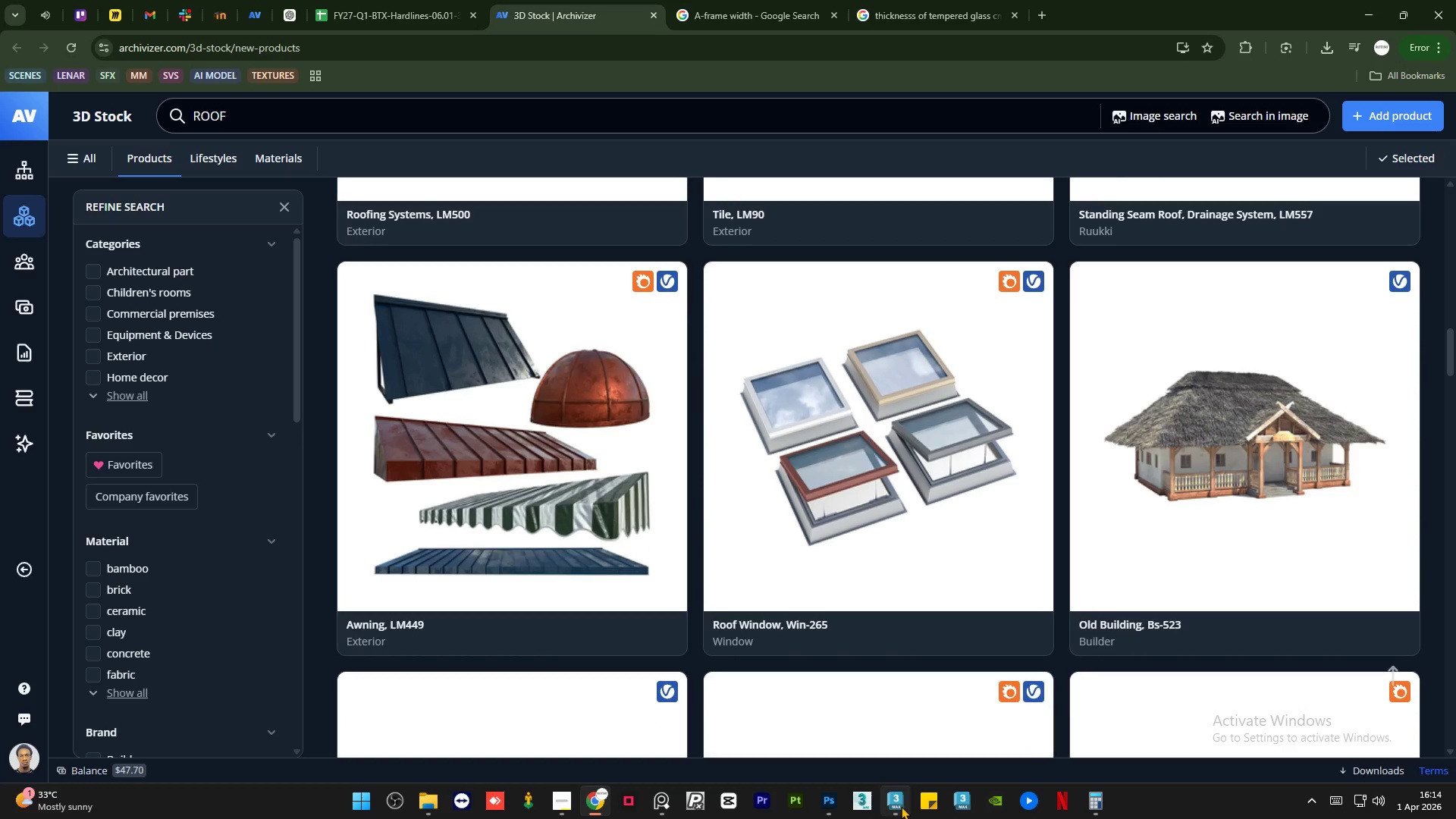 
left_click([901, 806])
 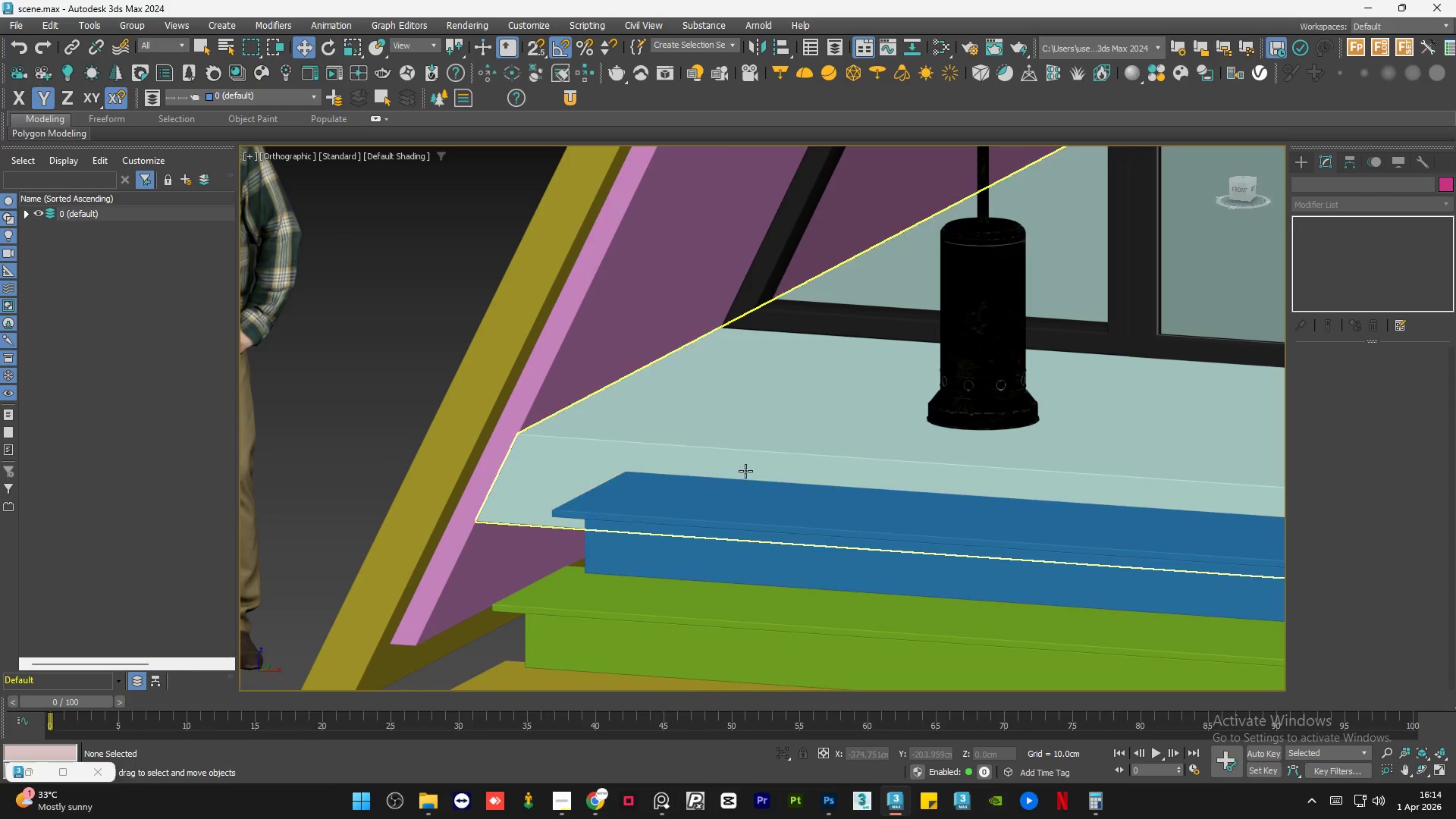 
scroll: coordinate [745, 471], scroll_direction: down, amount: 5.0
 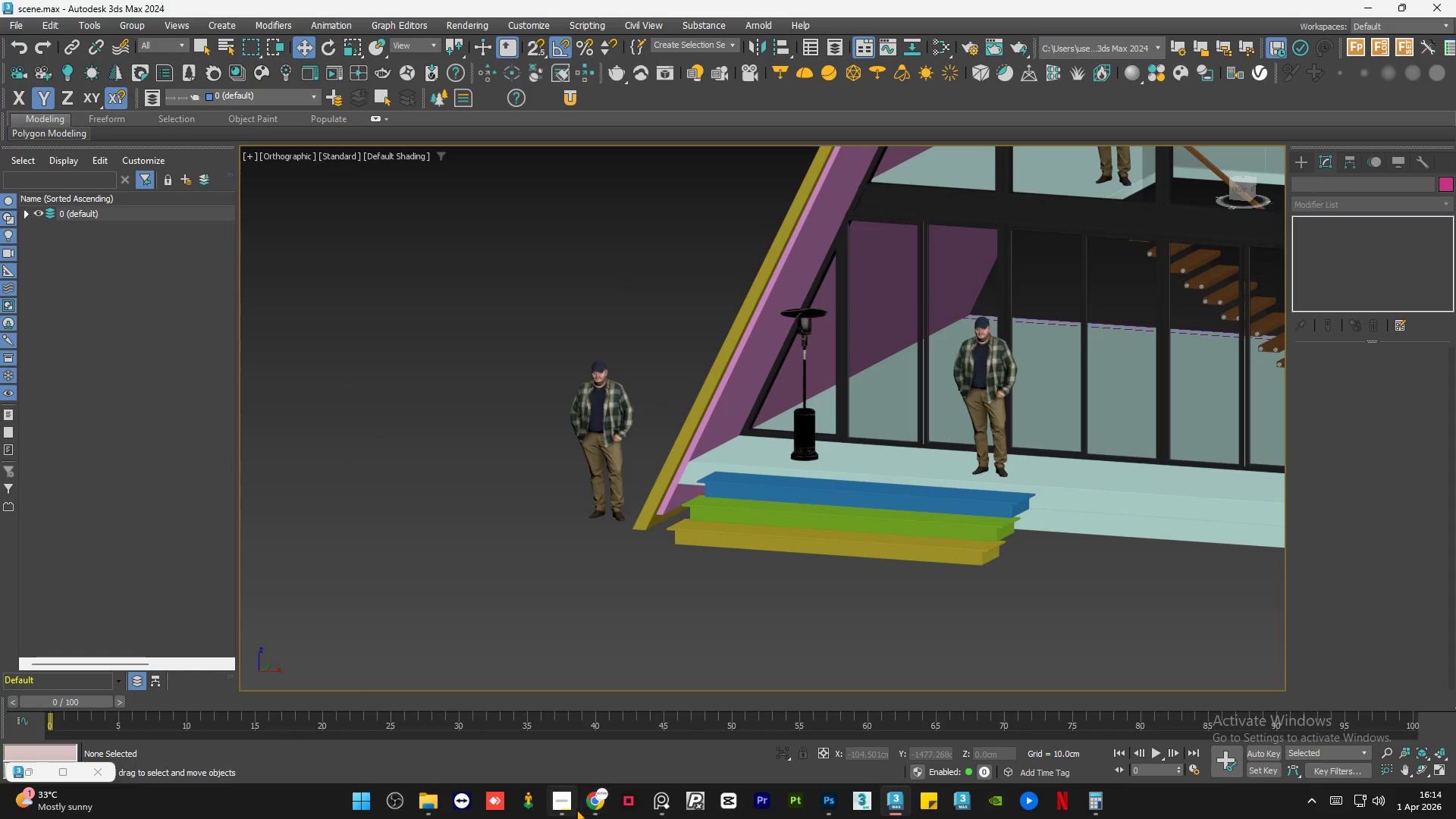 
left_click([586, 804])
 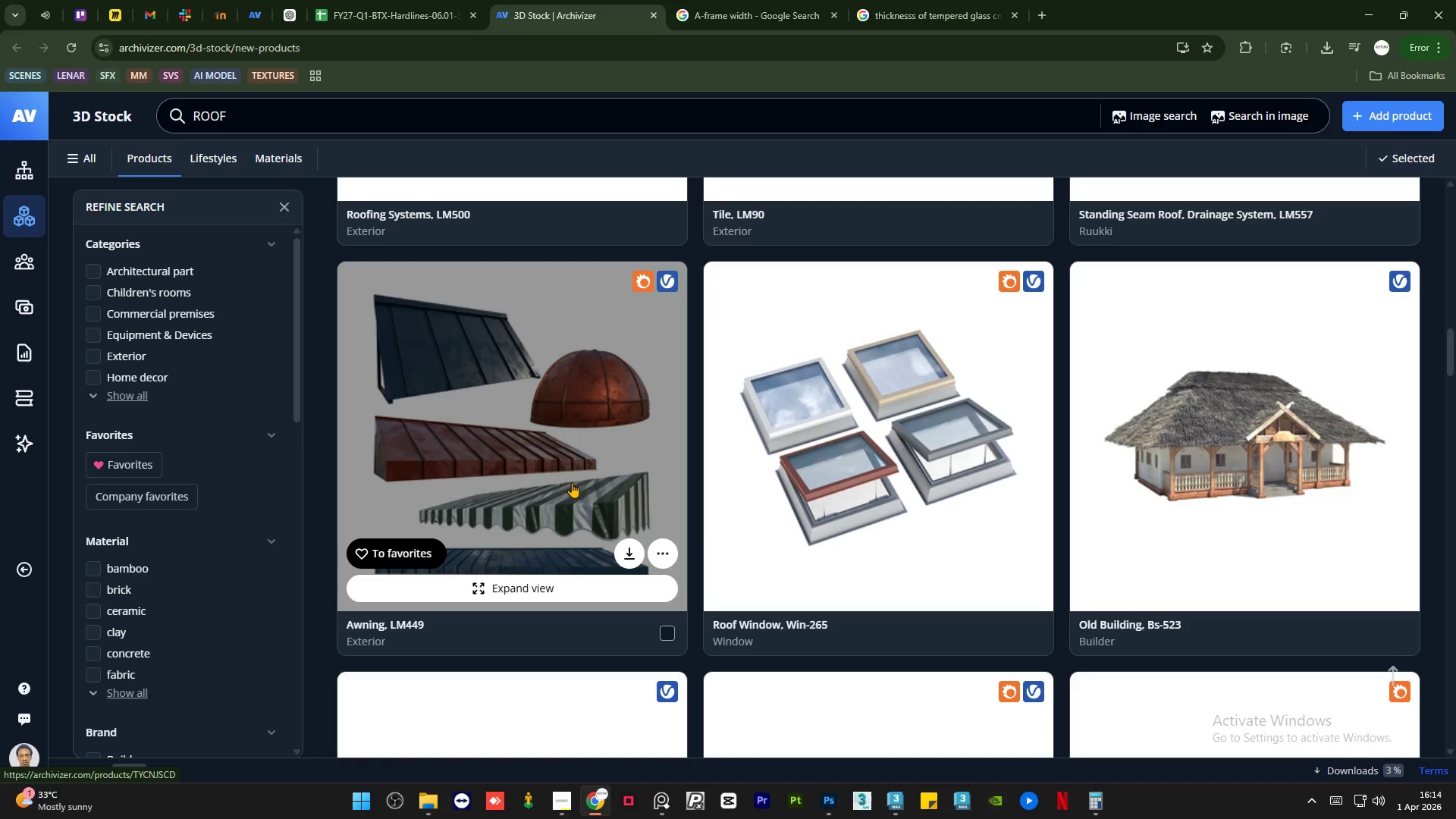 
wait(8.33)
 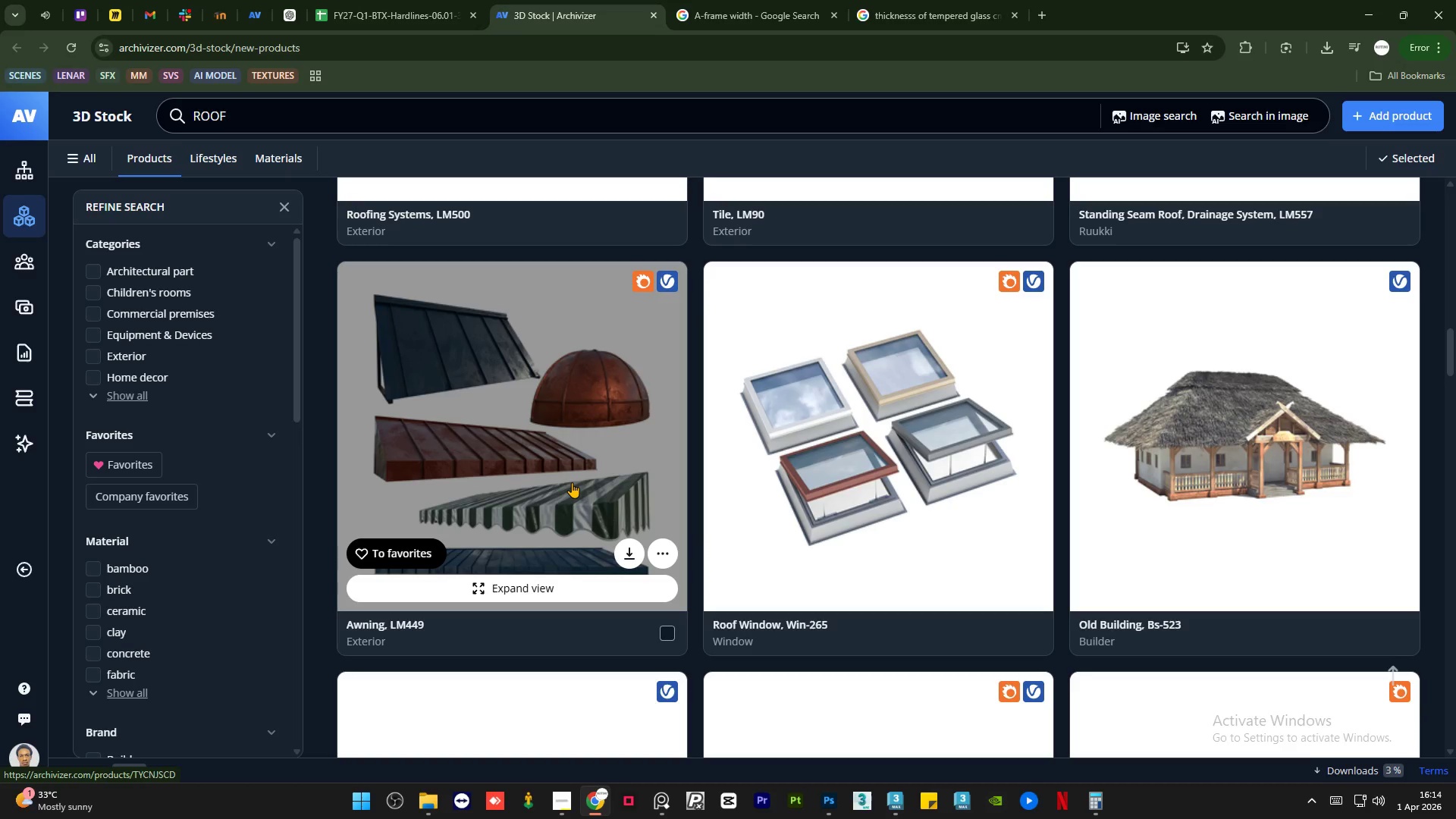 
scroll: coordinate [582, 478], scroll_direction: down, amount: 4.0
 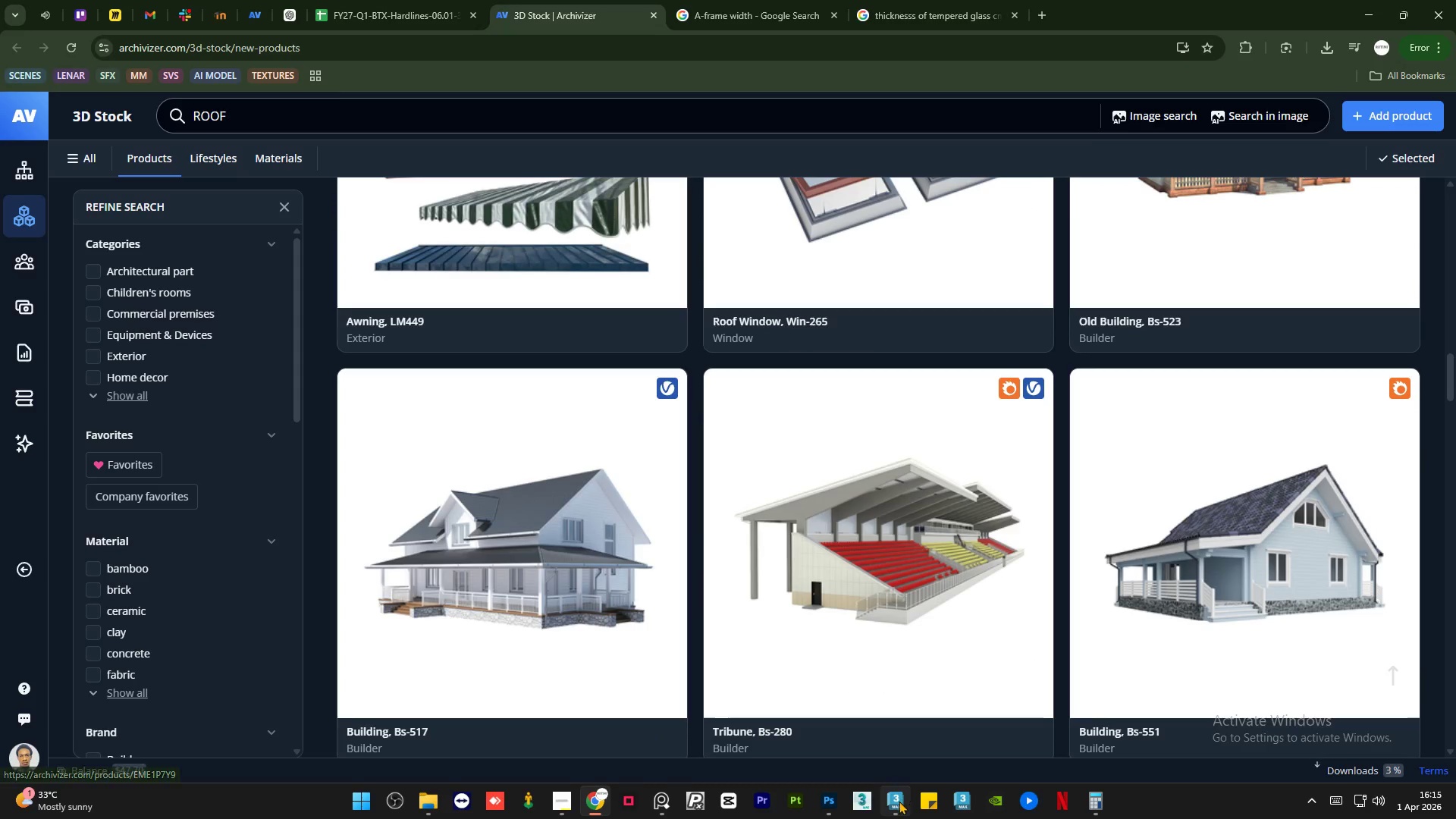 
left_click([898, 807])
 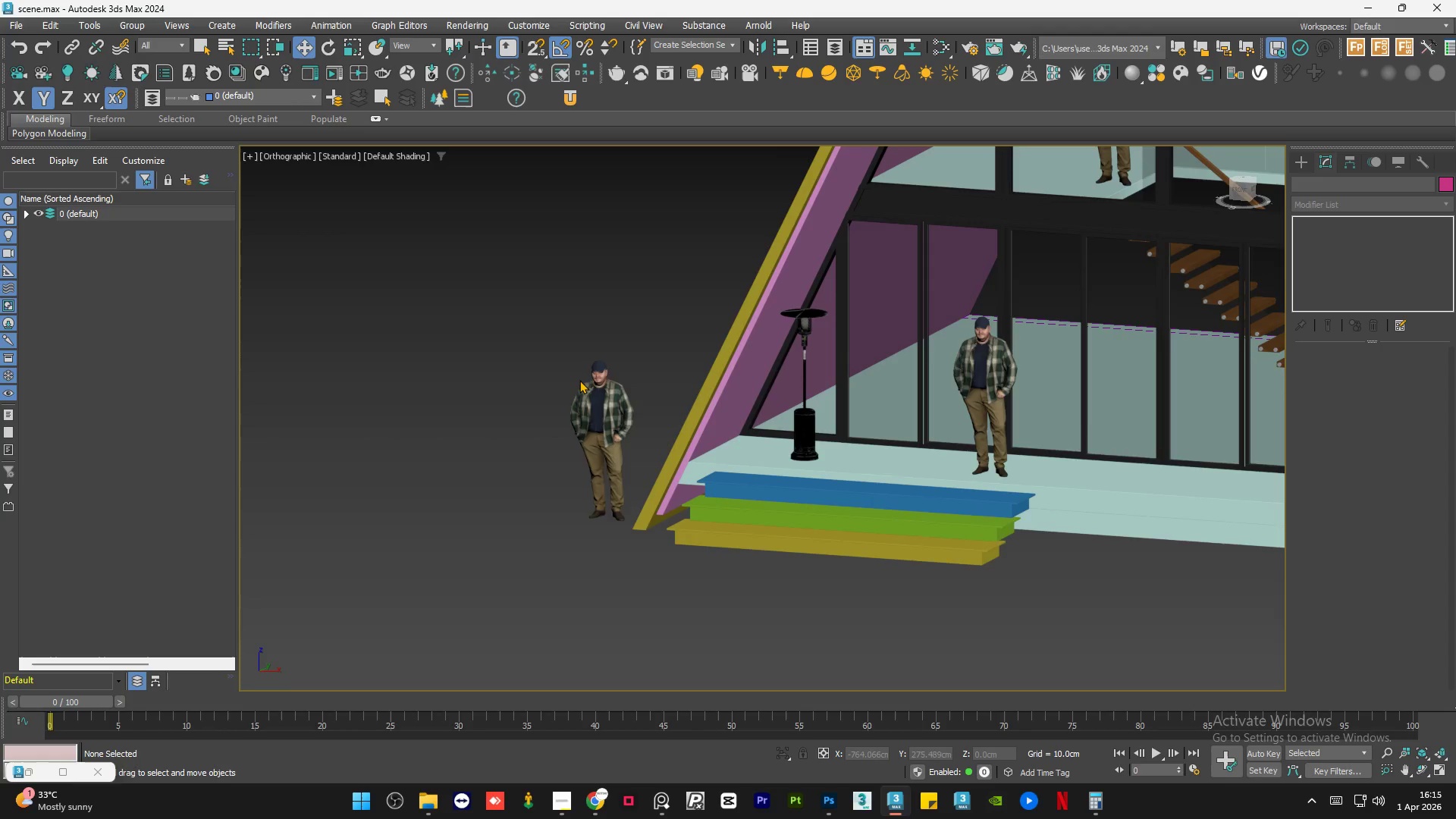 
scroll: coordinate [531, 410], scroll_direction: down, amount: 4.0
 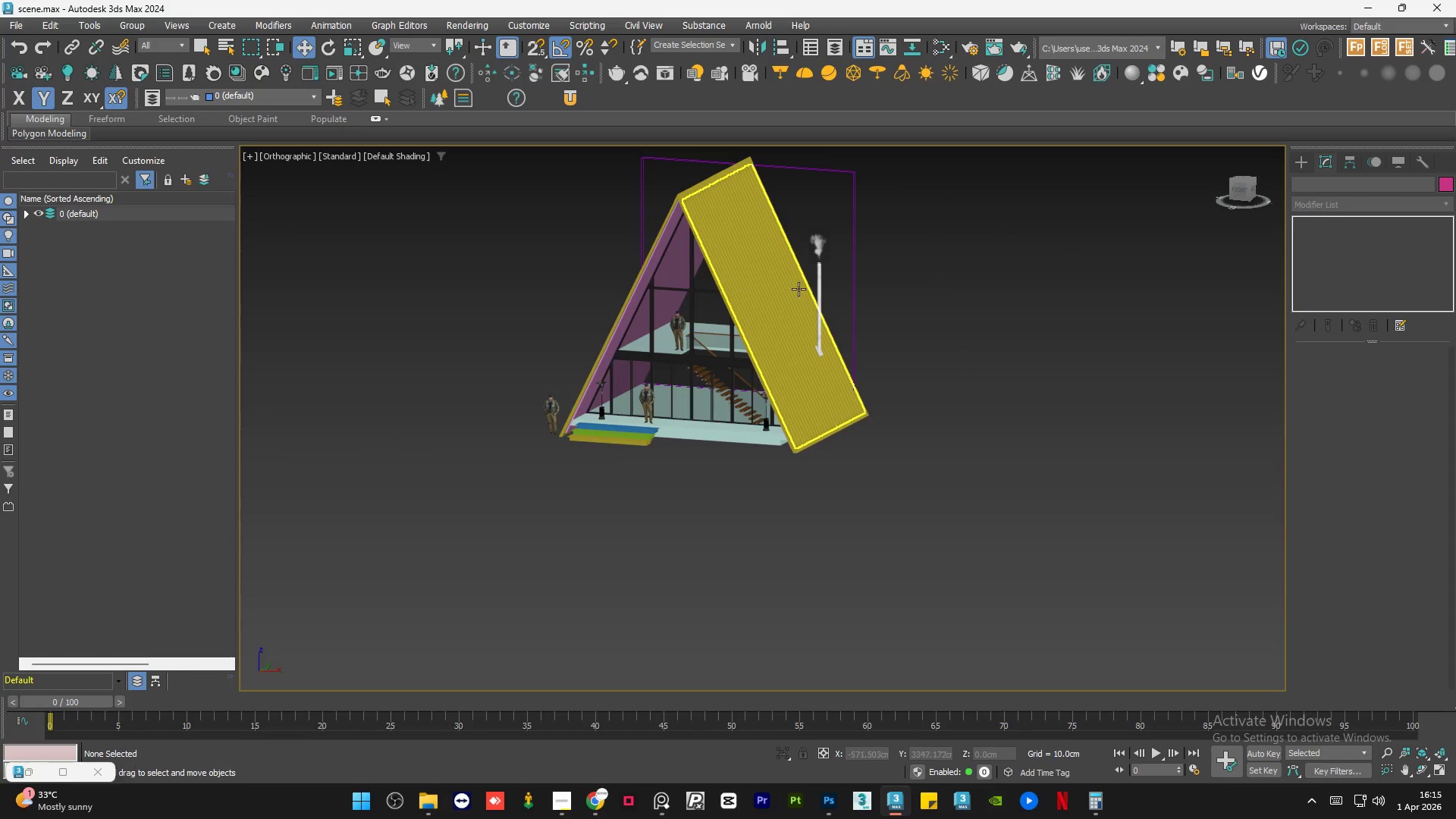 
mouse_move([795, 282])
 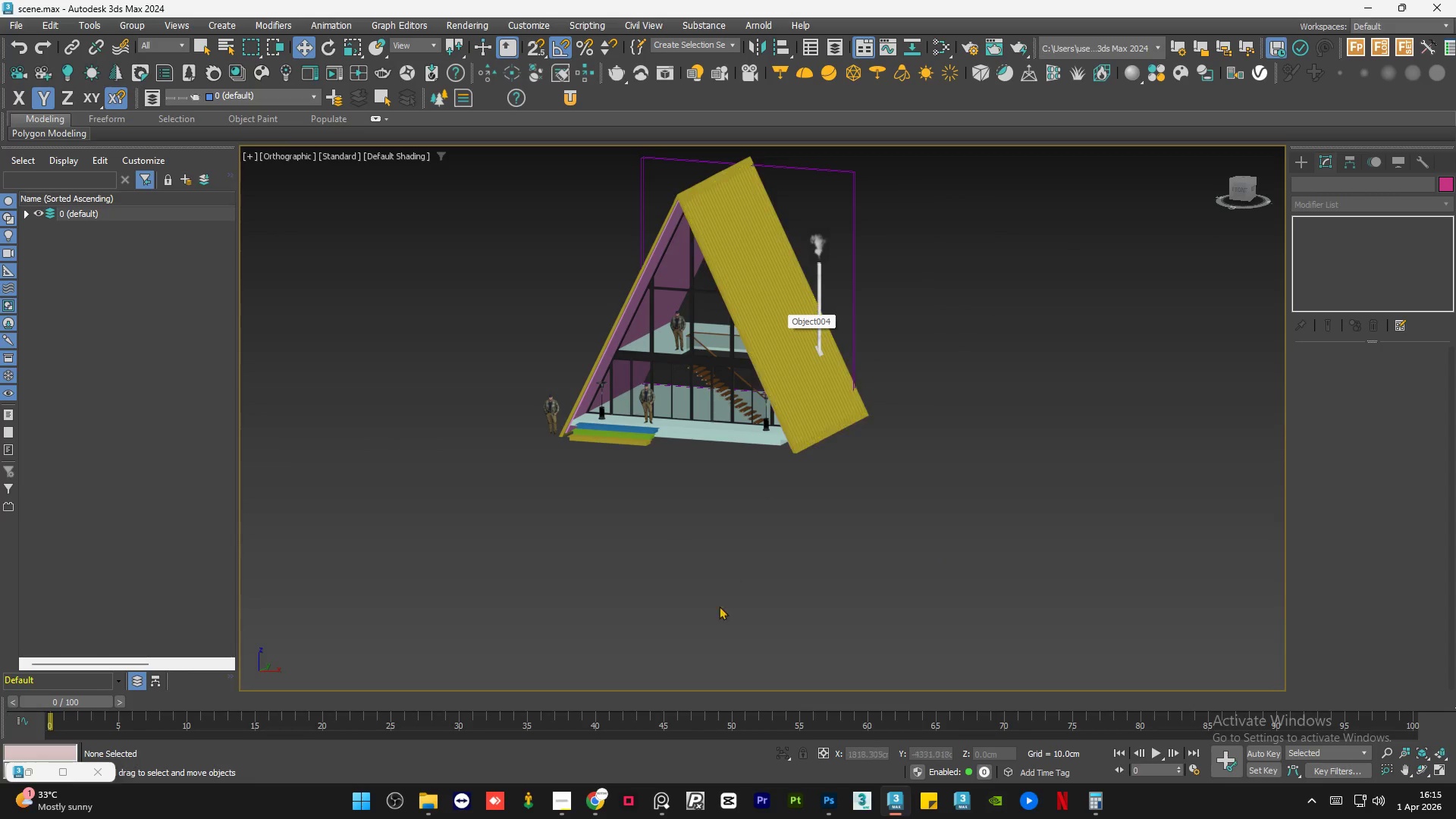 
left_click([664, 795])
 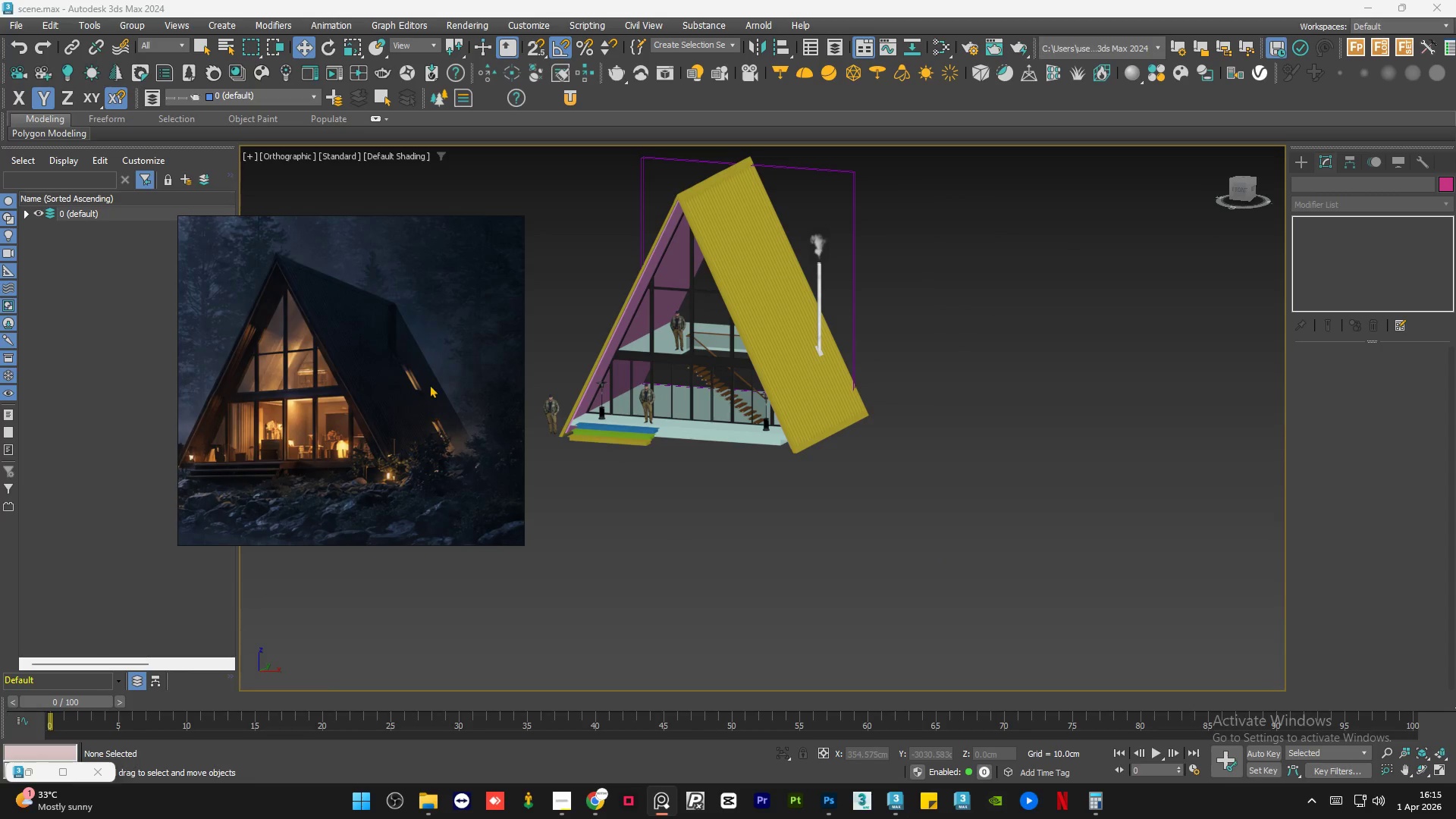 
scroll: coordinate [433, 378], scroll_direction: up, amount: 5.0
 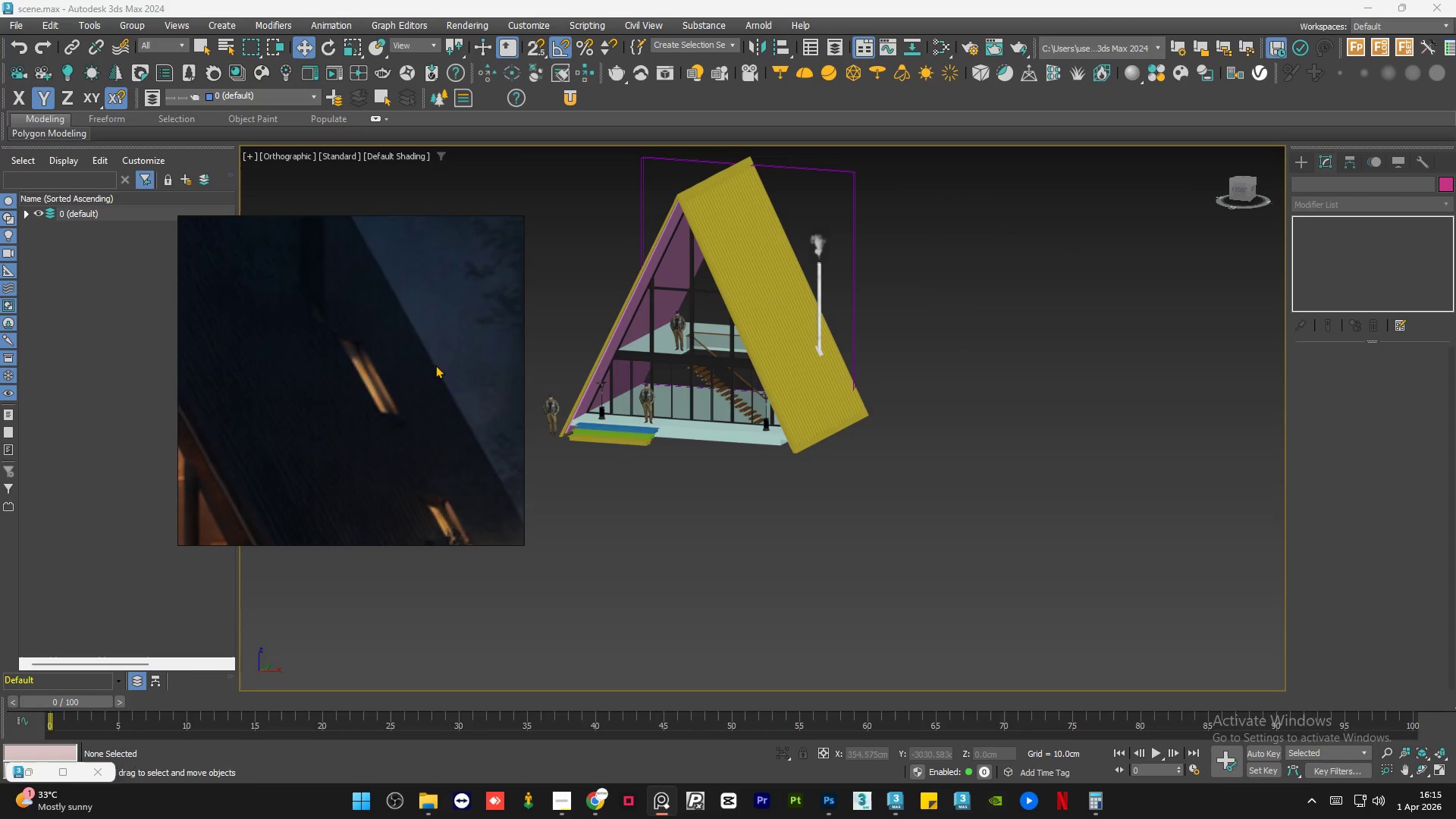 
scroll: coordinate [418, 374], scroll_direction: down, amount: 3.0
 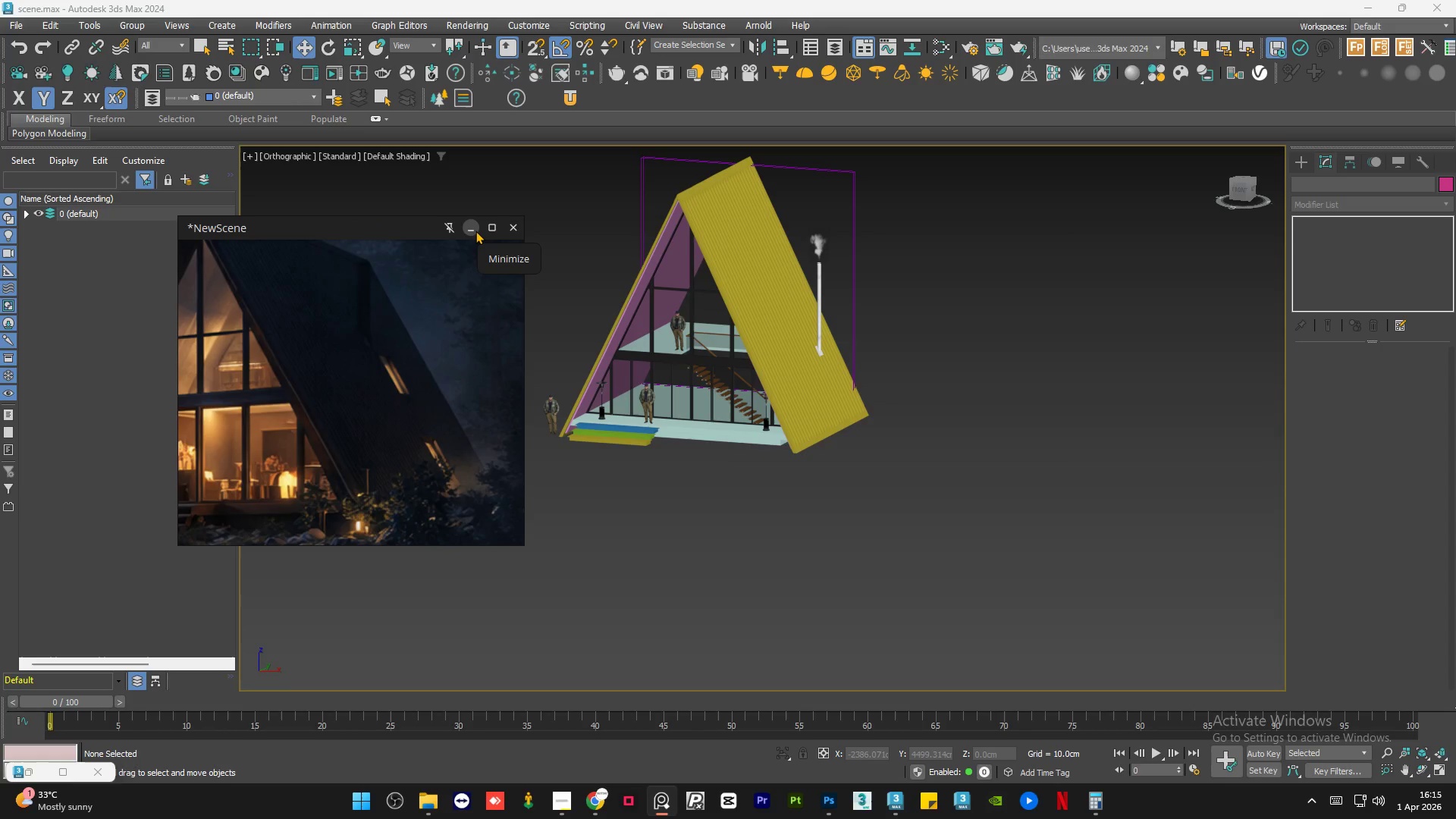 
wait(8.03)
 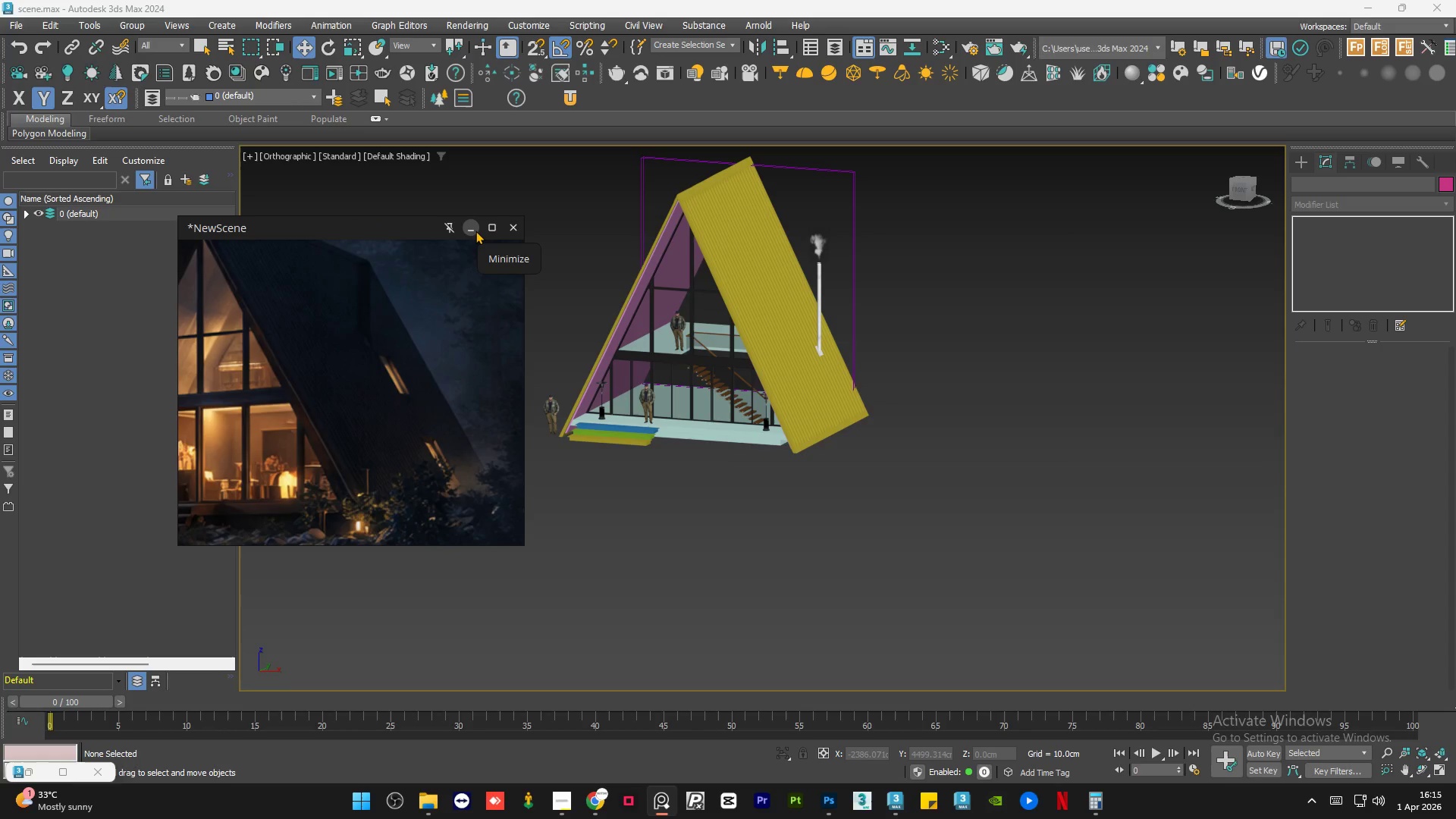 
left_click([475, 231])
 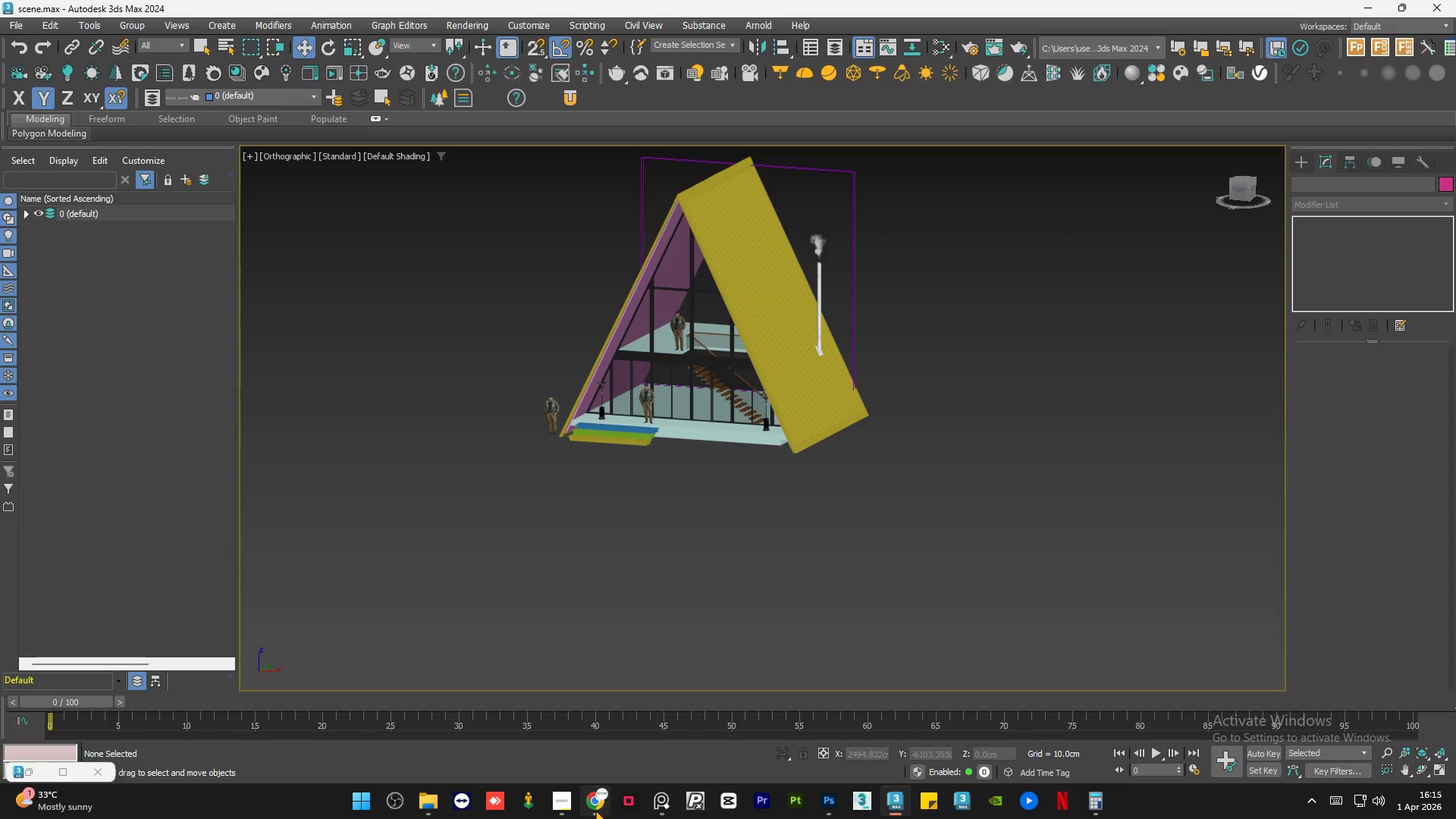 
left_click([595, 810])
 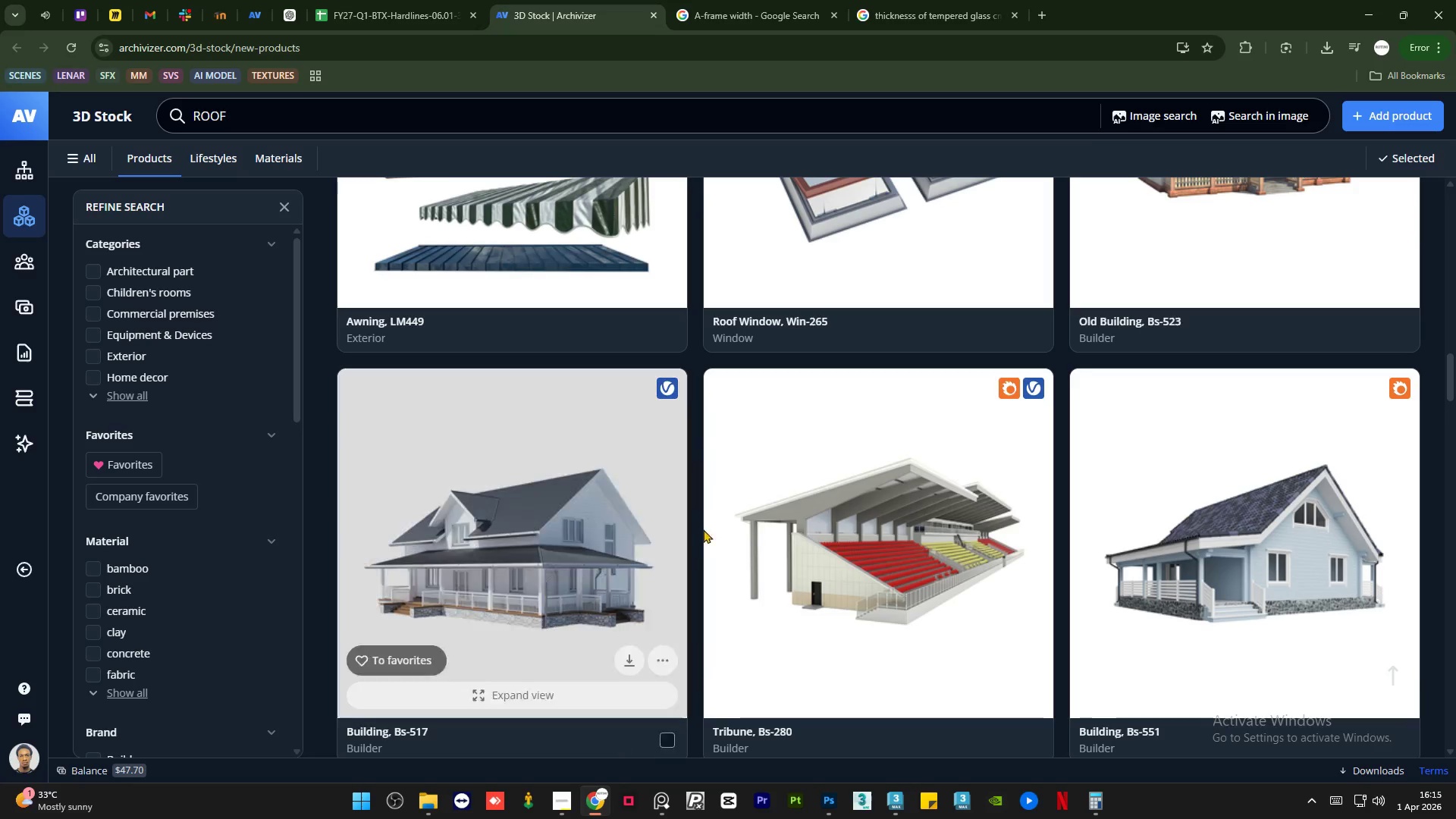 
scroll: coordinate [720, 480], scroll_direction: up, amount: 4.0
 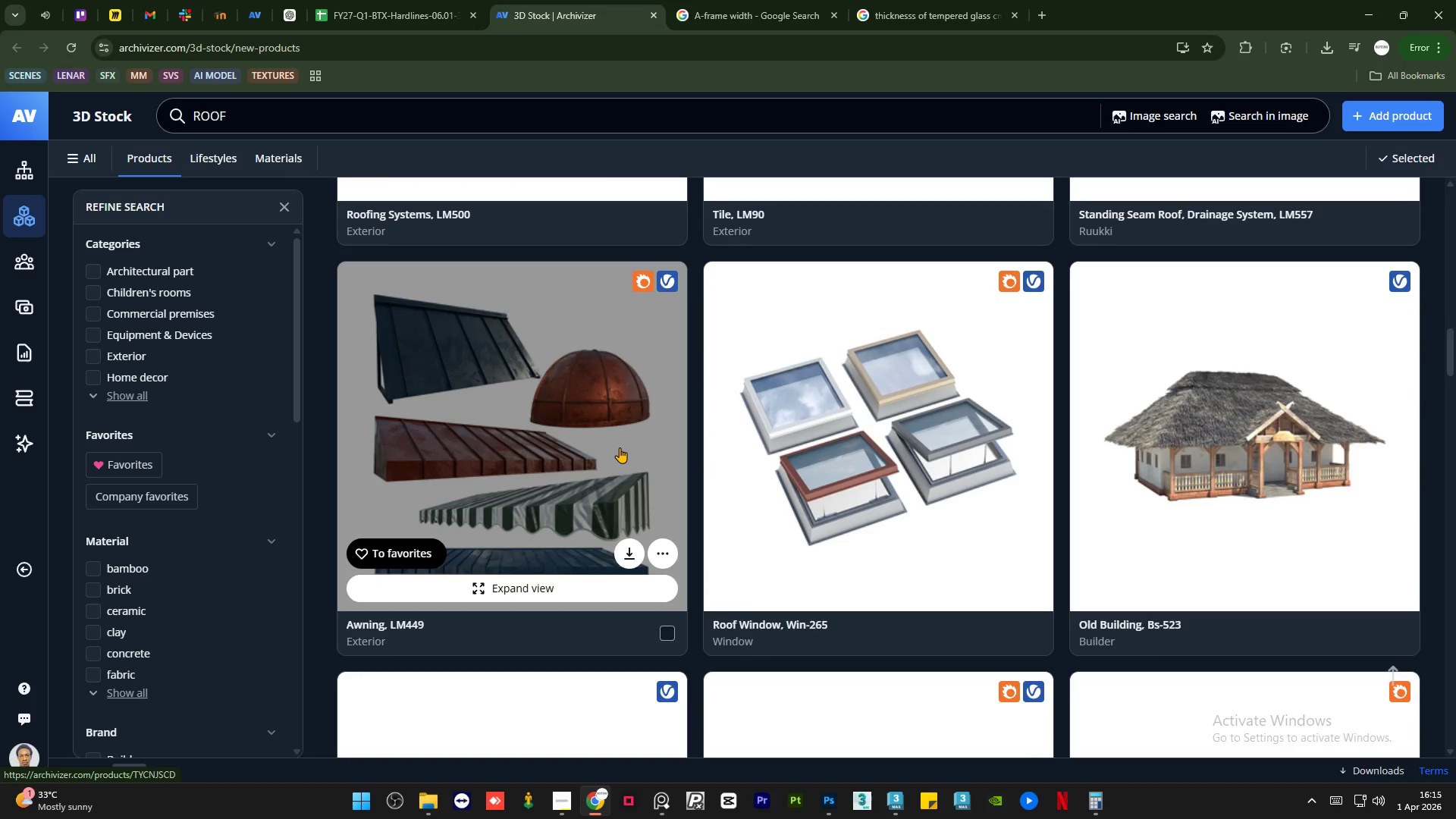 
scroll: coordinate [620, 450], scroll_direction: down, amount: 15.0
 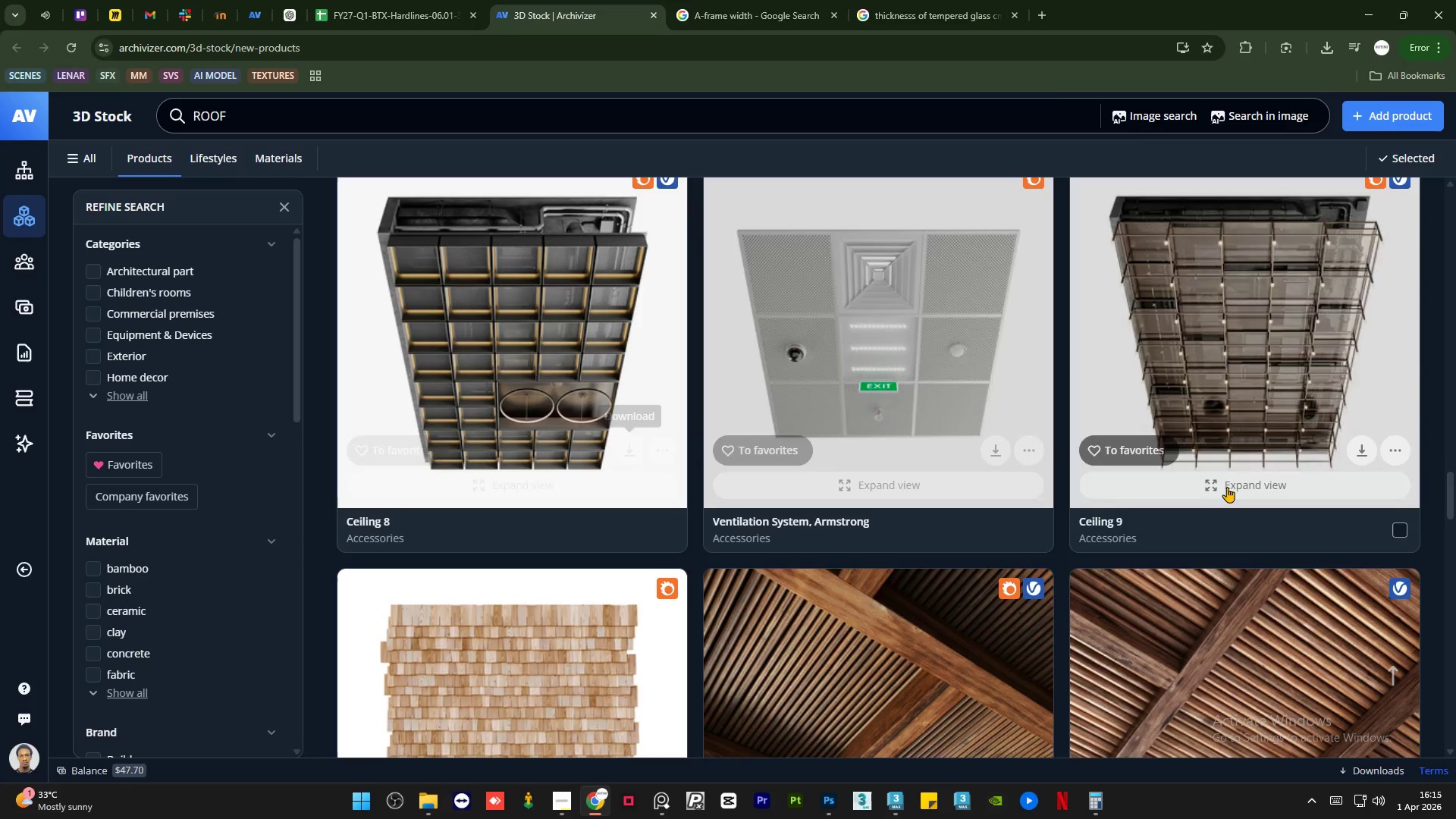 
left_click([1222, 490])
 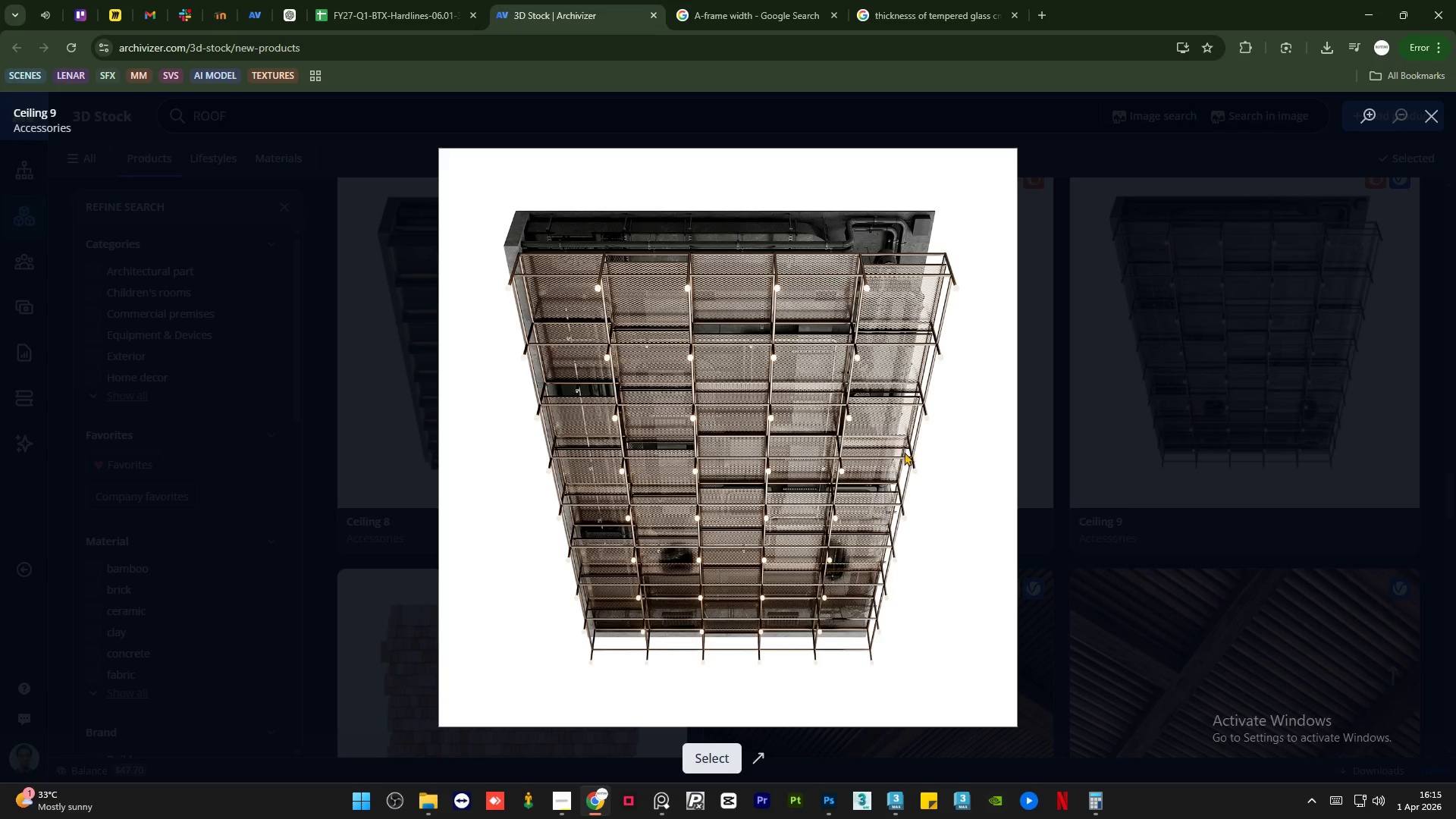 
scroll: coordinate [668, 465], scroll_direction: up, amount: 2.0
 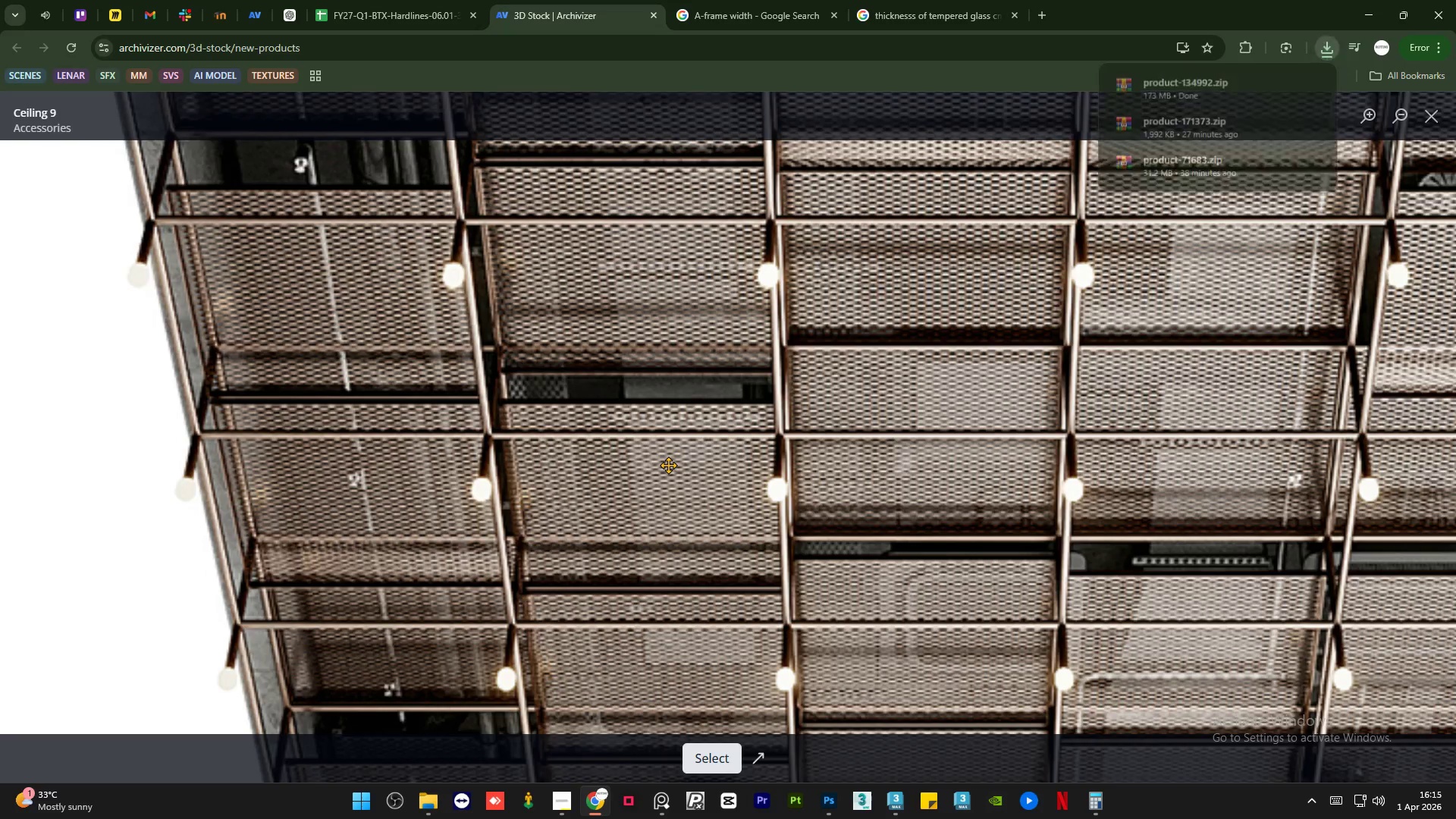 
scroll: coordinate [651, 425], scroll_direction: down, amount: 2.0
 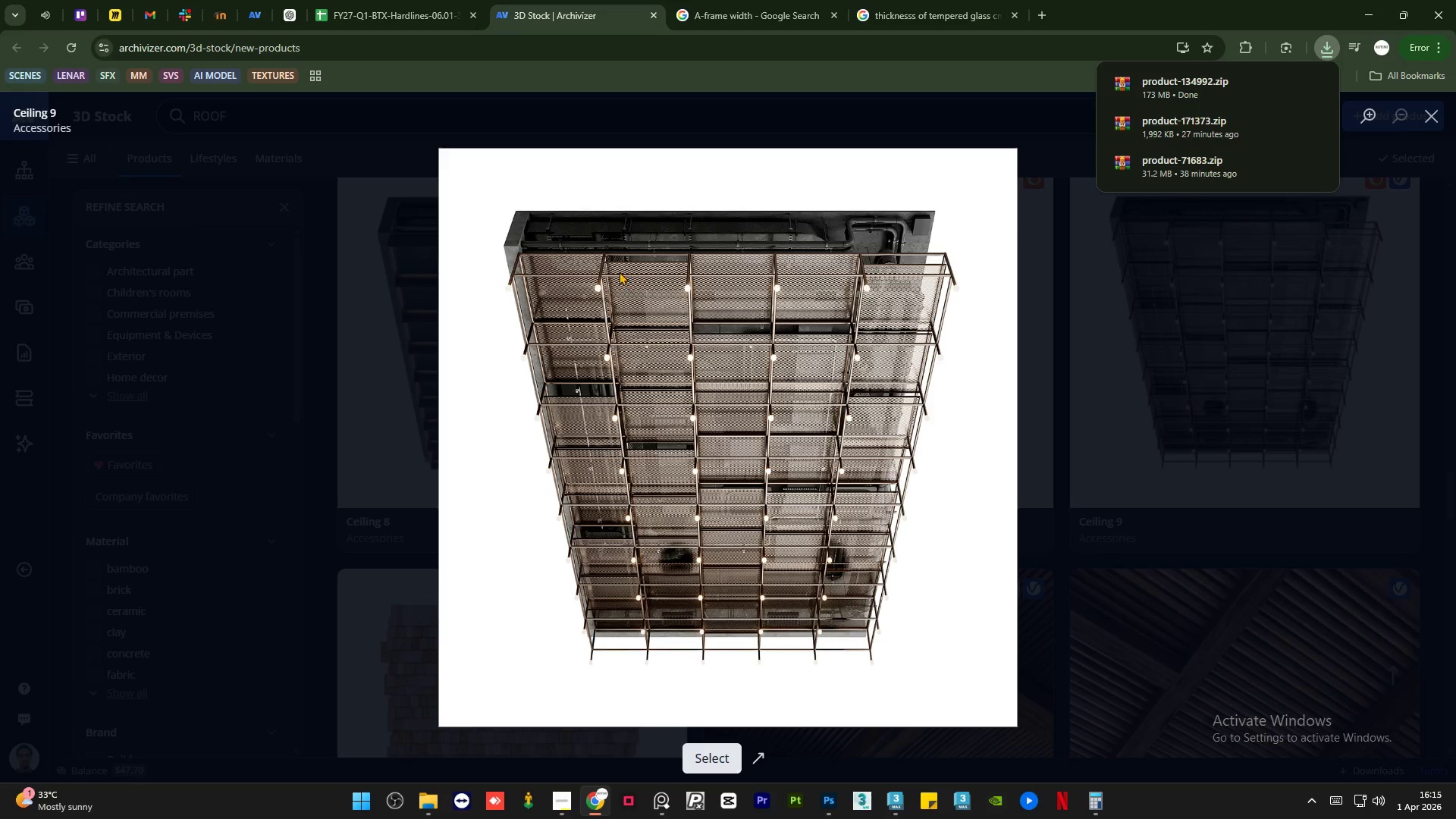 
scroll: coordinate [574, 259], scroll_direction: up, amount: 2.0
 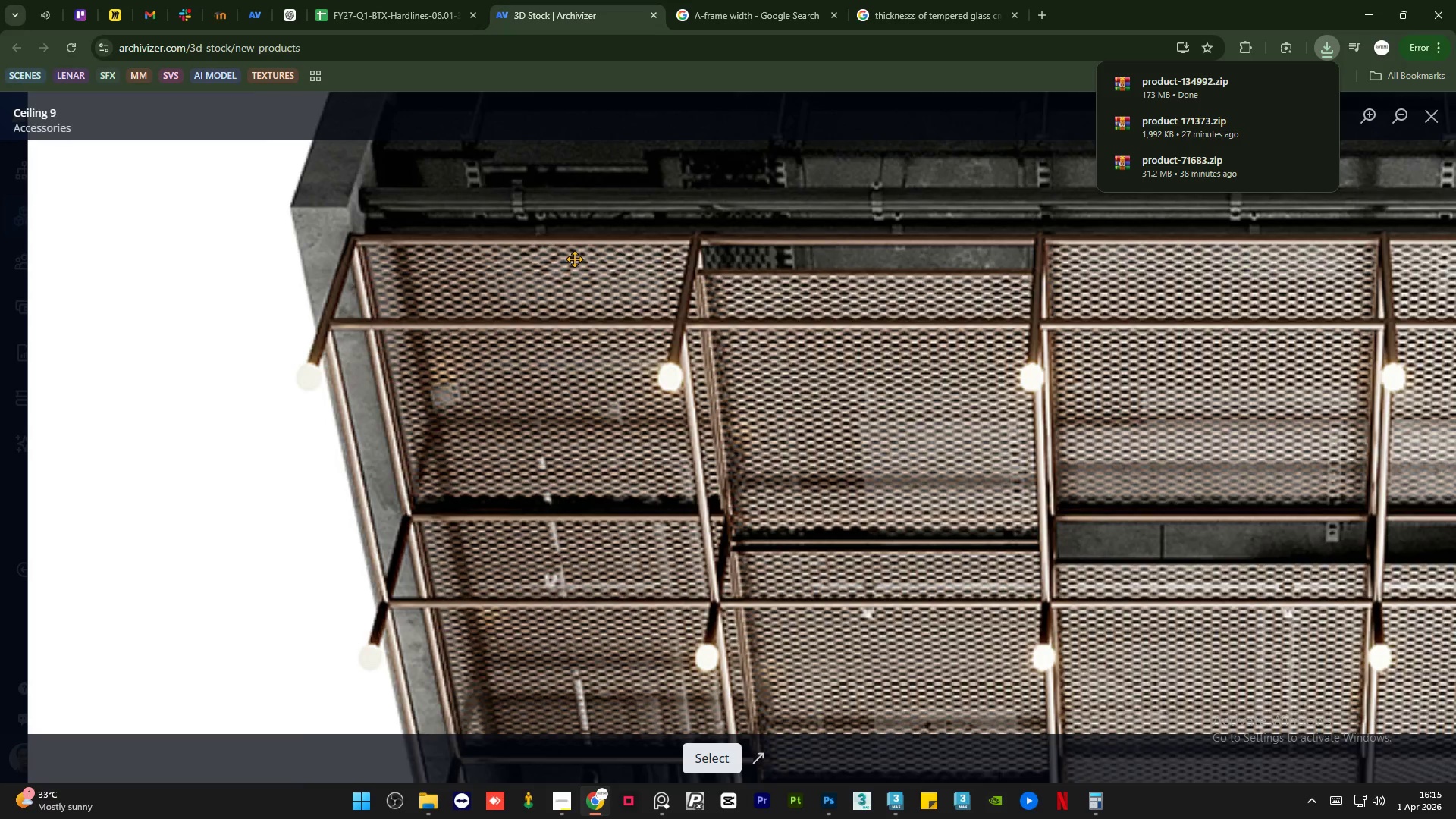 
scroll: coordinate [812, 275], scroll_direction: down, amount: 2.0
 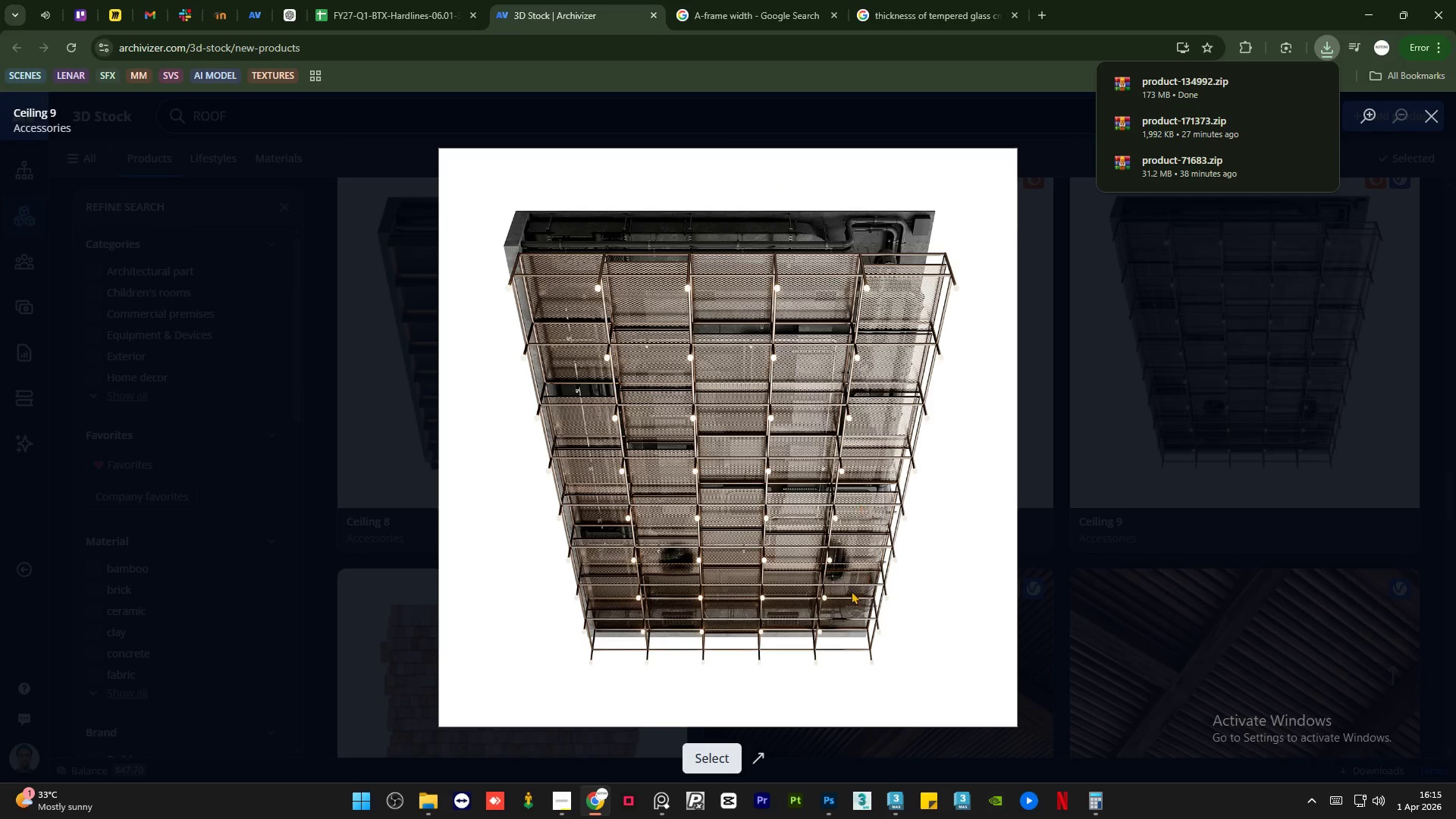 
scroll: coordinate [841, 604], scroll_direction: up, amount: 2.0
 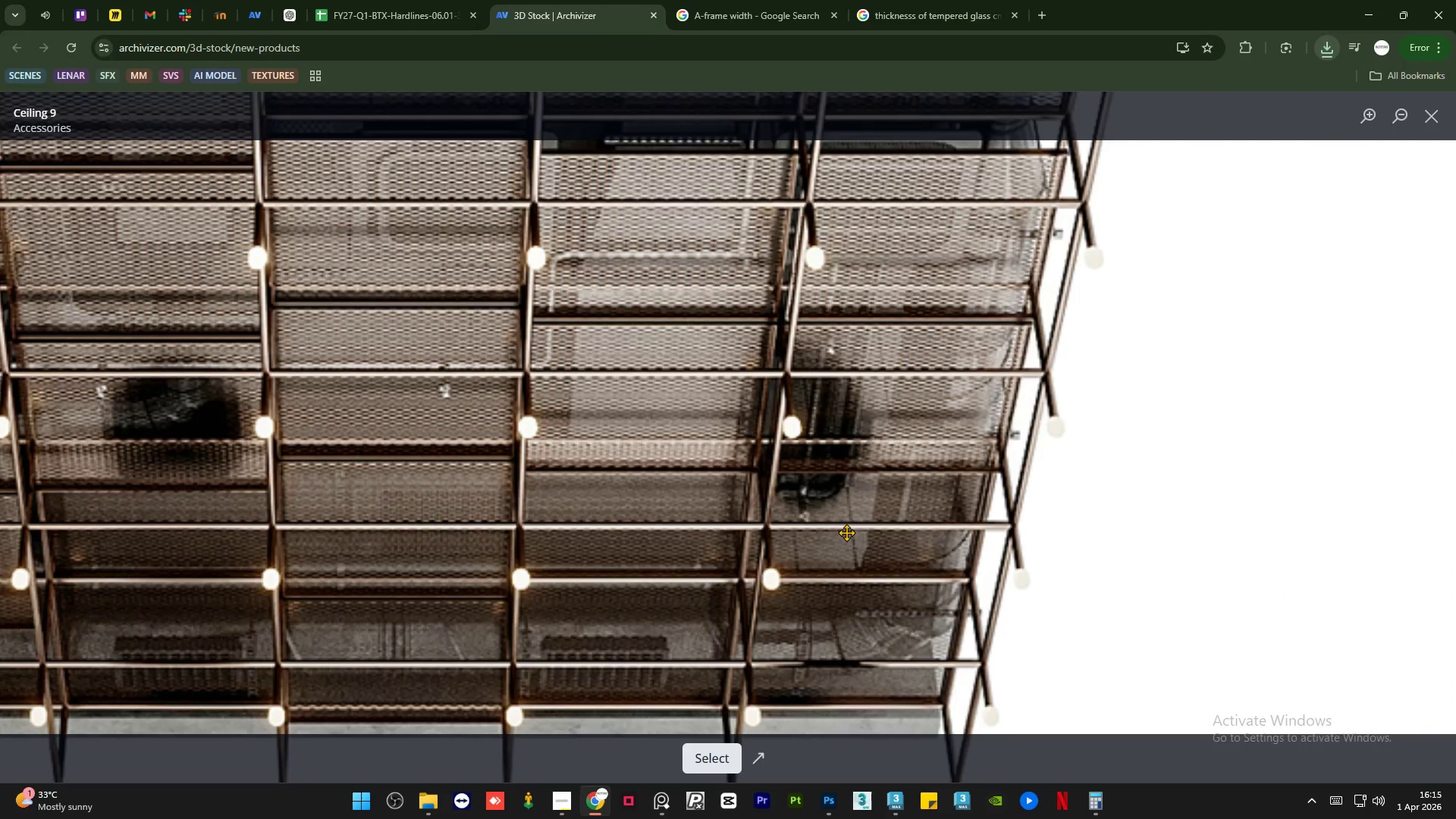 
scroll: coordinate [846, 531], scroll_direction: down, amount: 1.0
 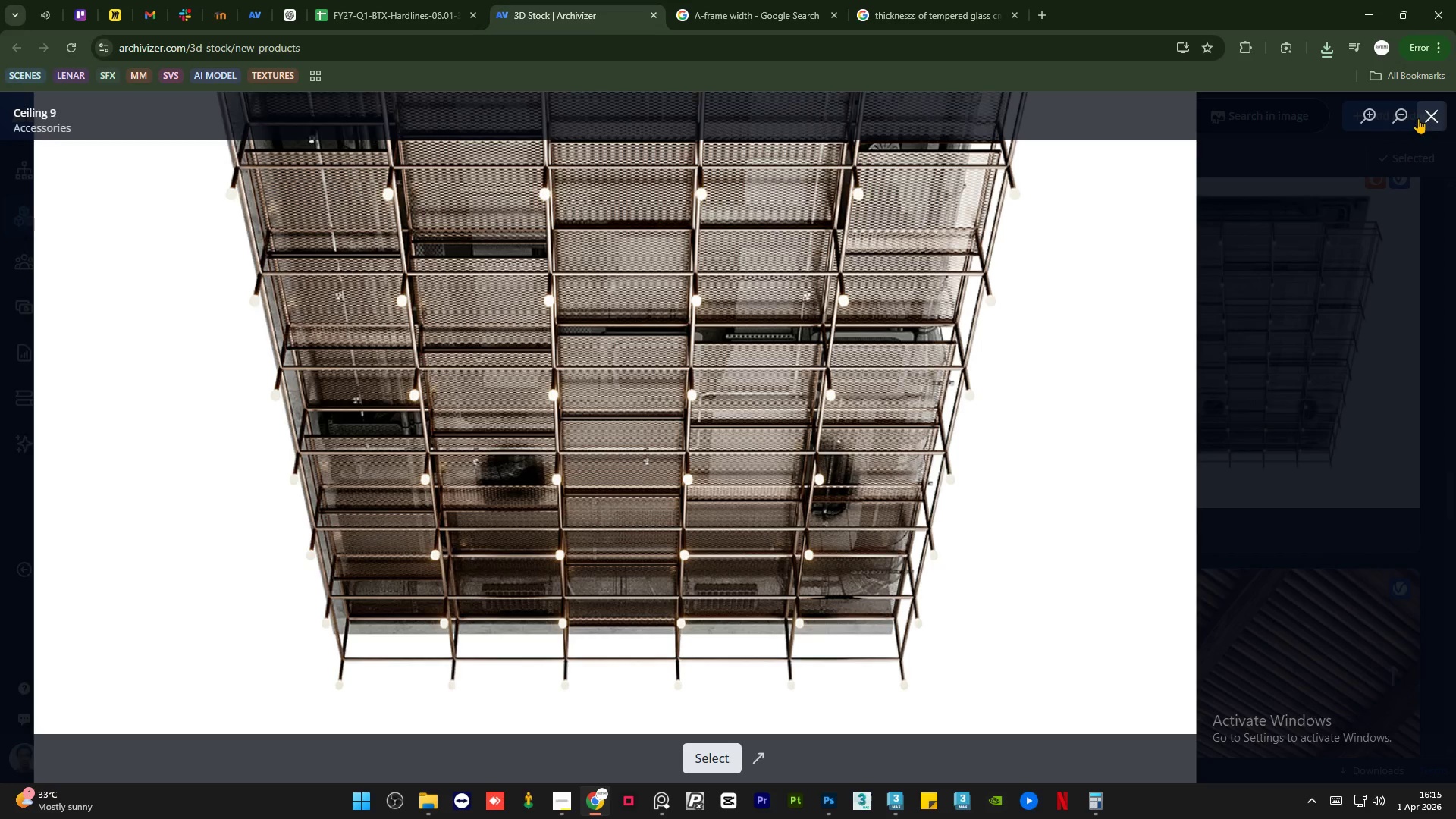 
left_click([1423, 116])
 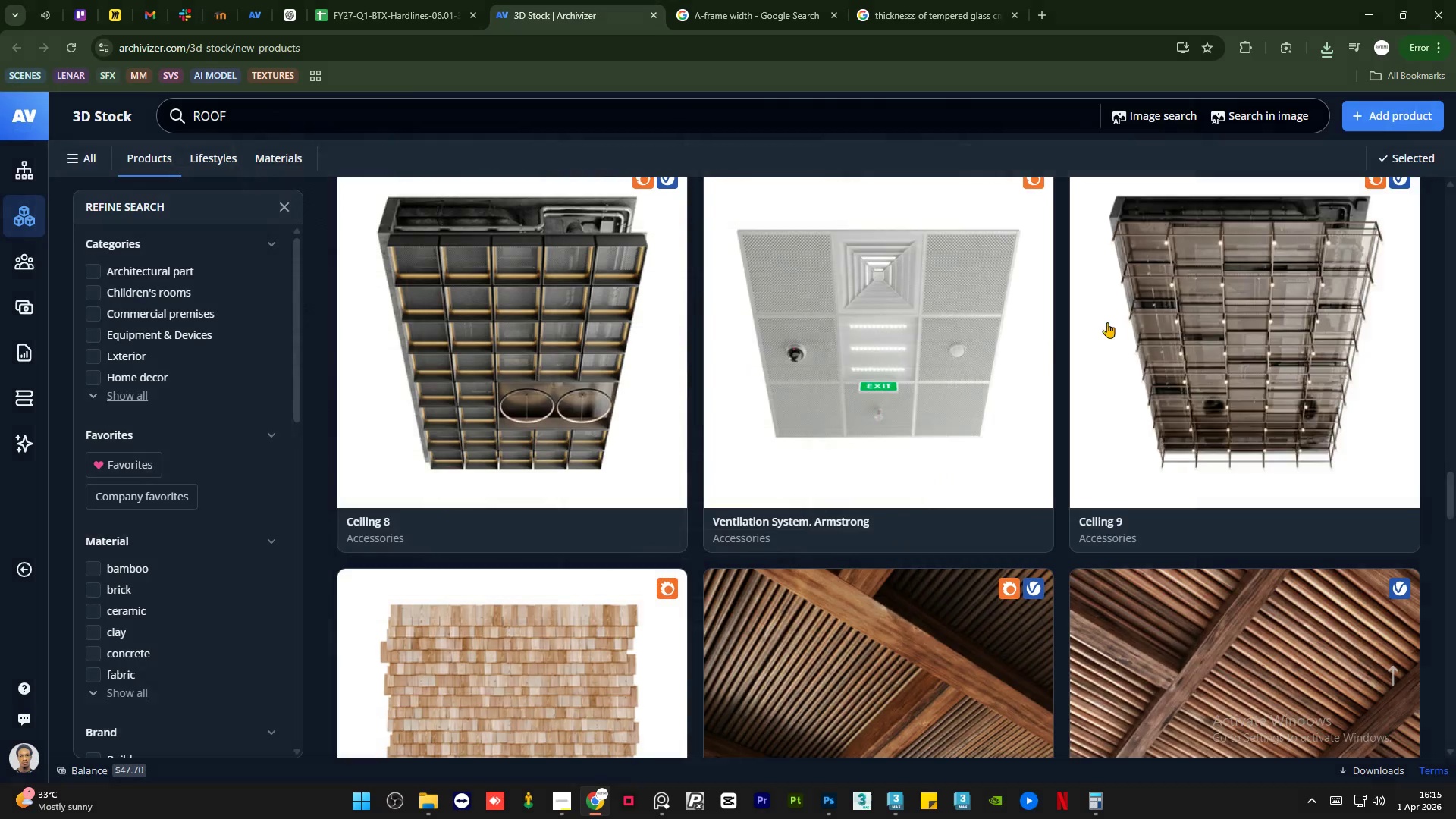 
scroll: coordinate [759, 310], scroll_direction: down, amount: 21.0
 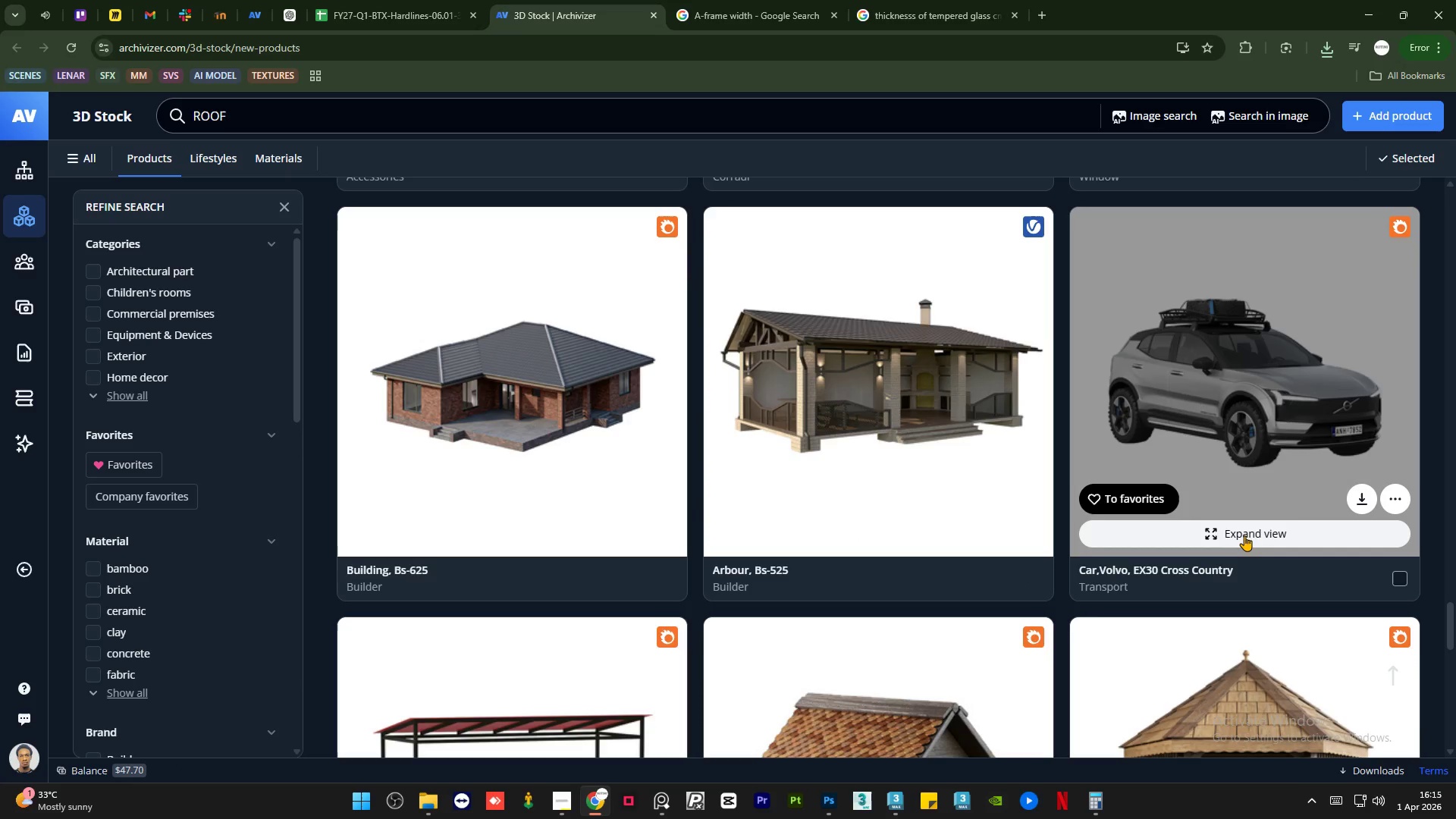 
left_click([1244, 535])
 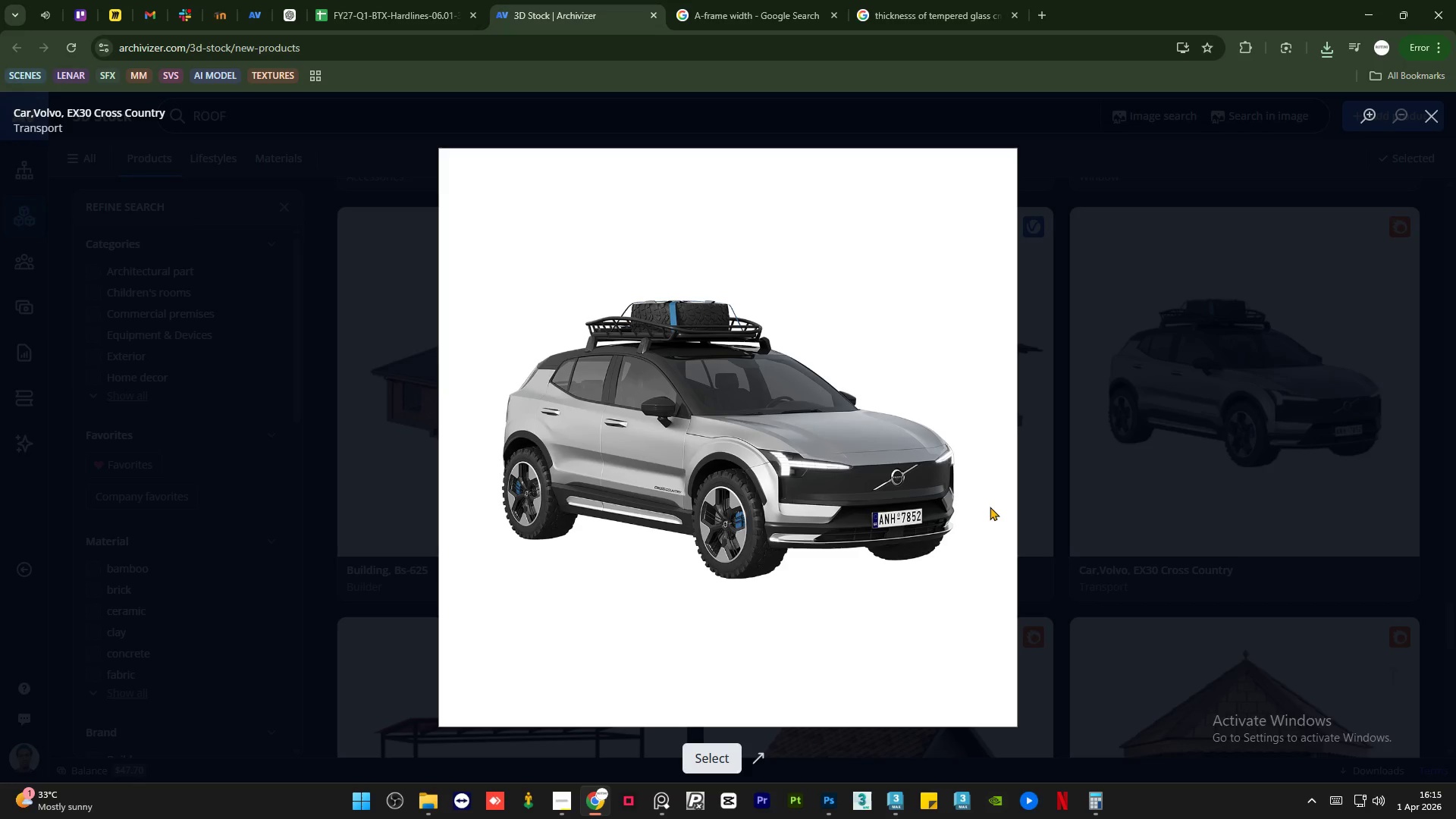 
scroll: coordinate [660, 453], scroll_direction: up, amount: 1.0
 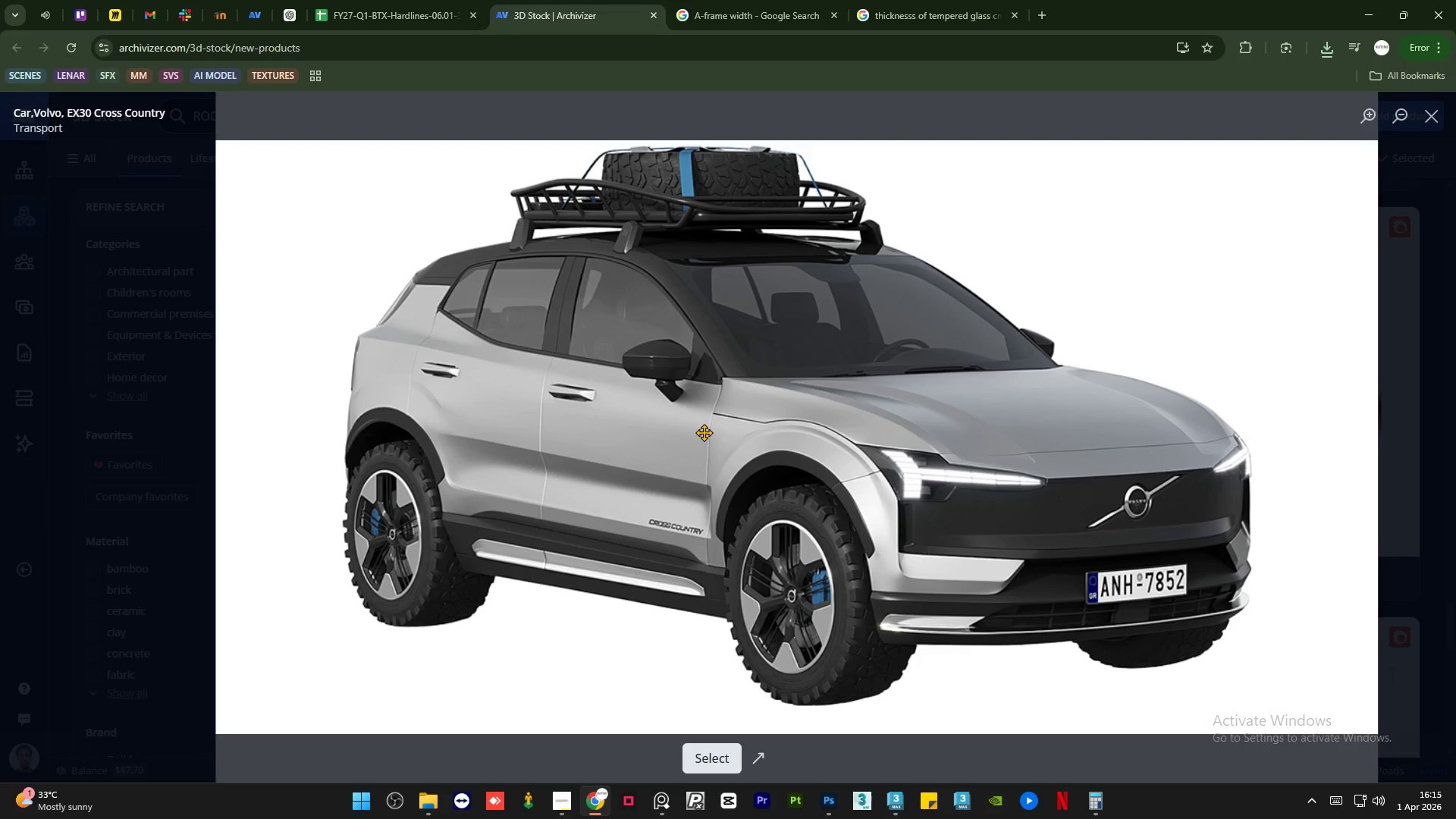 
scroll: coordinate [704, 432], scroll_direction: down, amount: 1.0
 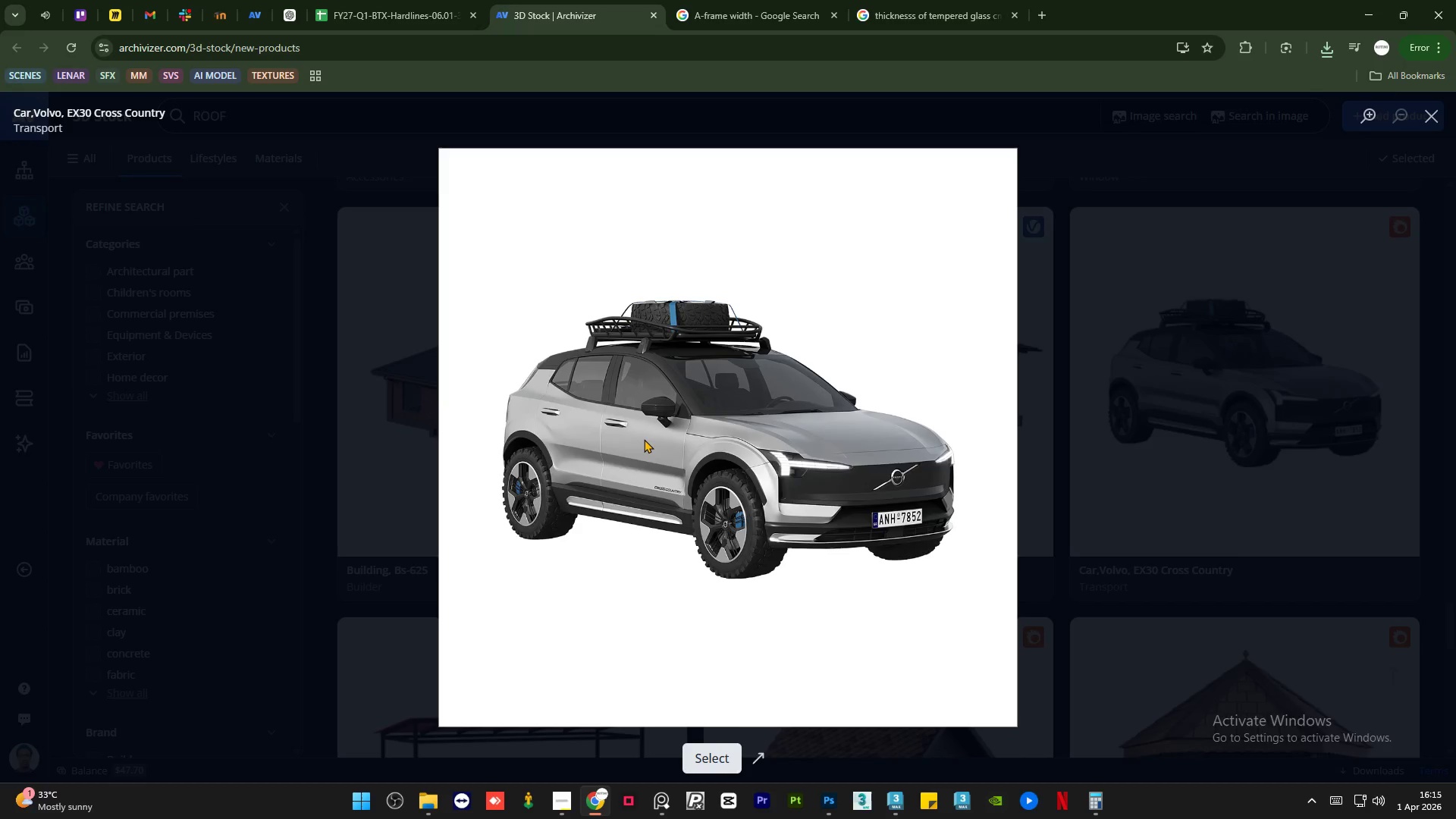 
scroll: coordinate [641, 440], scroll_direction: up, amount: 1.0
 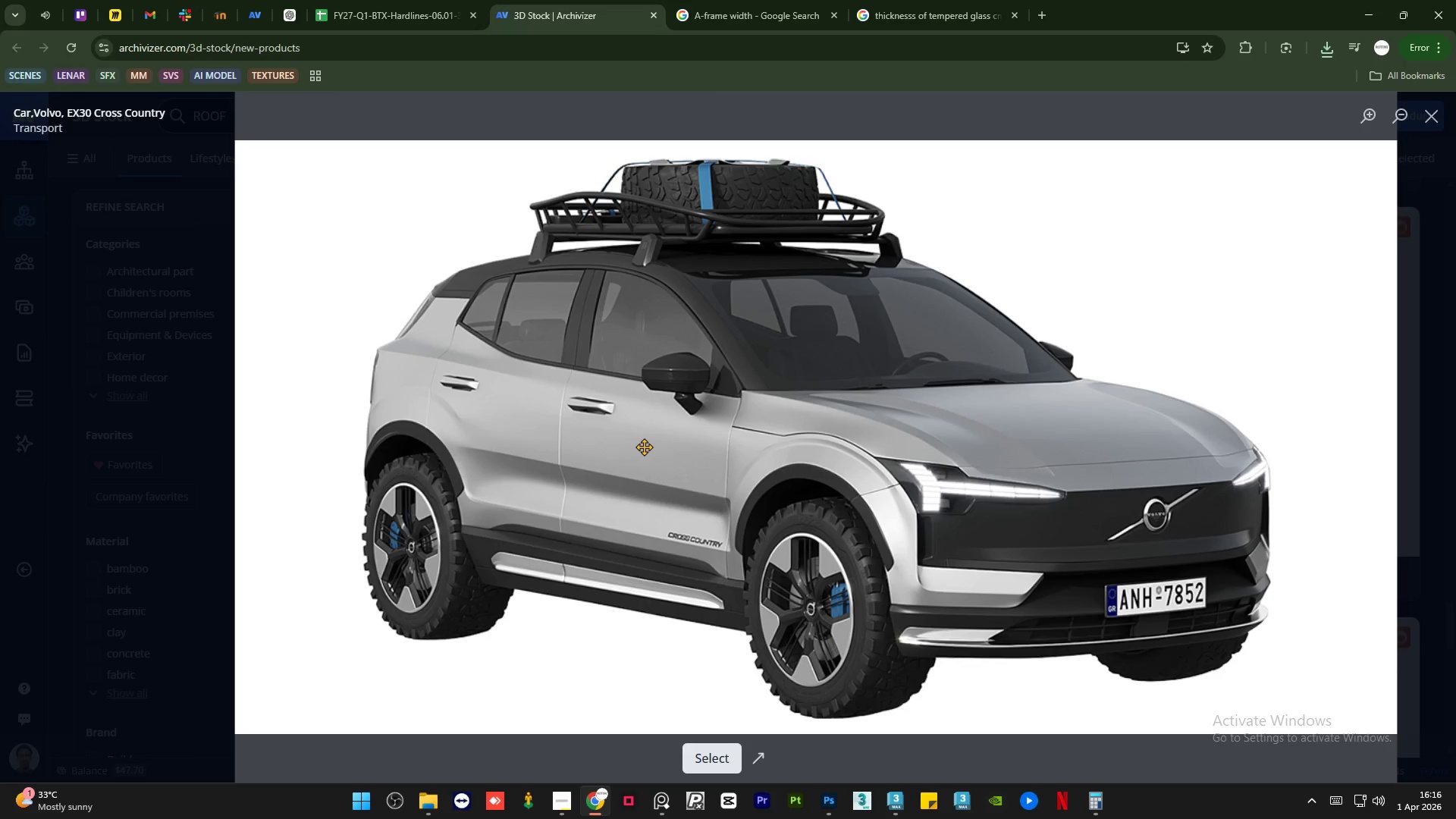 
scroll: coordinate [650, 445], scroll_direction: down, amount: 2.0
 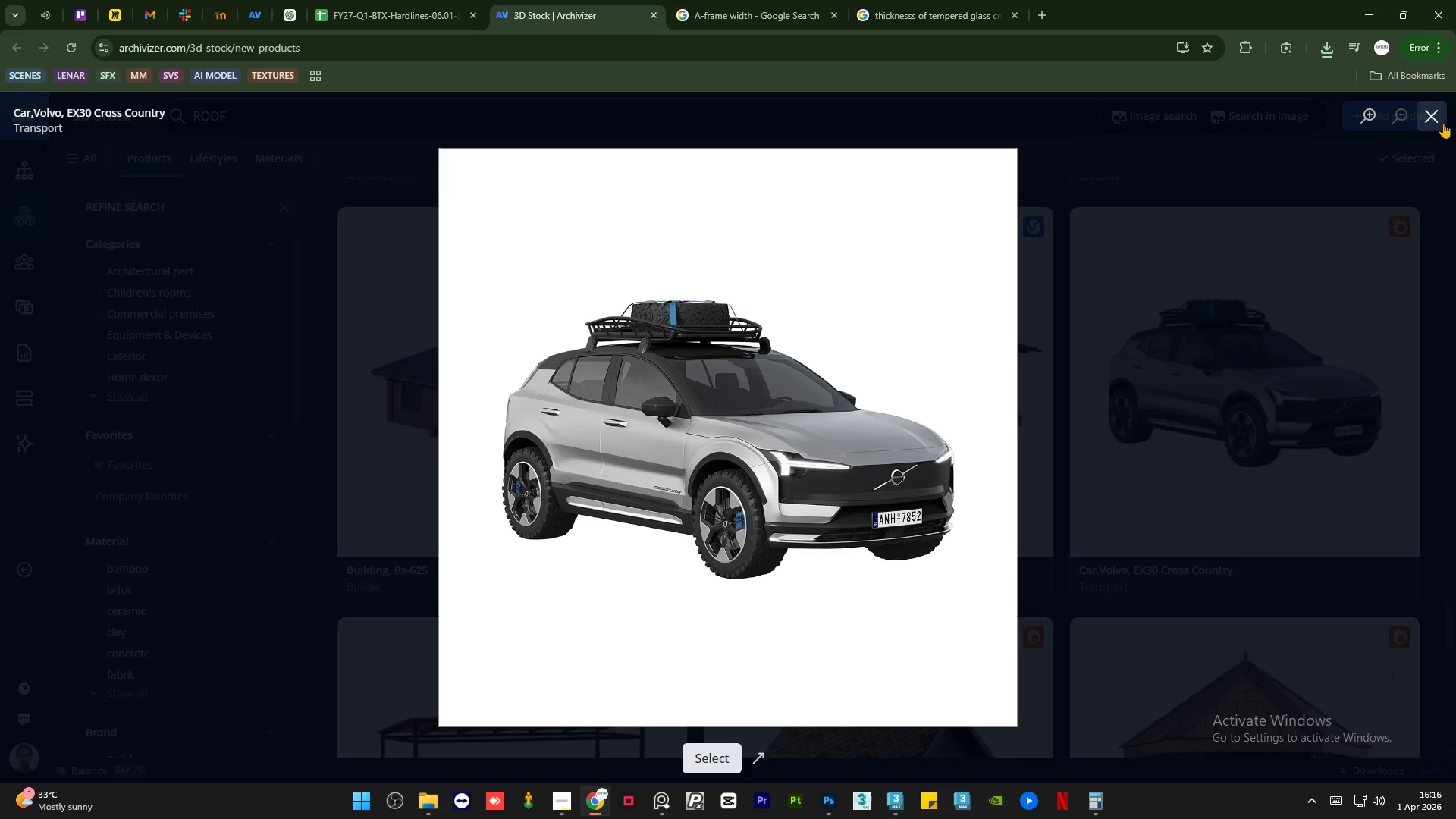 
left_click([1439, 115])
 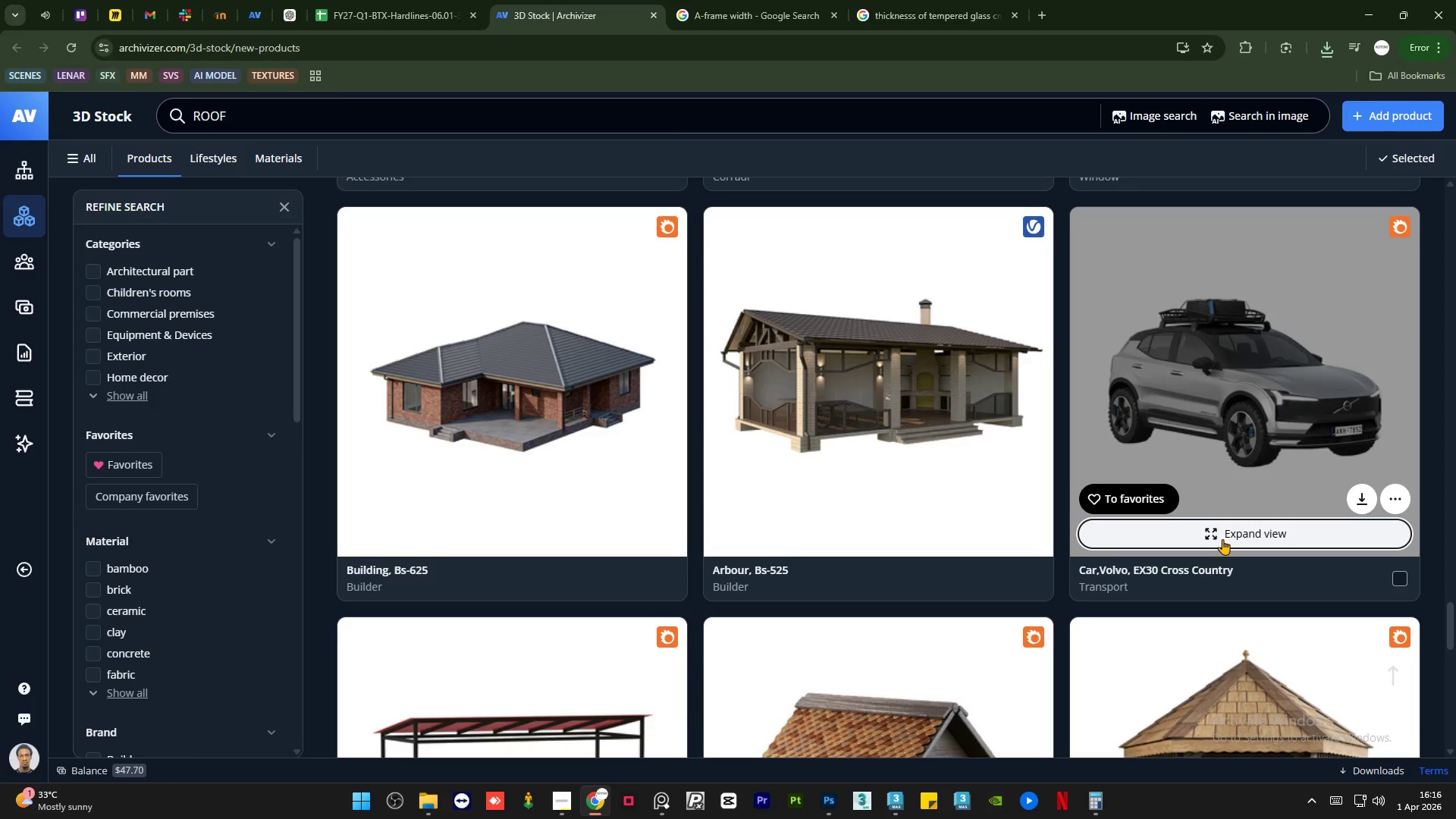 
left_click([1222, 539])
 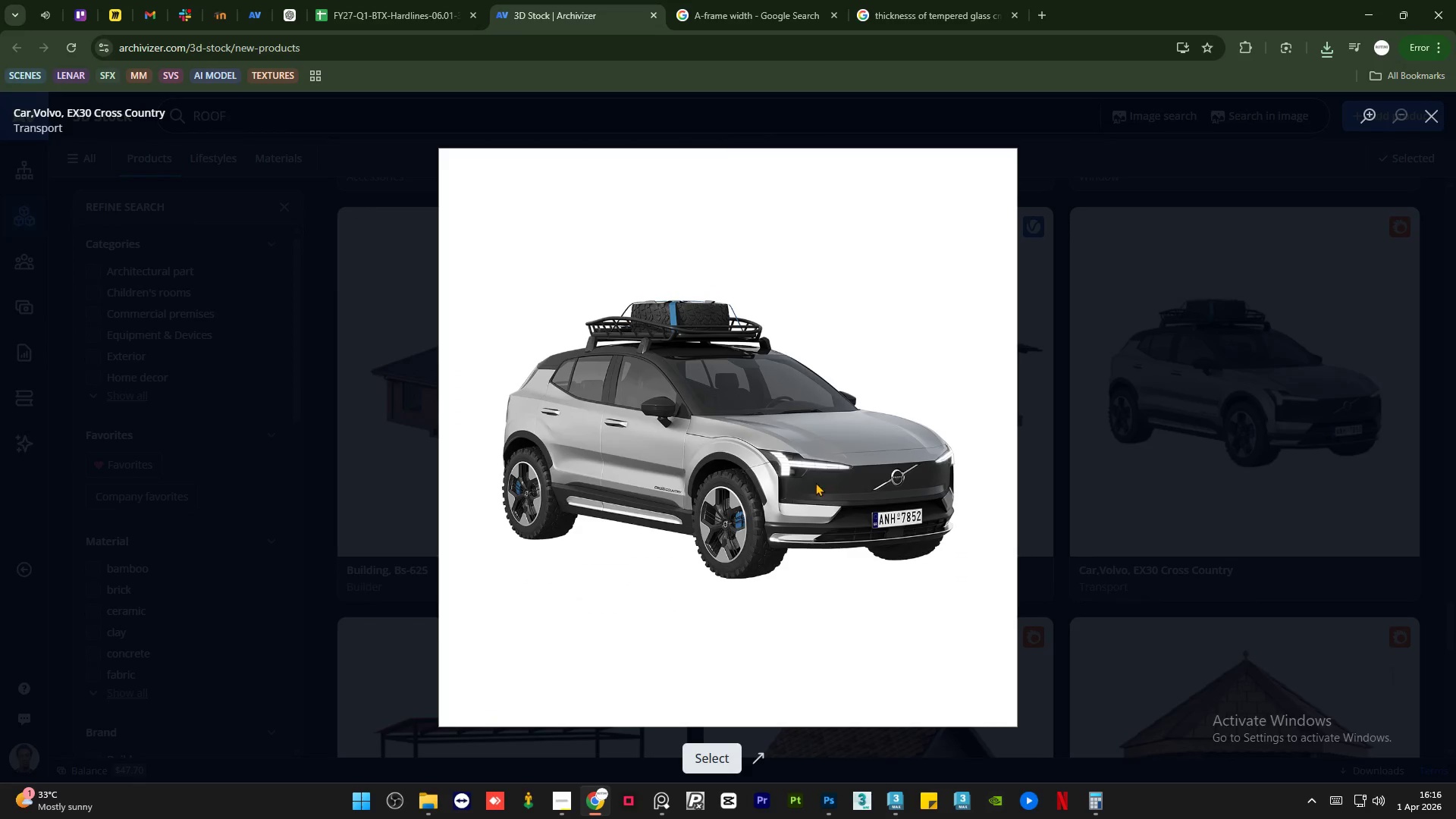 
scroll: coordinate [784, 489], scroll_direction: up, amount: 1.0
 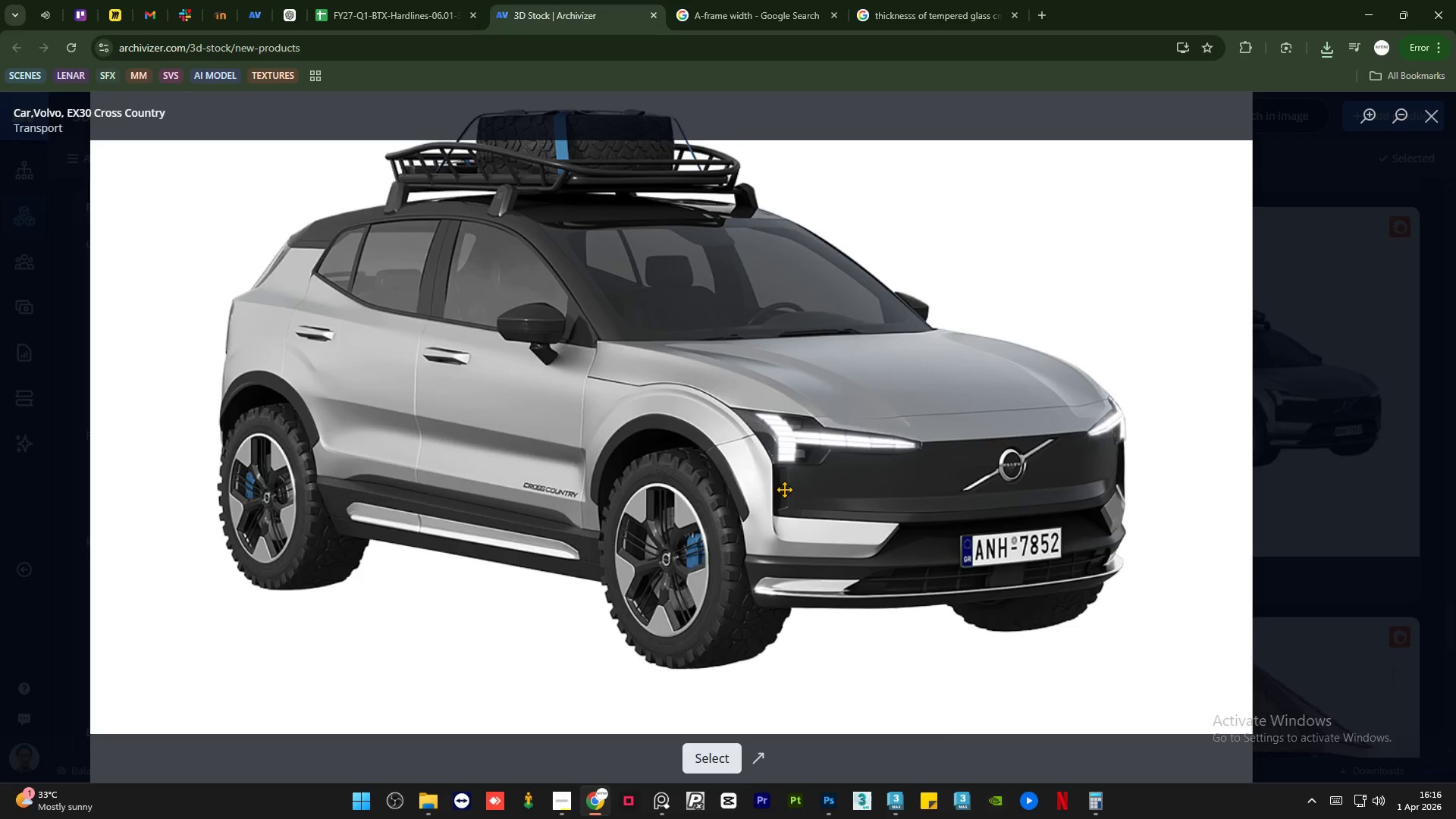 
scroll: coordinate [593, 350], scroll_direction: none, amount: 0.0
 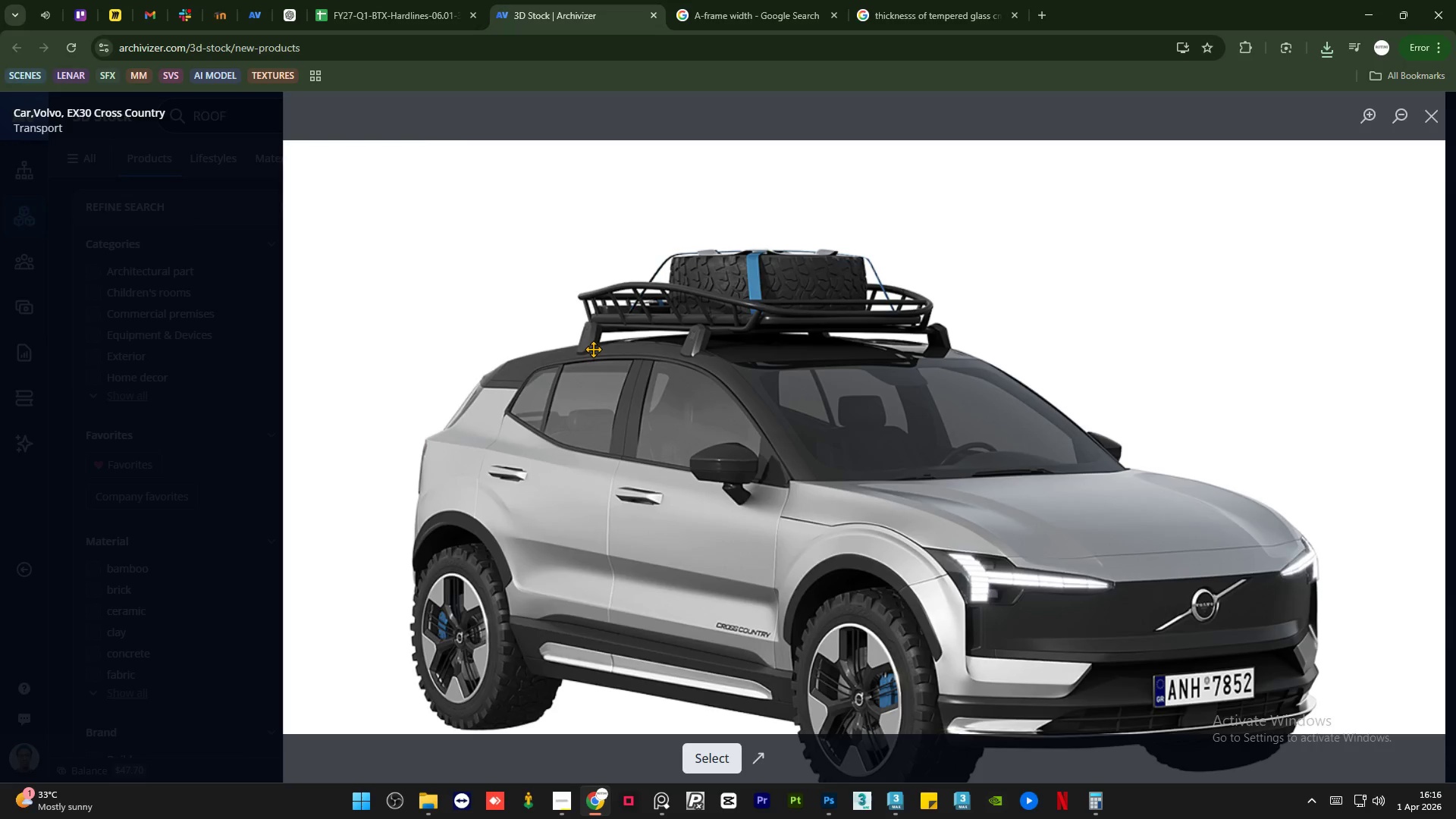 
scroll: coordinate [593, 349], scroll_direction: down, amount: 1.0
 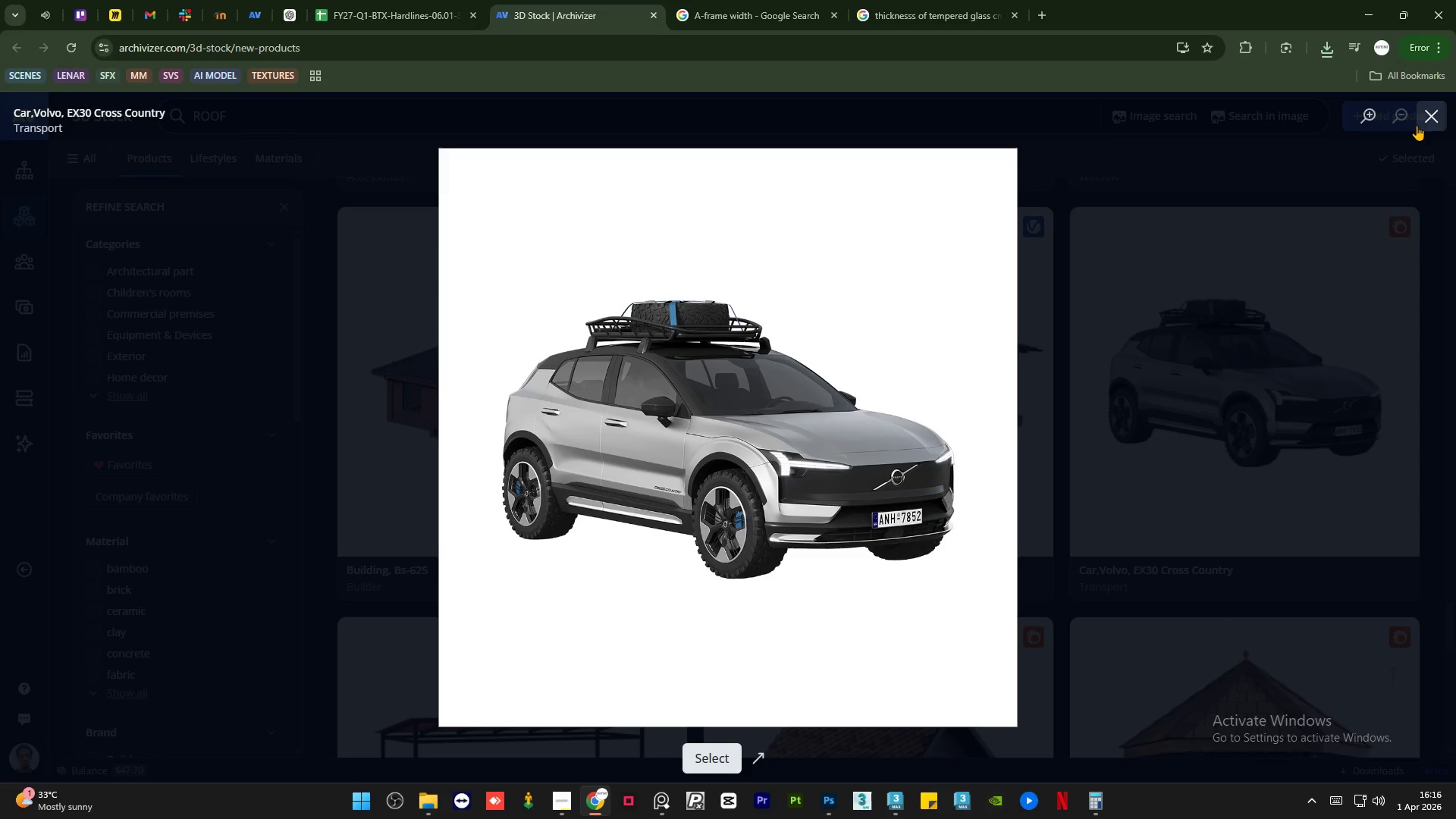 
left_click([1424, 119])
 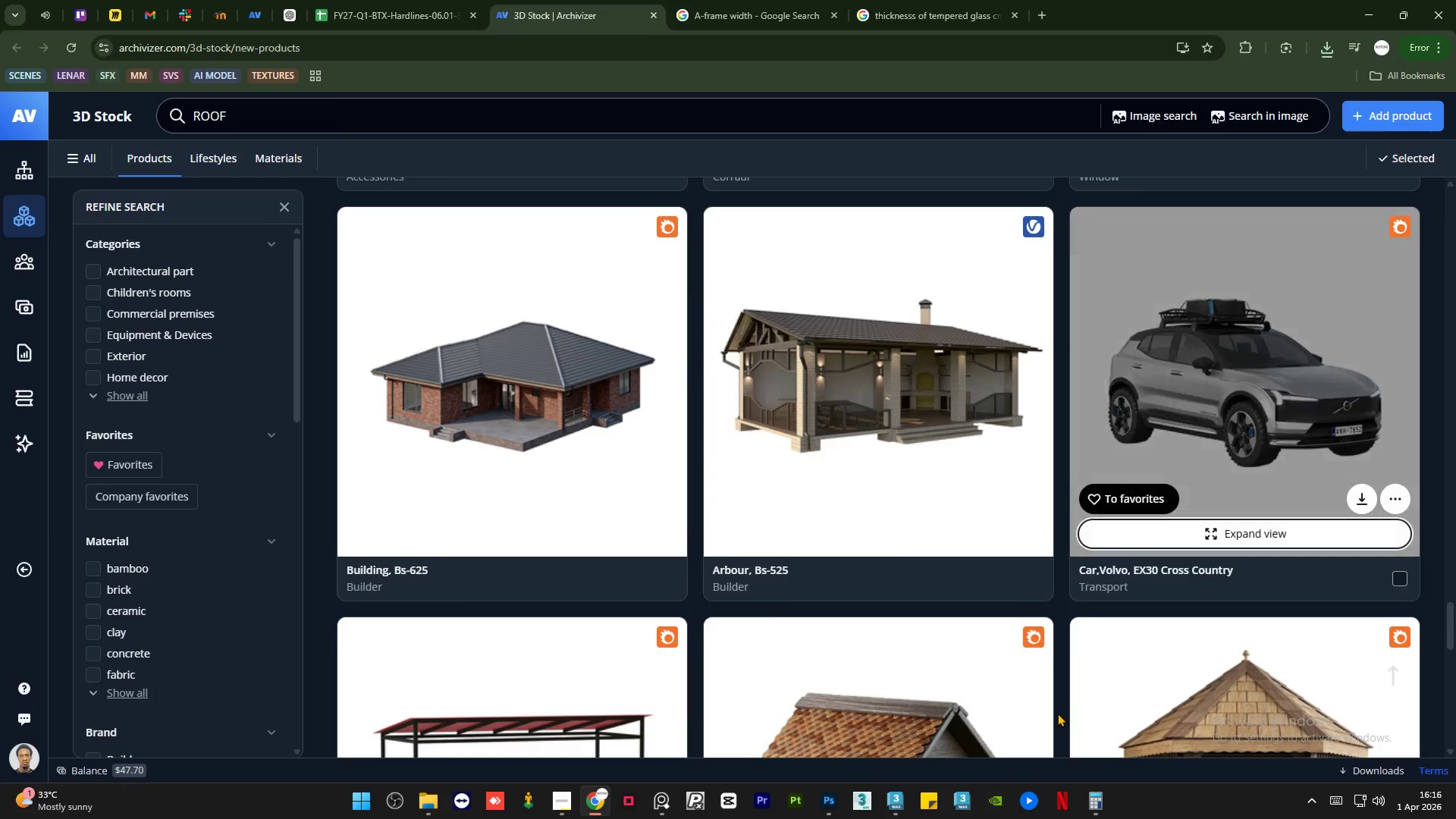 
scroll: coordinate [965, 532], scroll_direction: down, amount: 3.0
 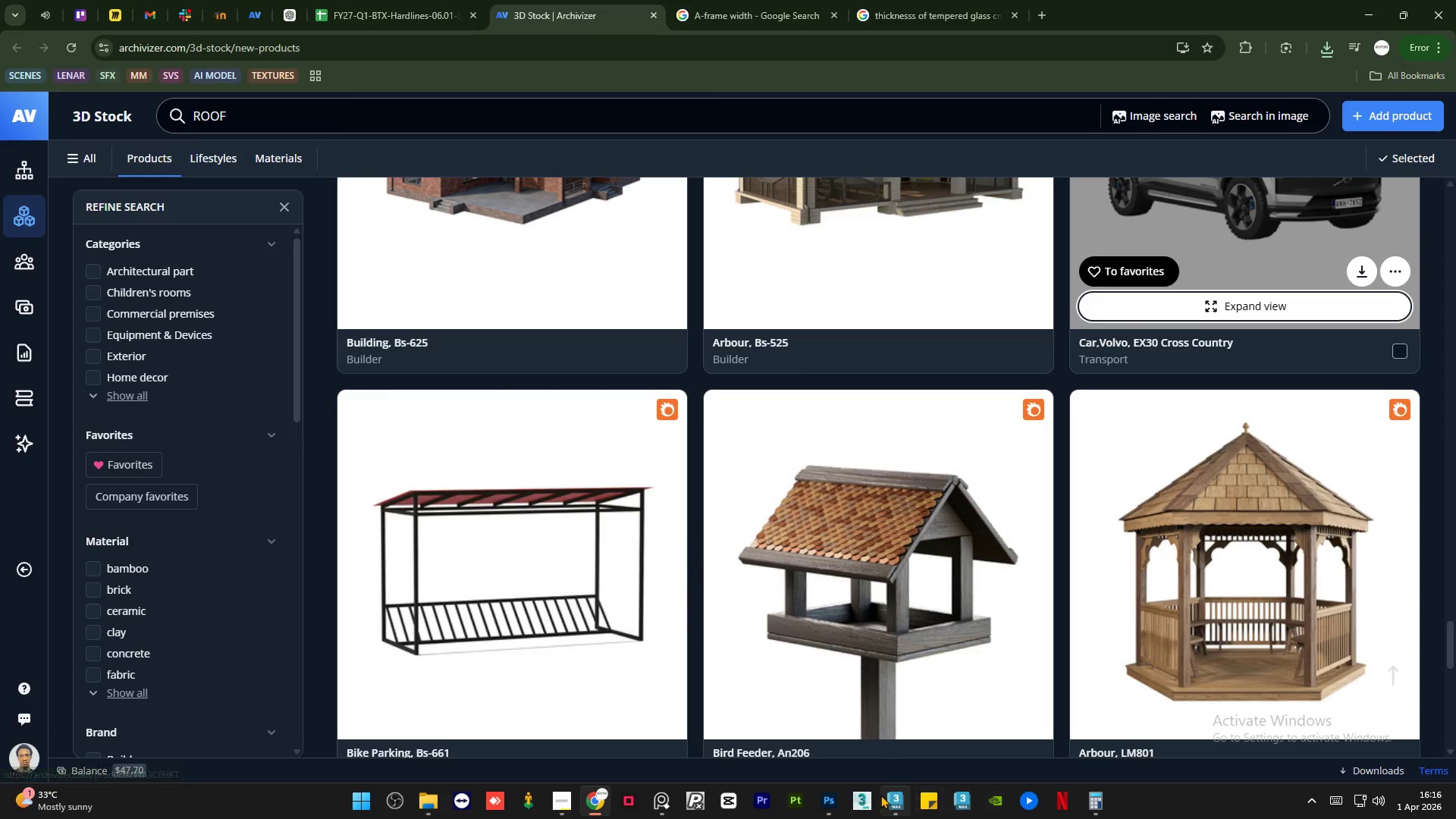 
left_click([889, 797])
 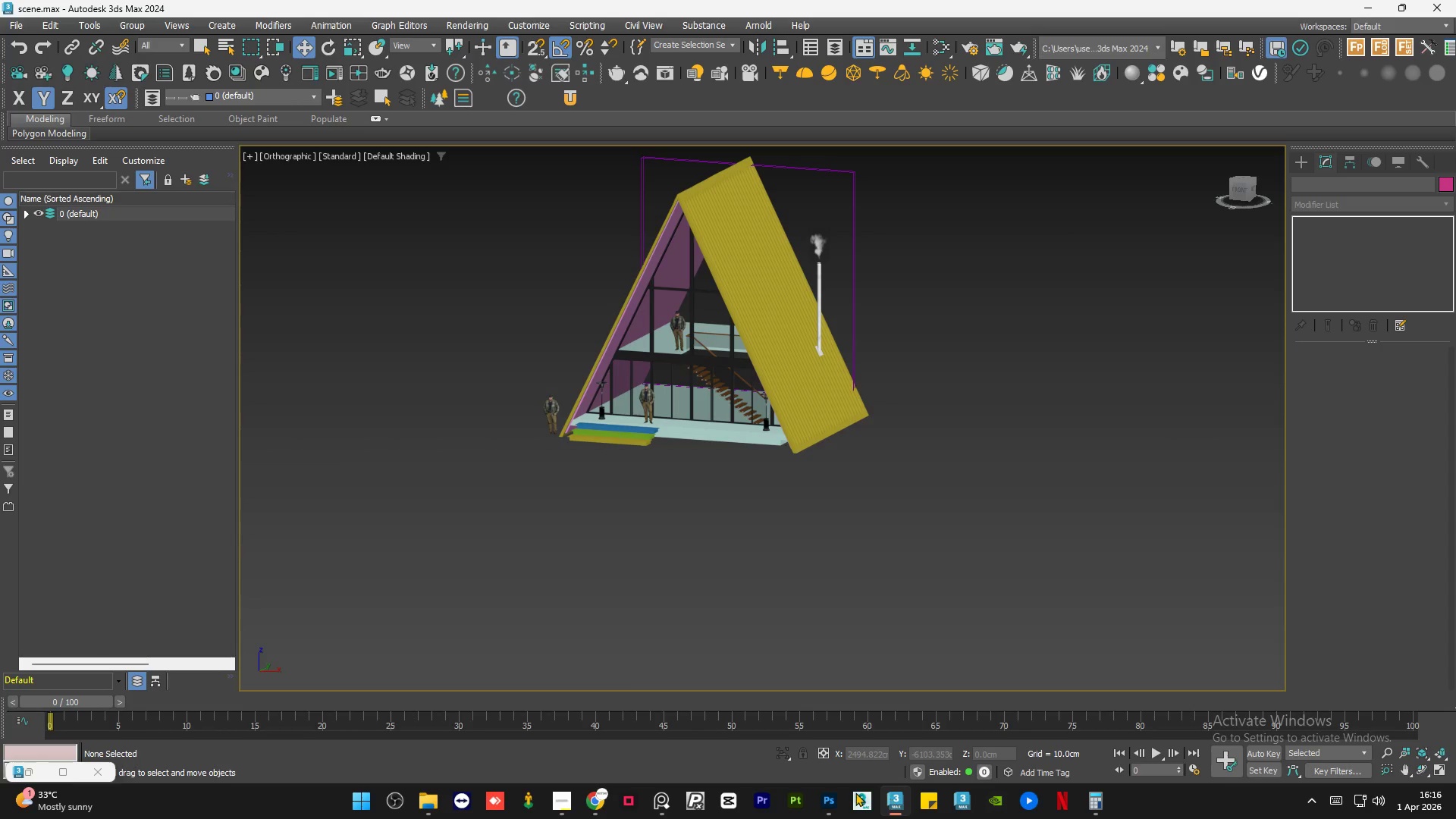 
left_click([930, 500])
 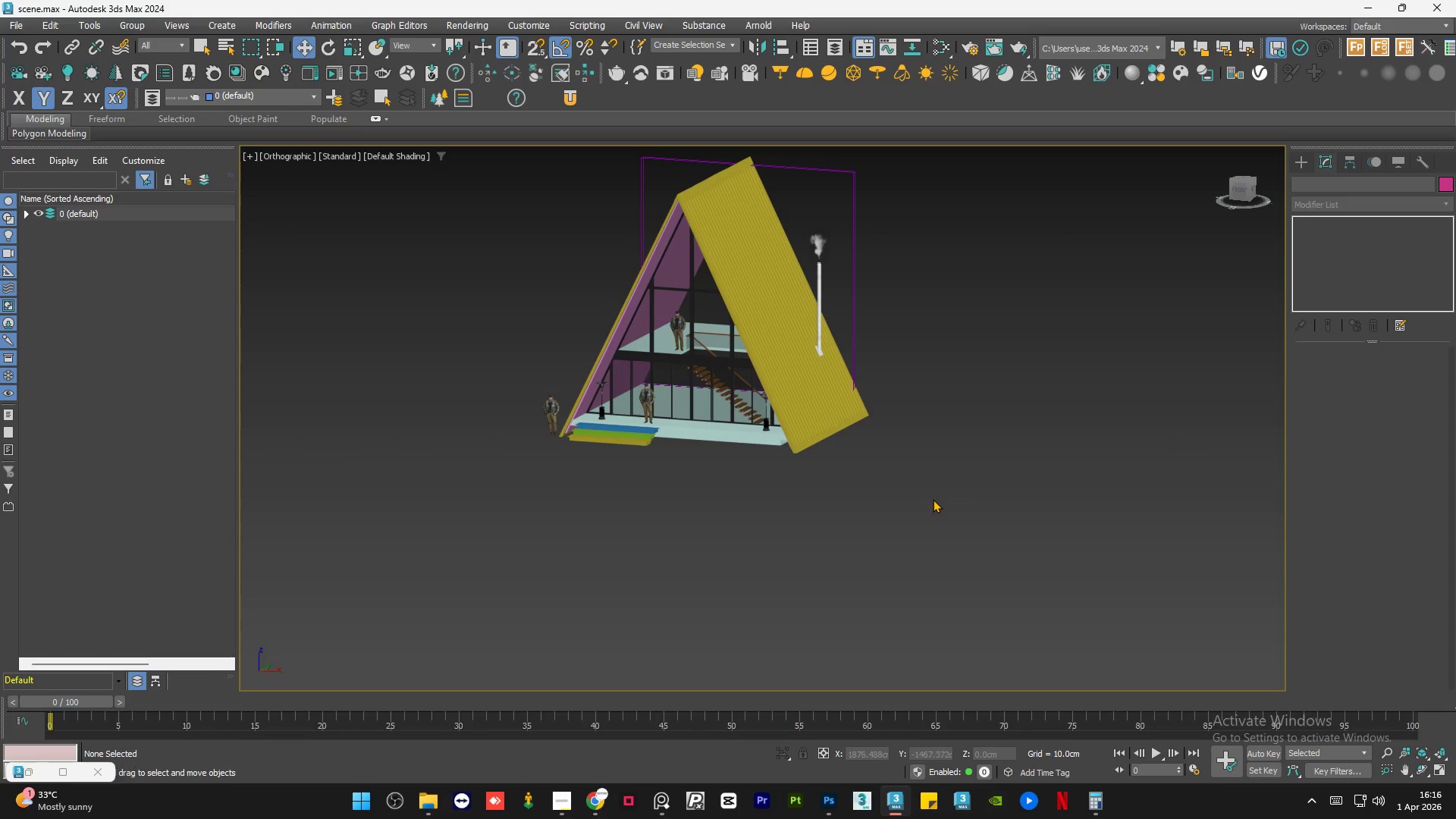 
key(Control+S)
 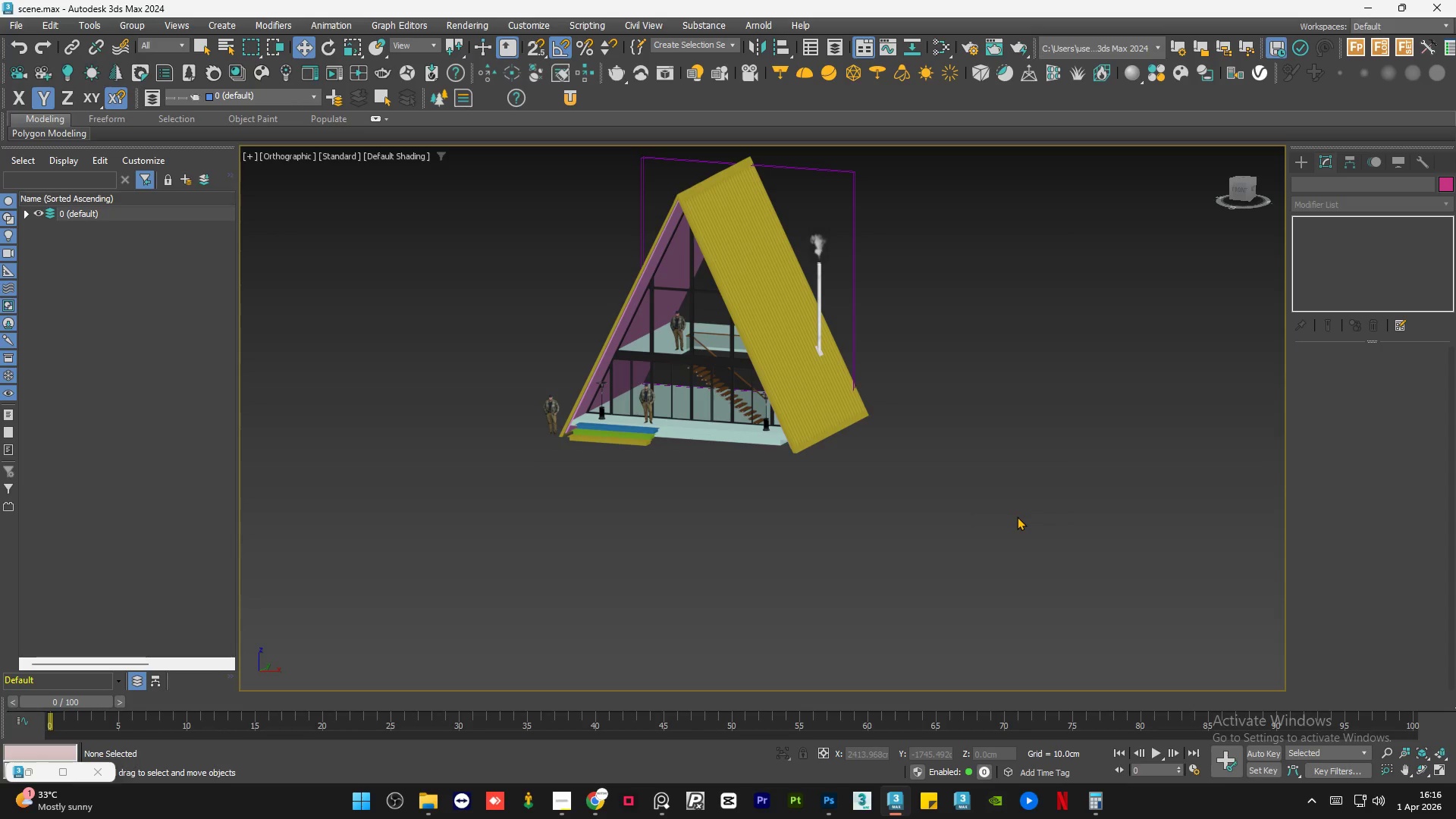 
wait(9.78)
 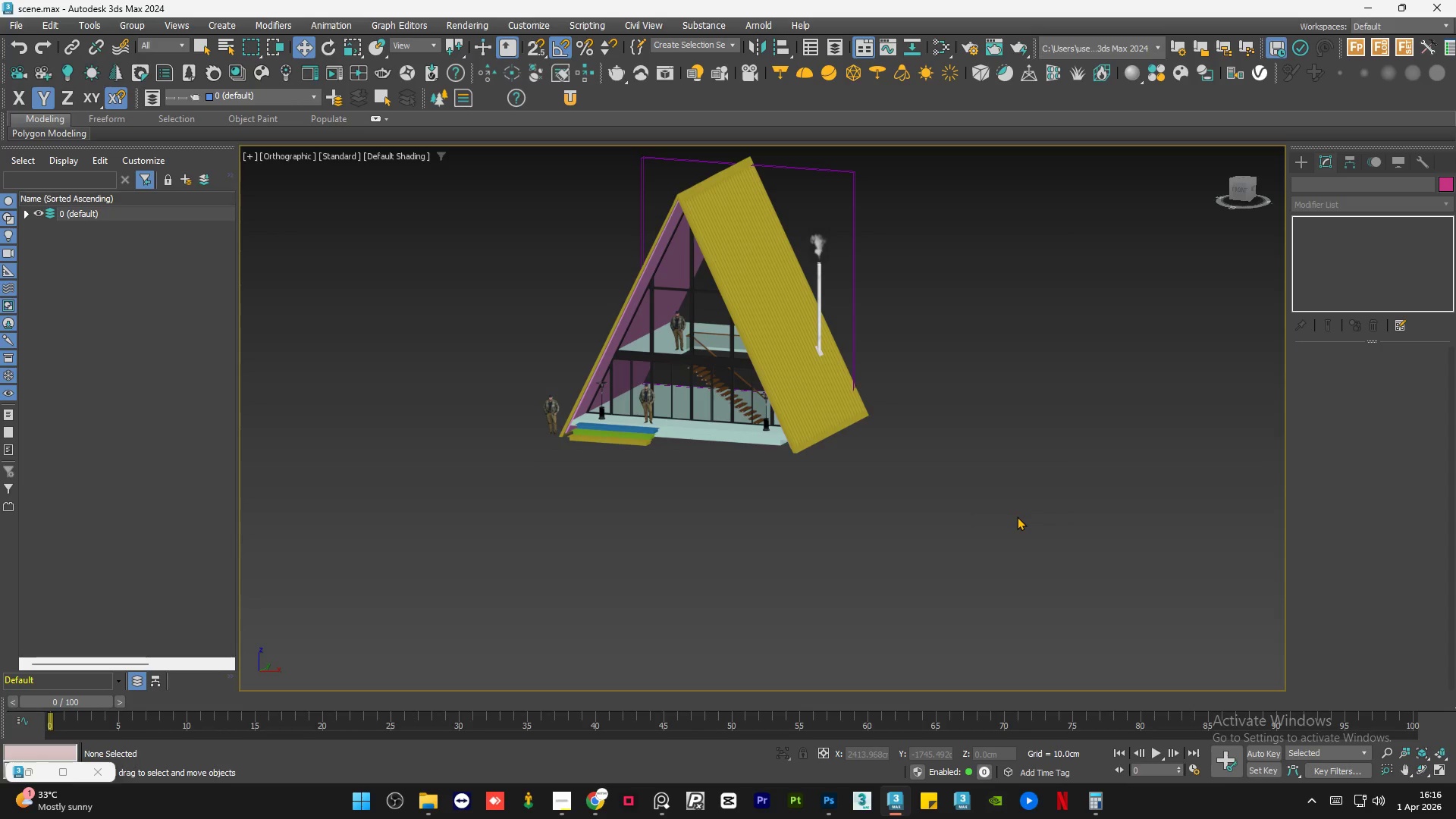 
left_click([589, 792])
 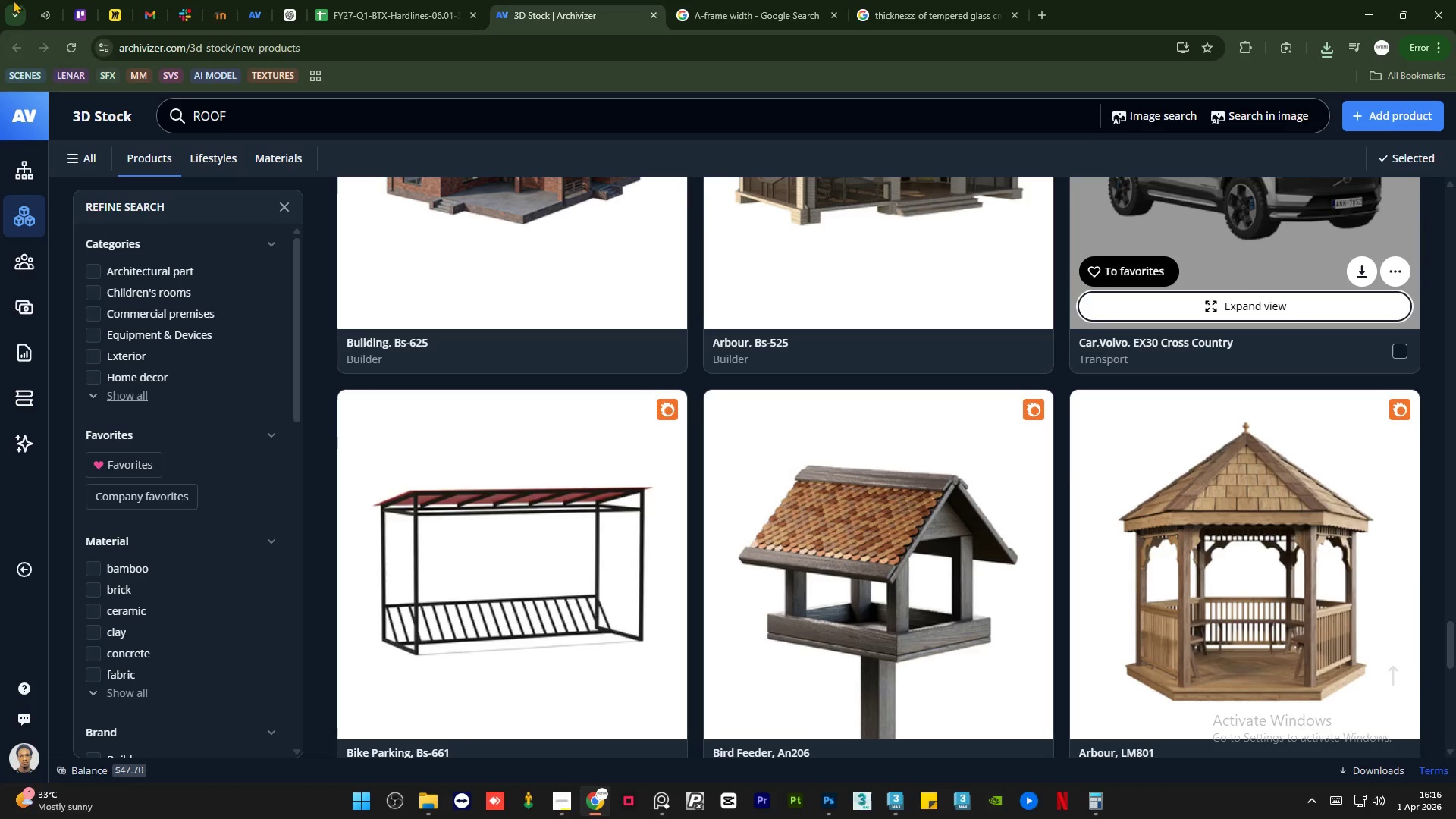 
left_click([39, 0])
 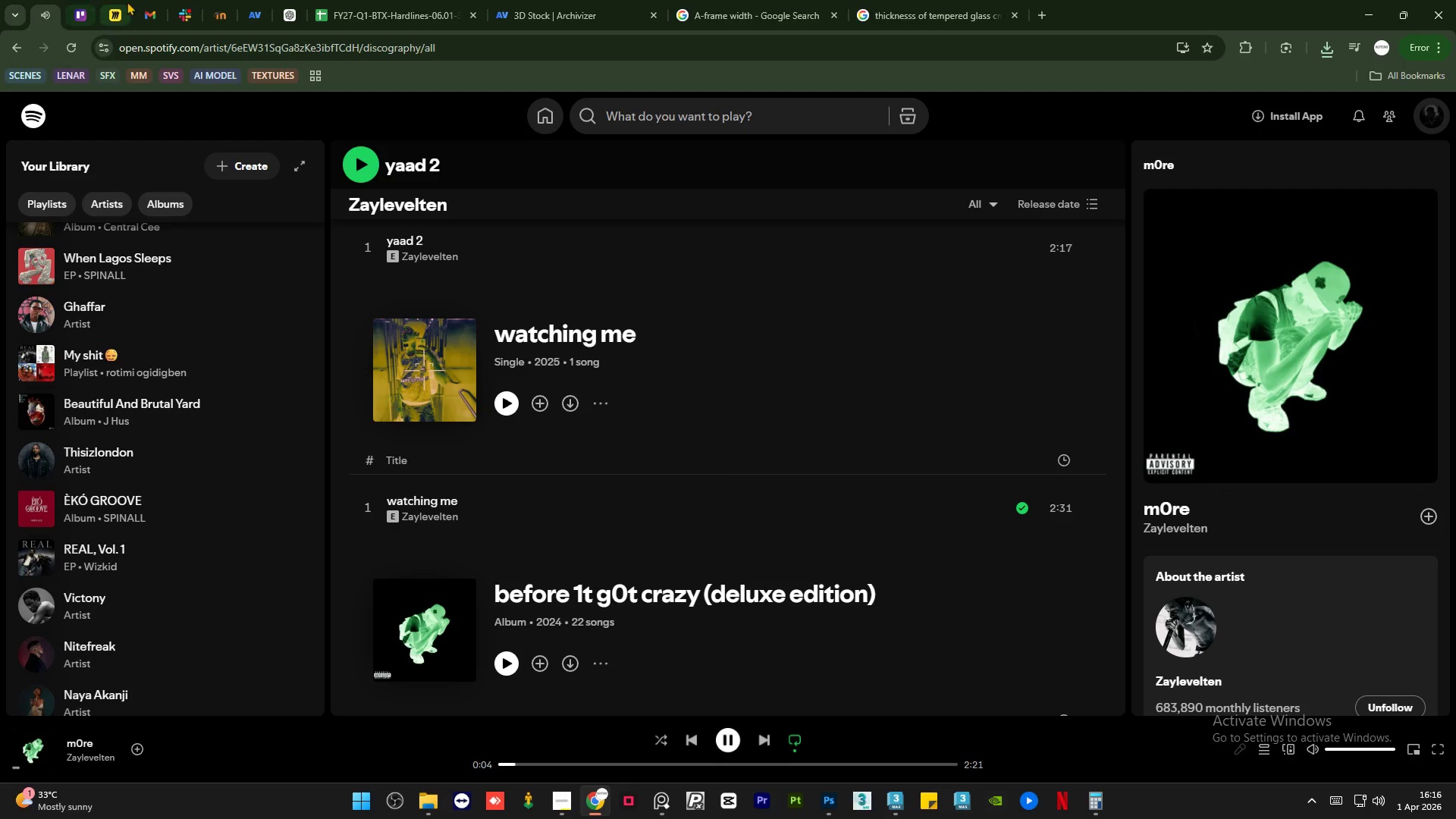 
left_click([148, 2])
 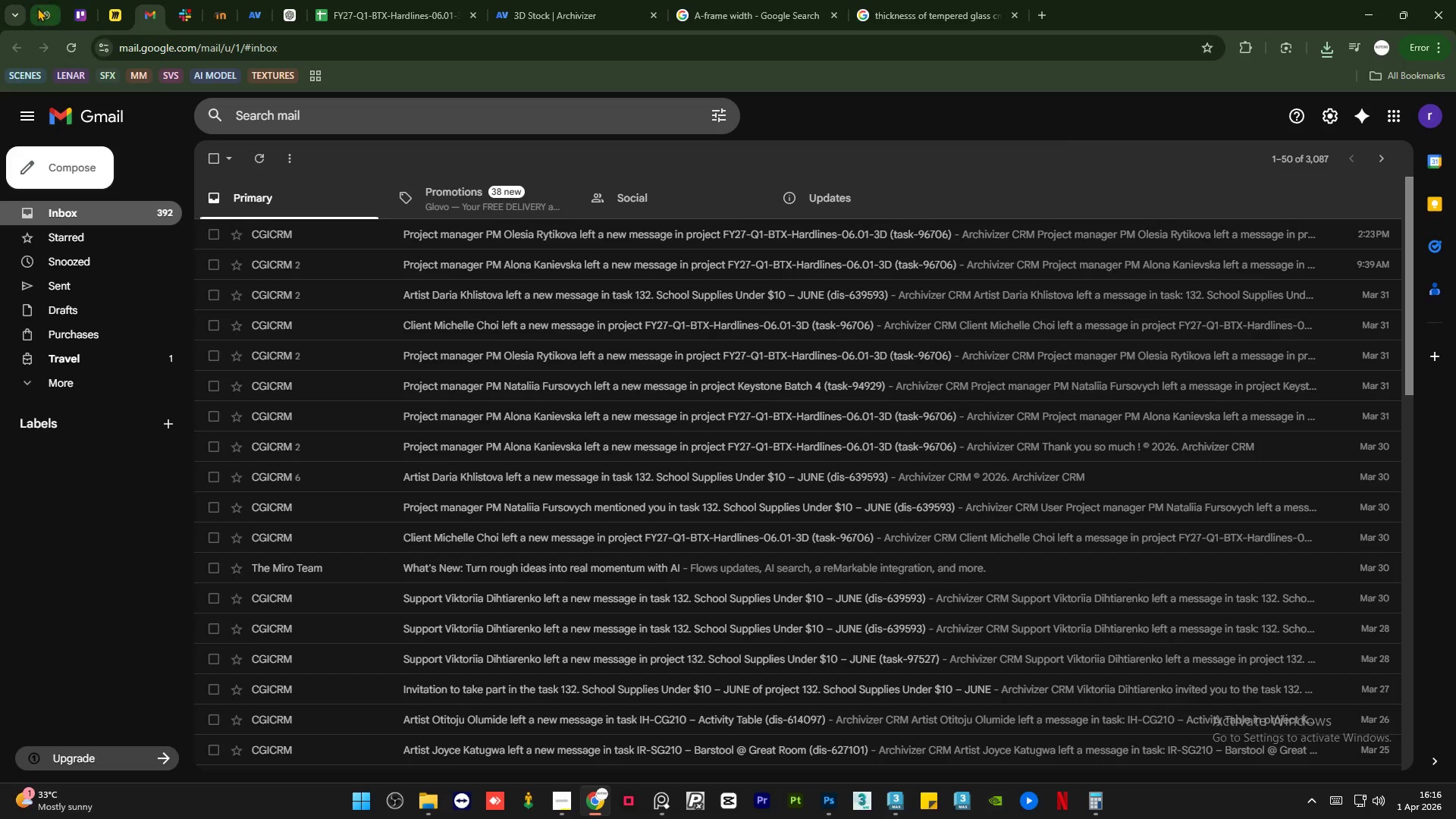 
left_click([37, 8])
 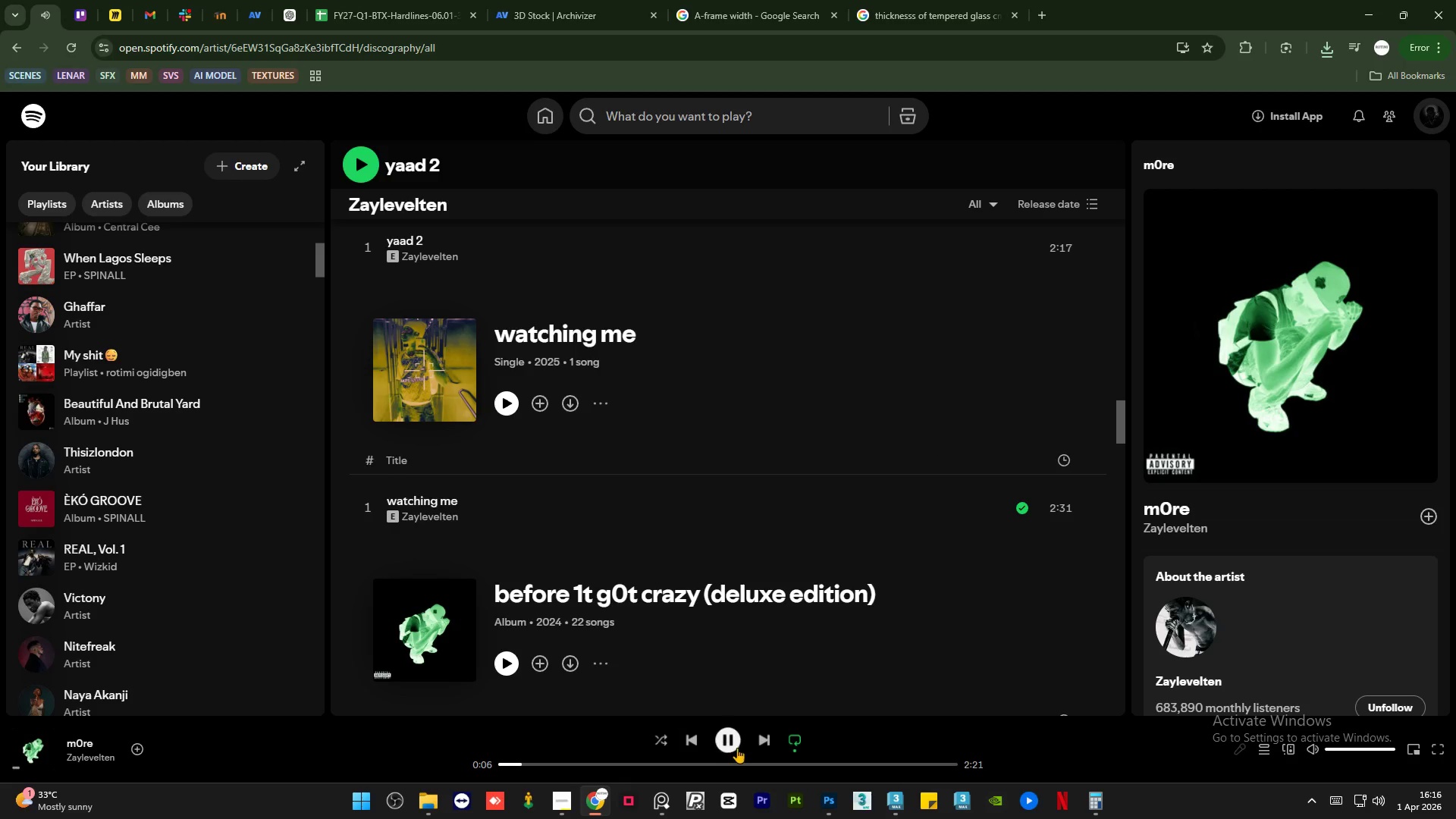 
left_click([764, 743])
 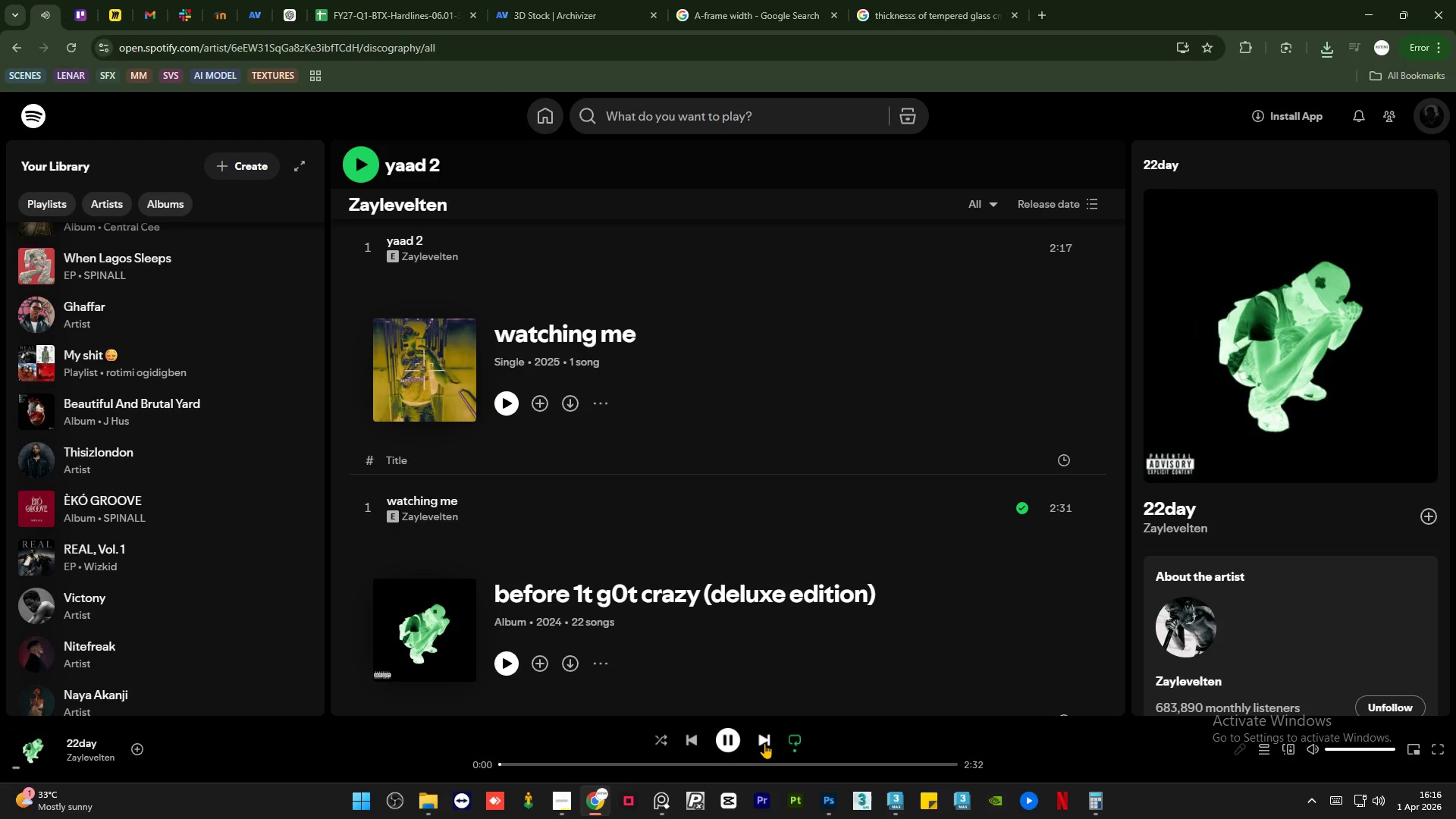 
left_click([764, 743])
 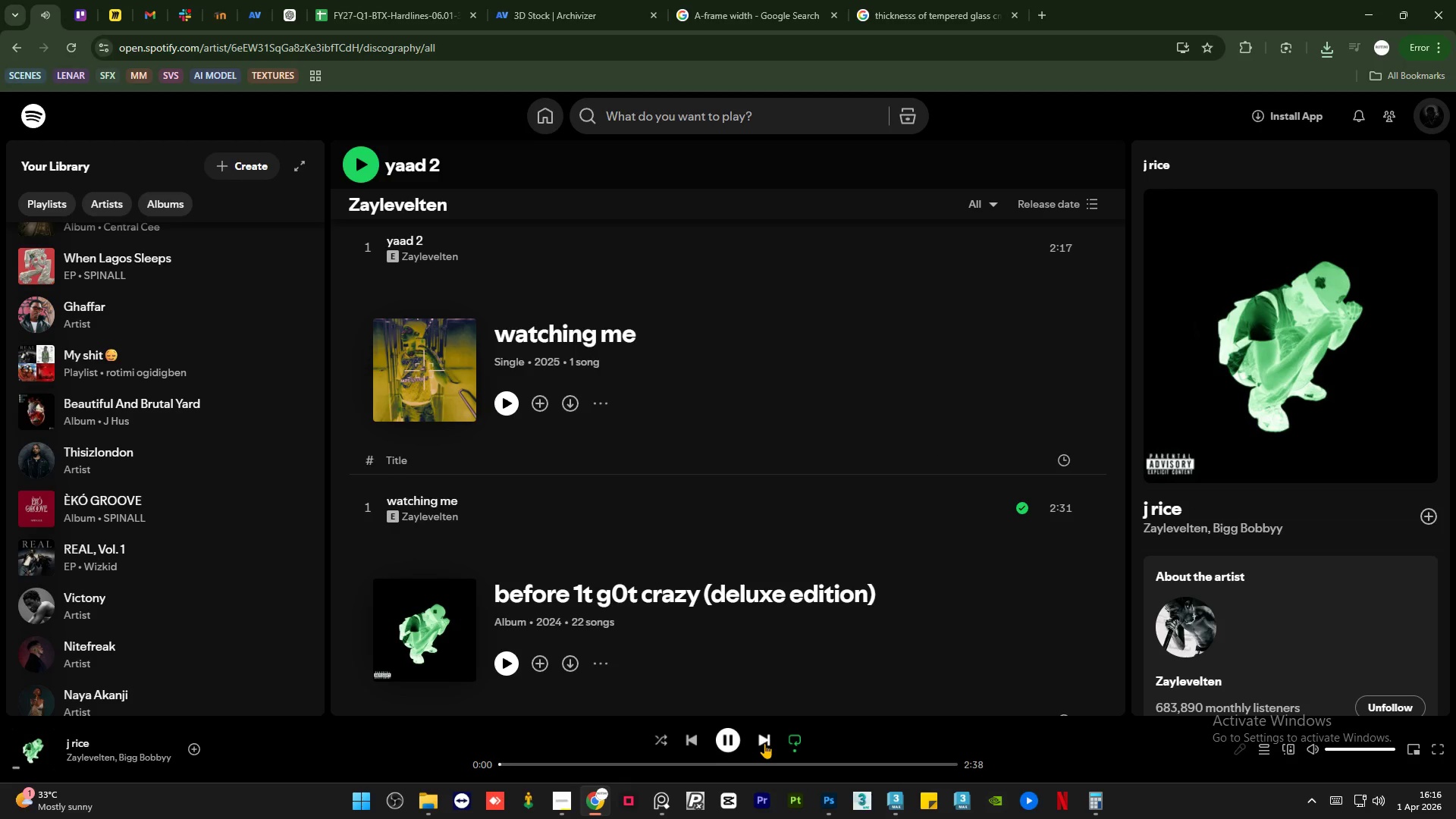 
left_click([764, 743])
 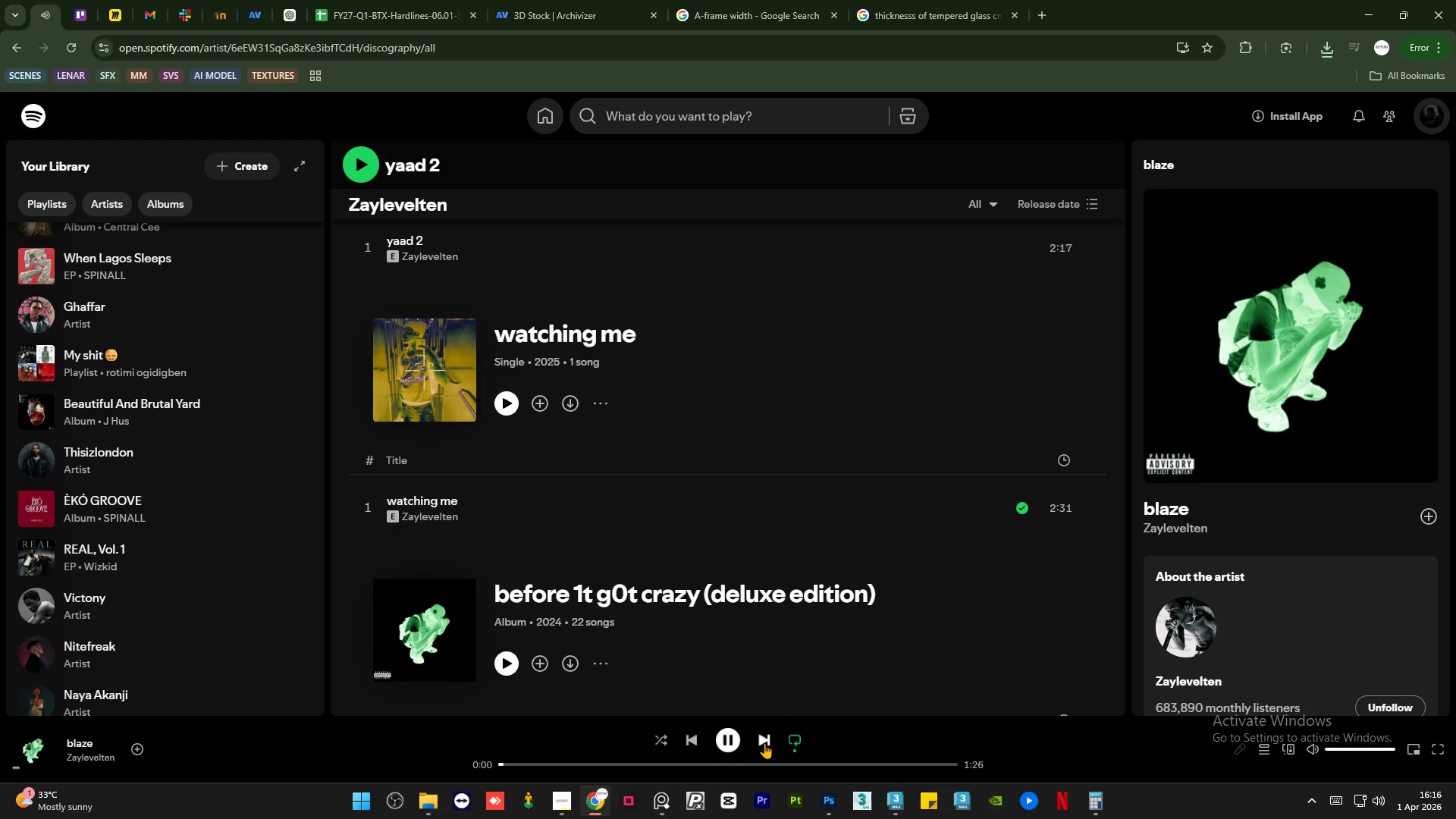 
left_click([764, 743])
 